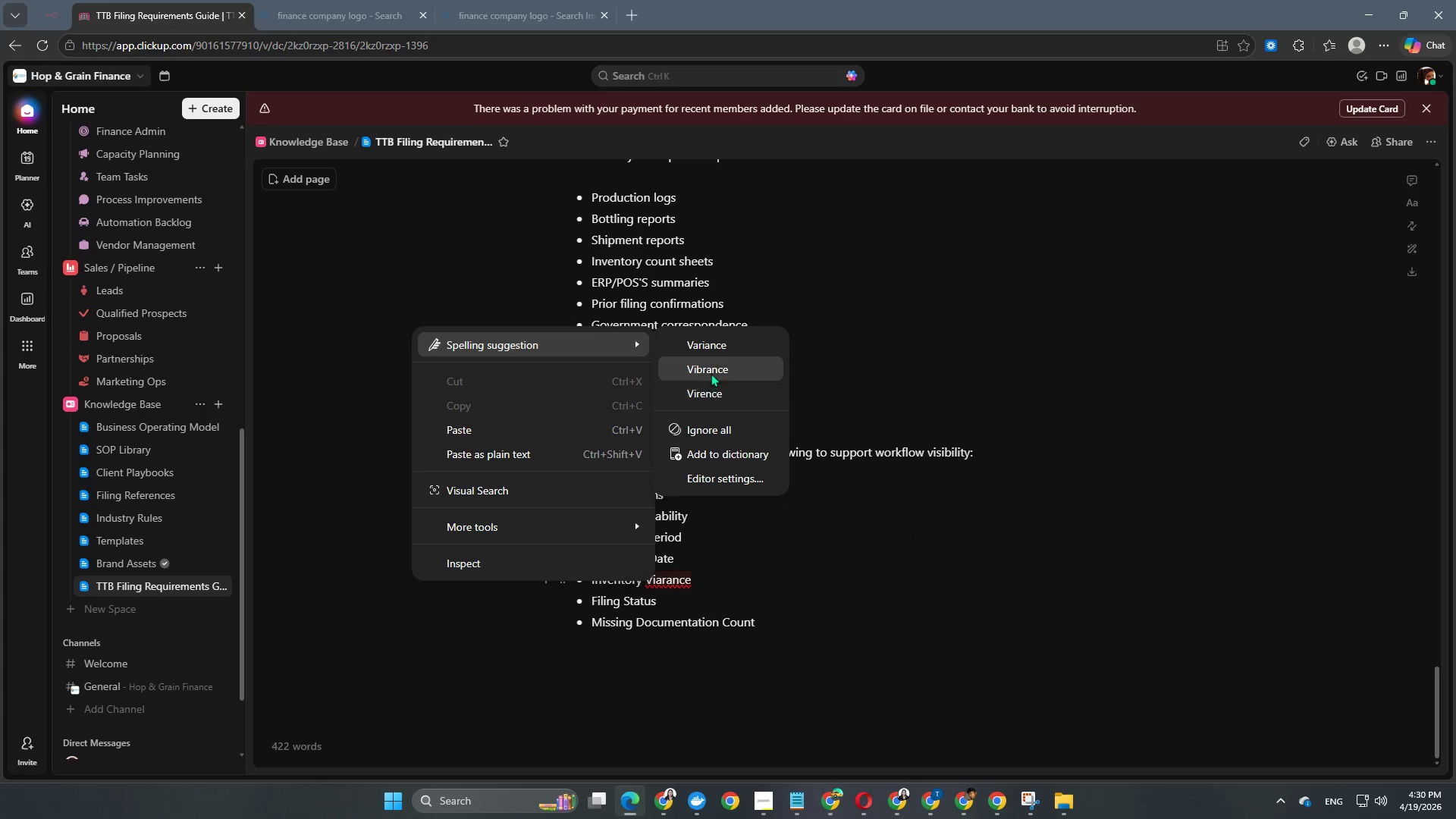 
left_click([720, 349])
 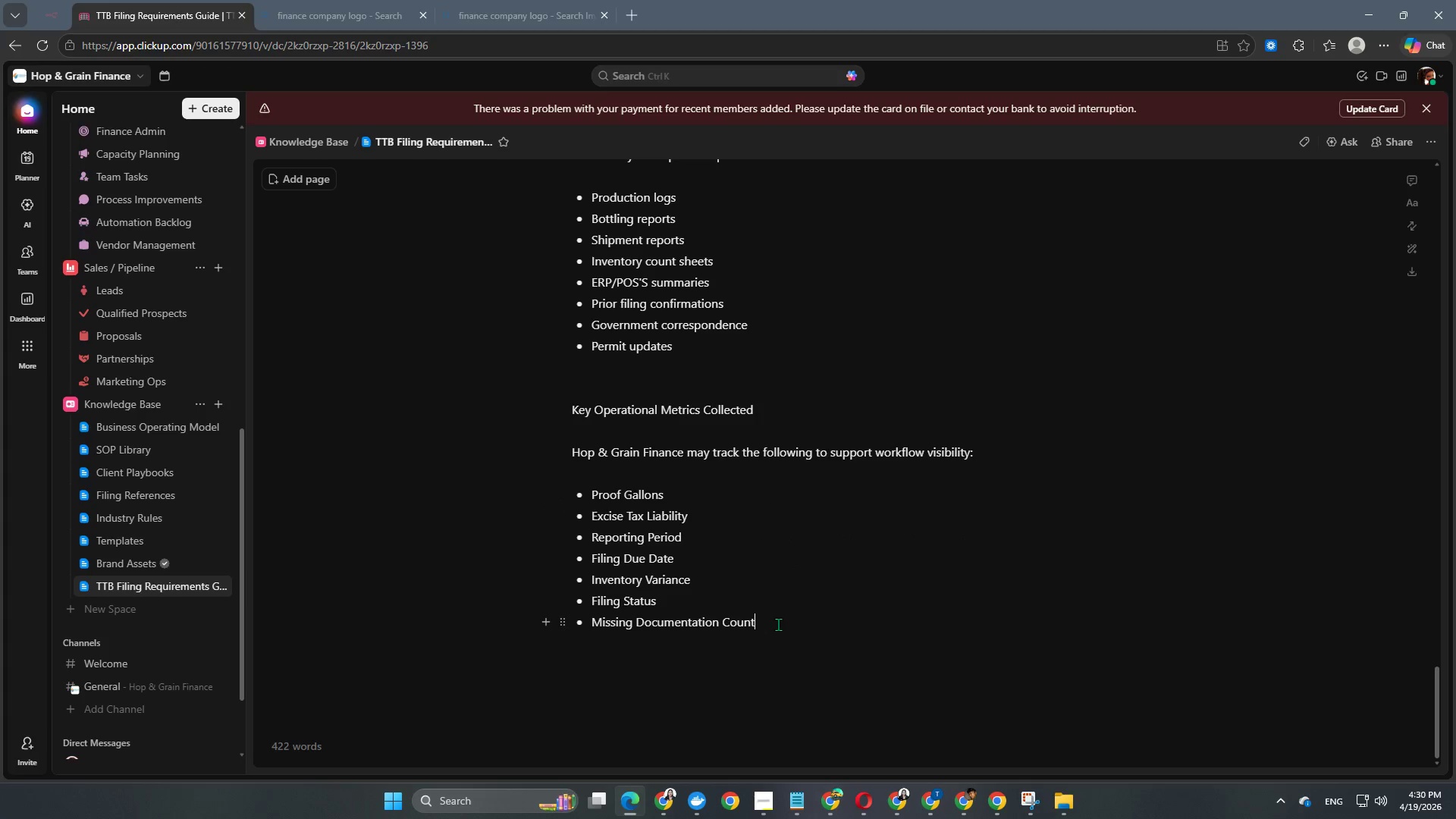 
double_click([737, 680])
 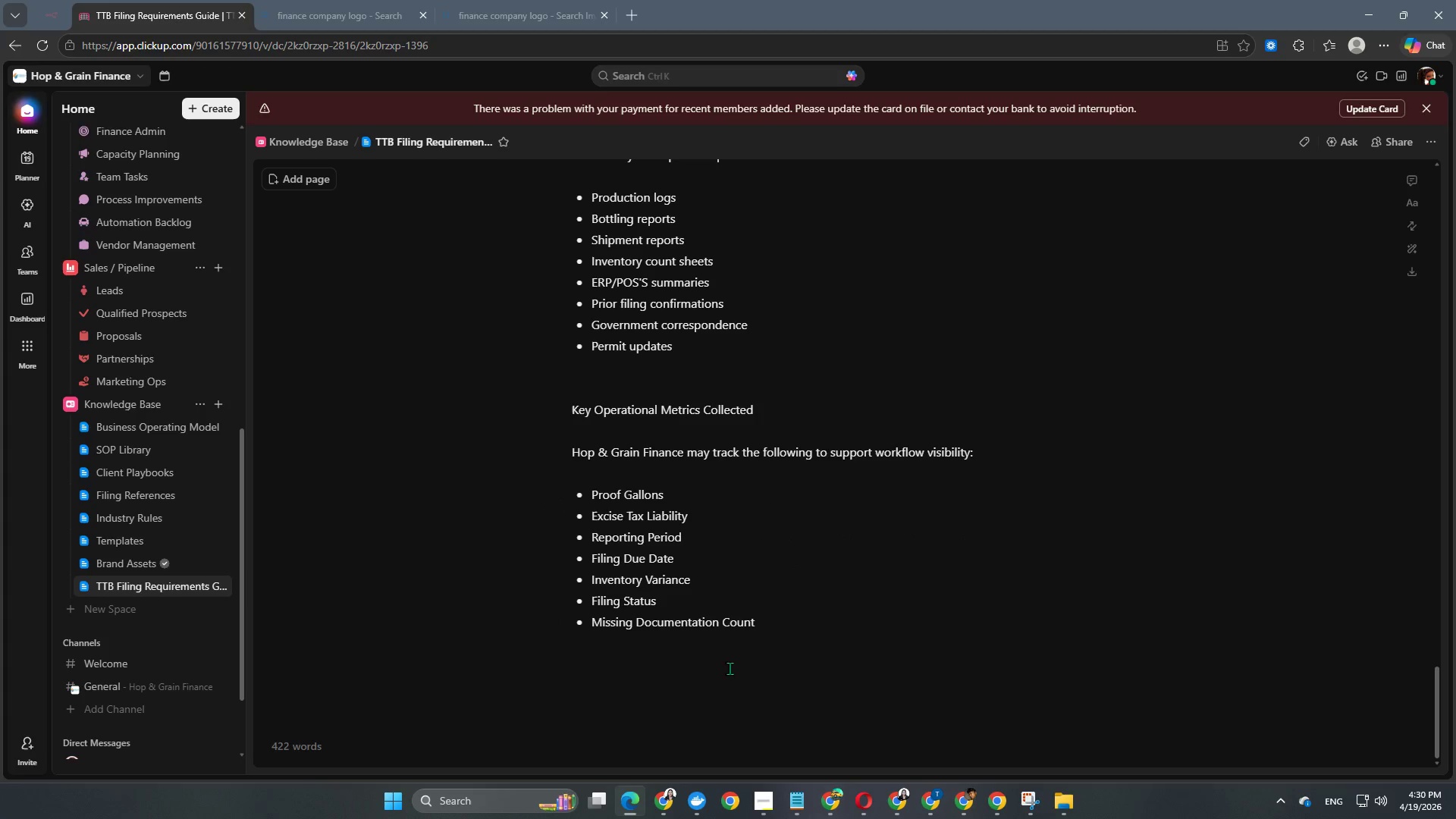 
left_click([721, 648])
 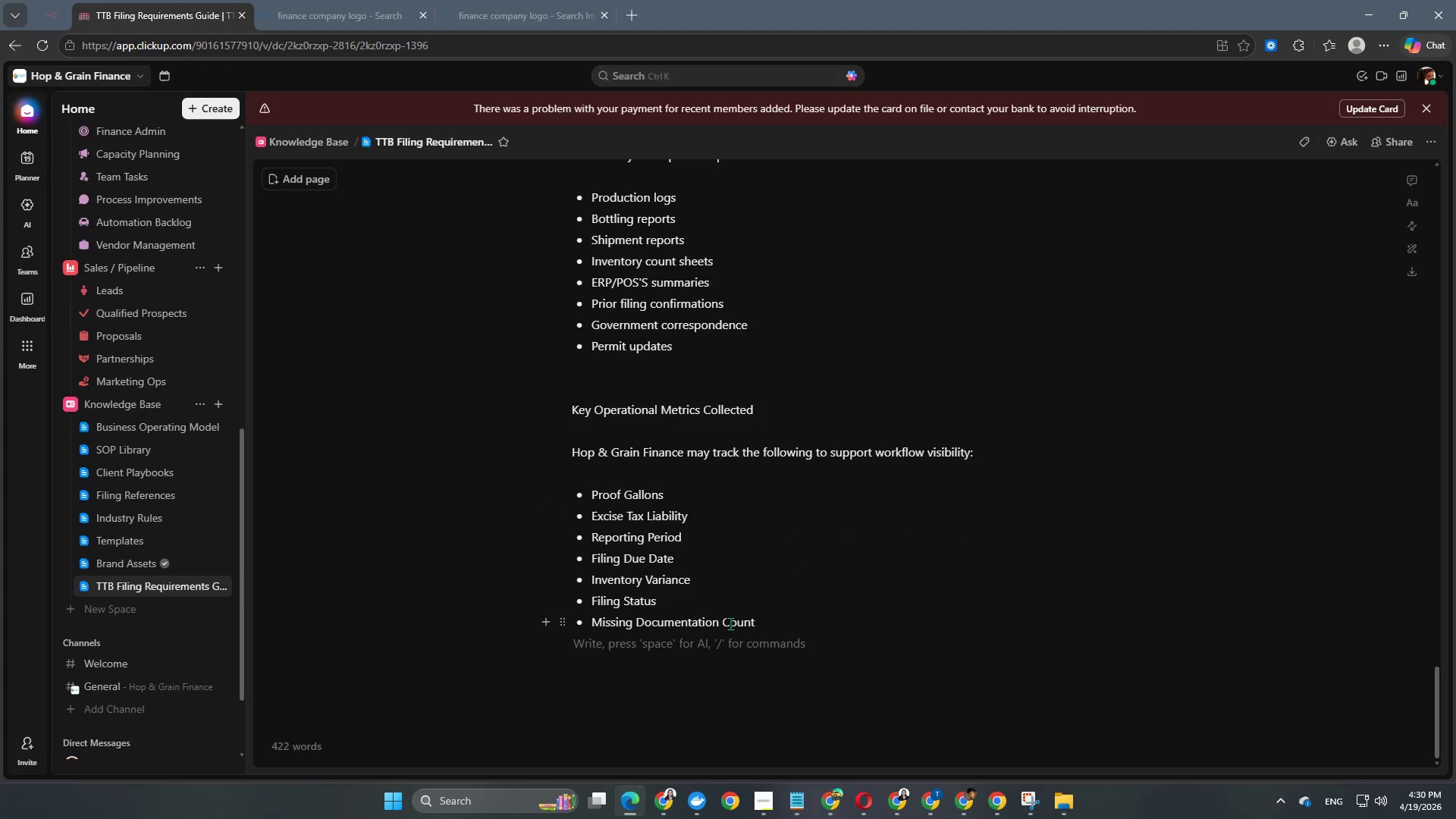 
key(Enter)
 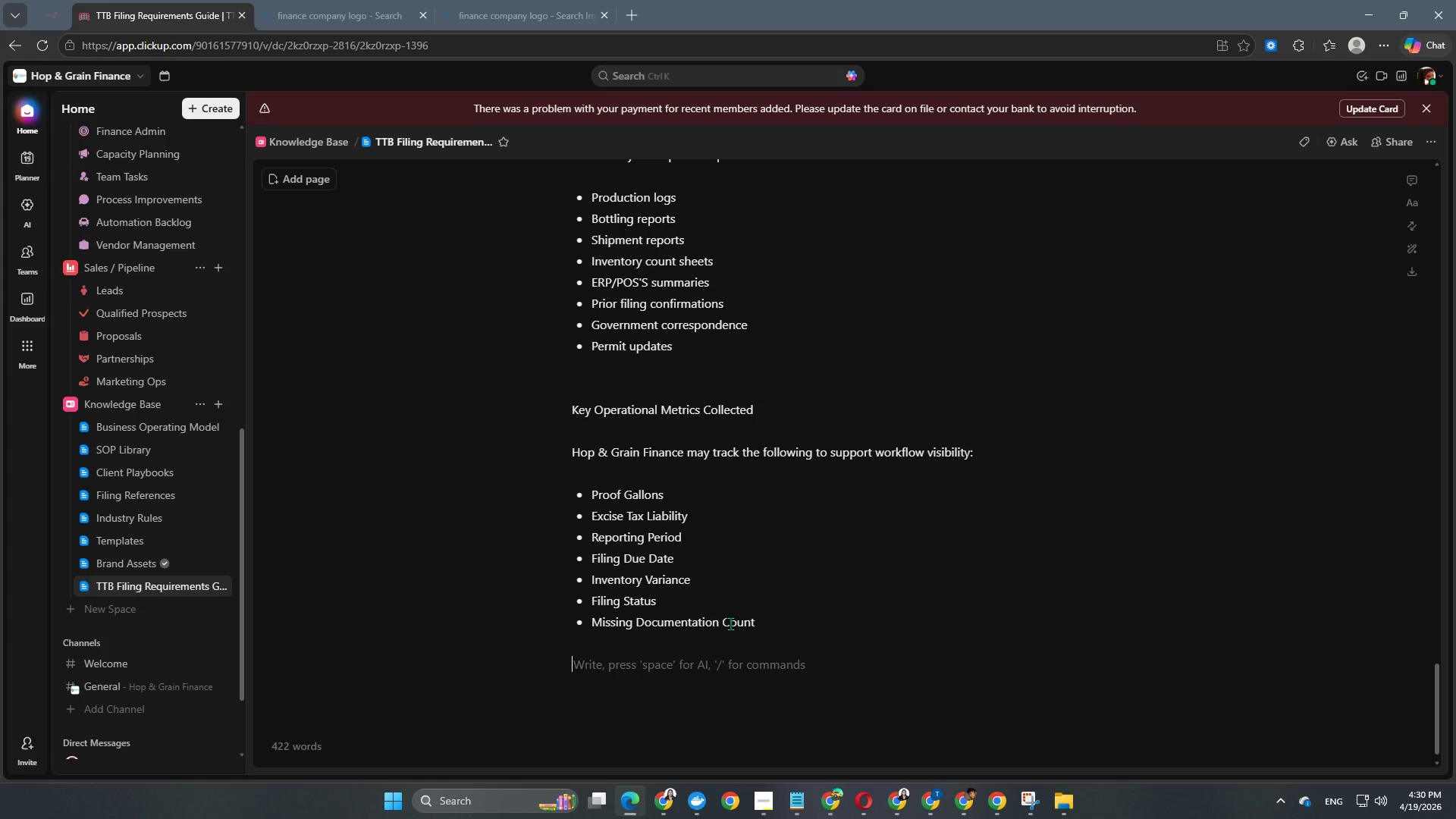 
type(Thee metrics may appear in the client ClickUp workspace)
 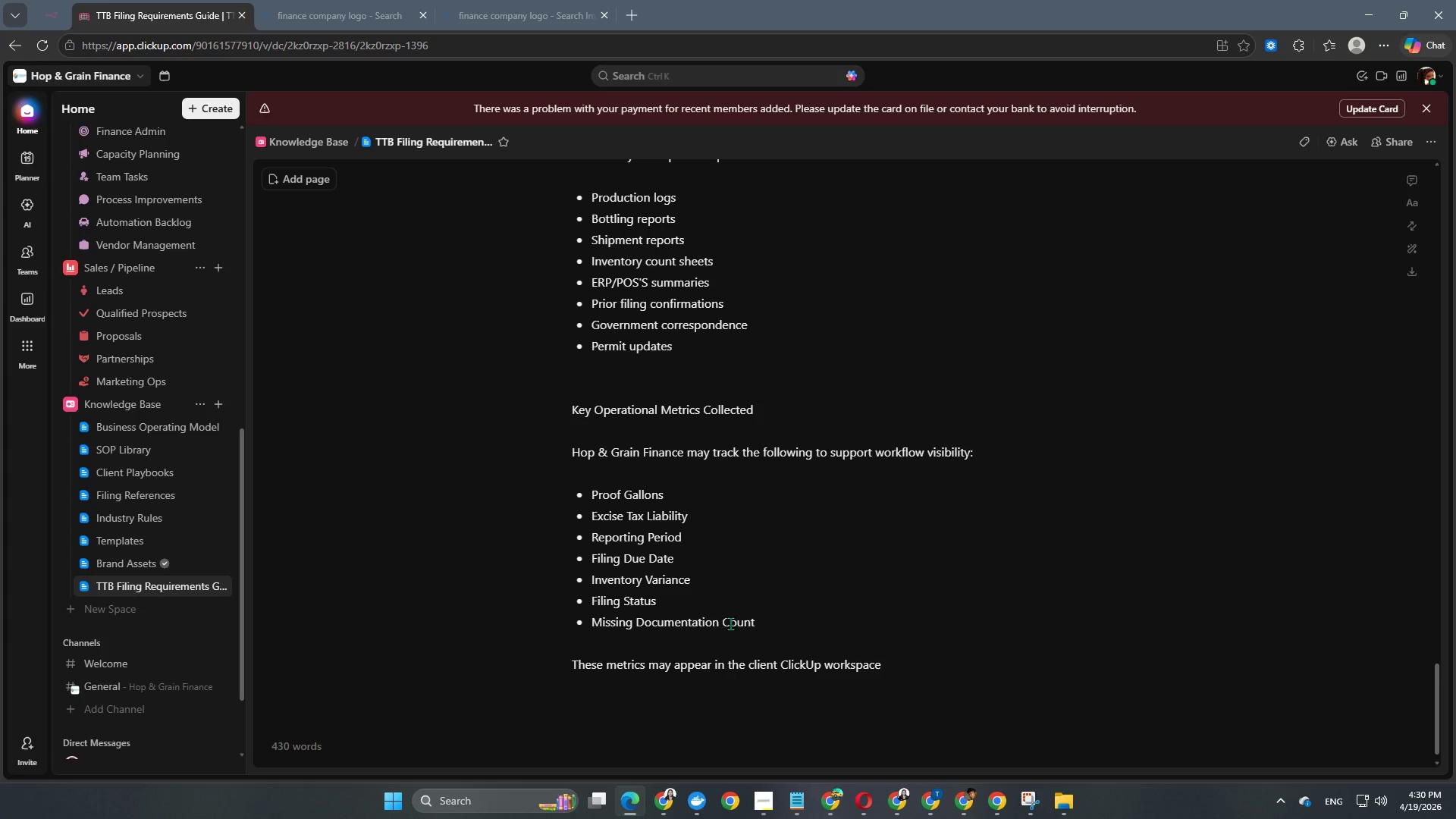 
key(Enter)
 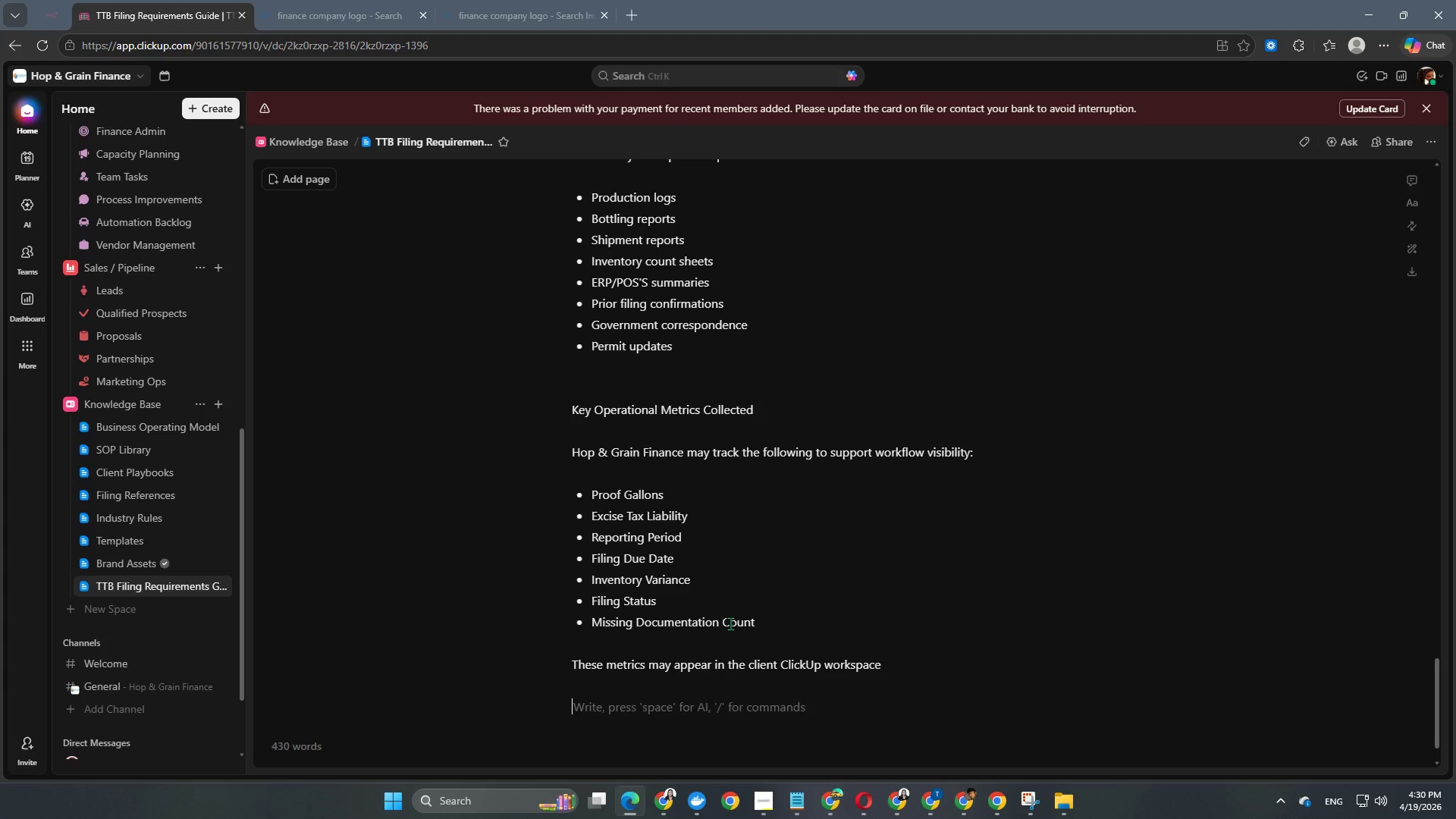 
key(Enter)
 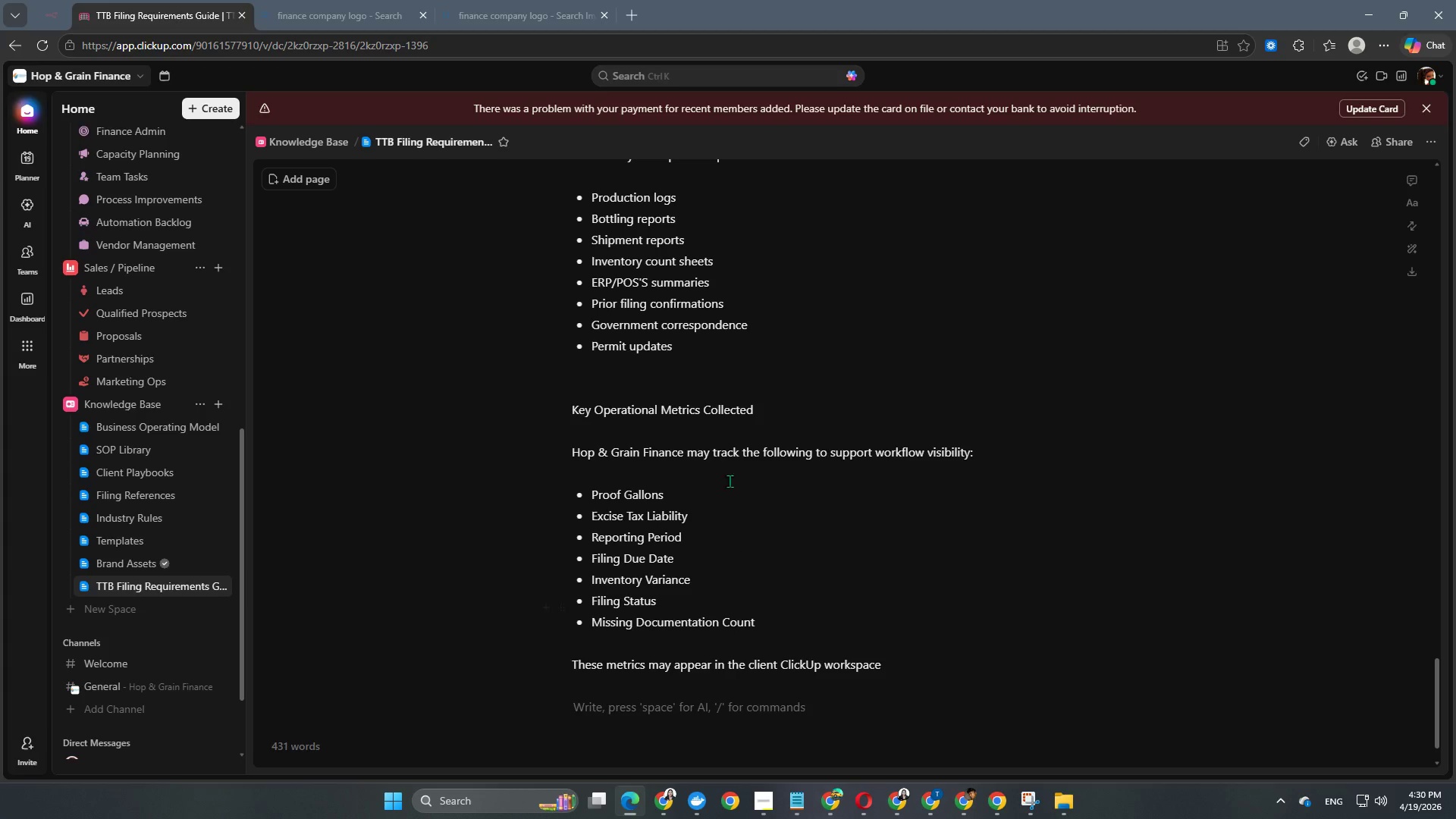 
scroll: coordinate [720, 510], scroll_direction: up, amount: 3.0
 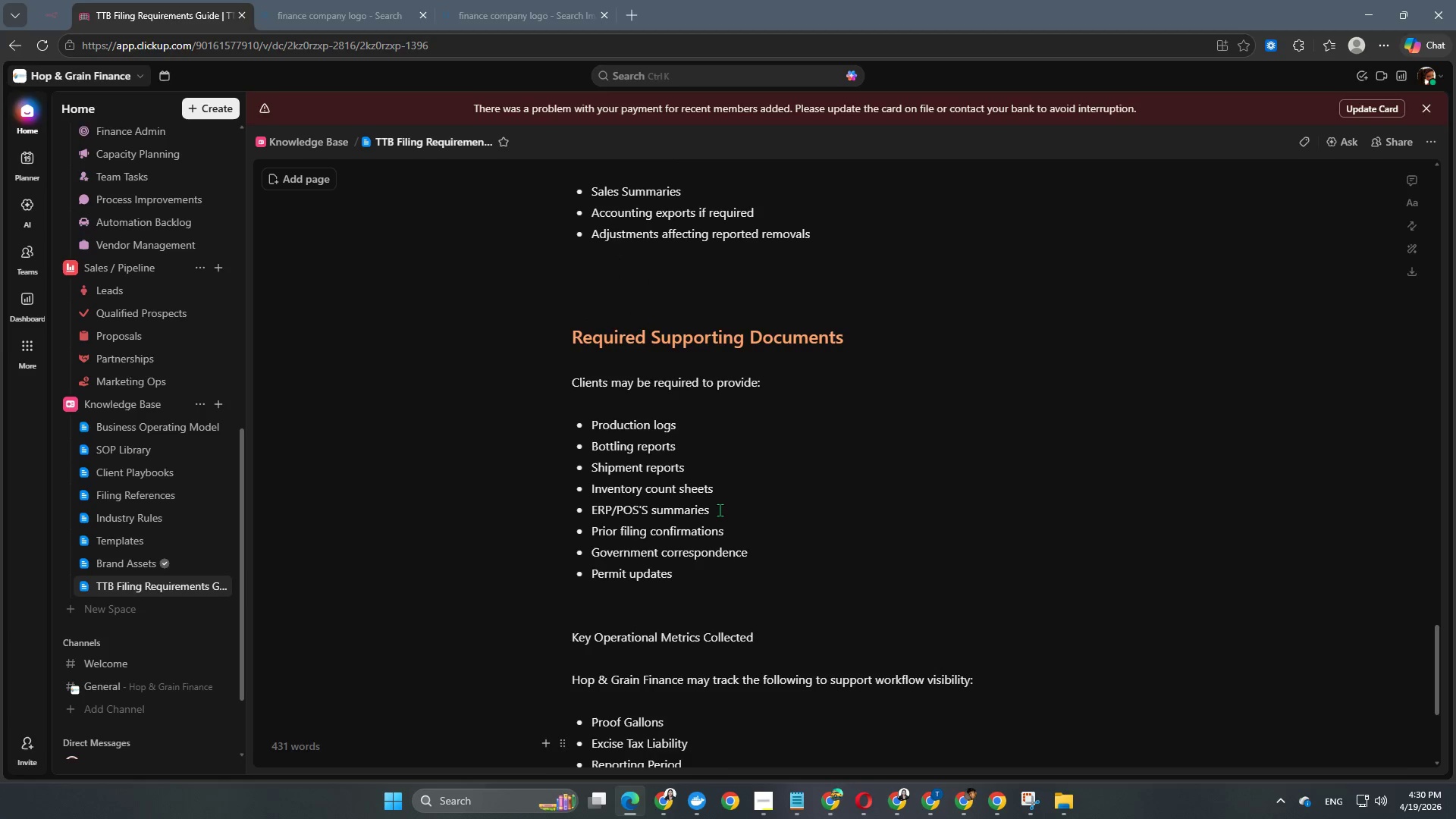 
scroll: coordinate [720, 510], scroll_direction: down, amount: 3.0
 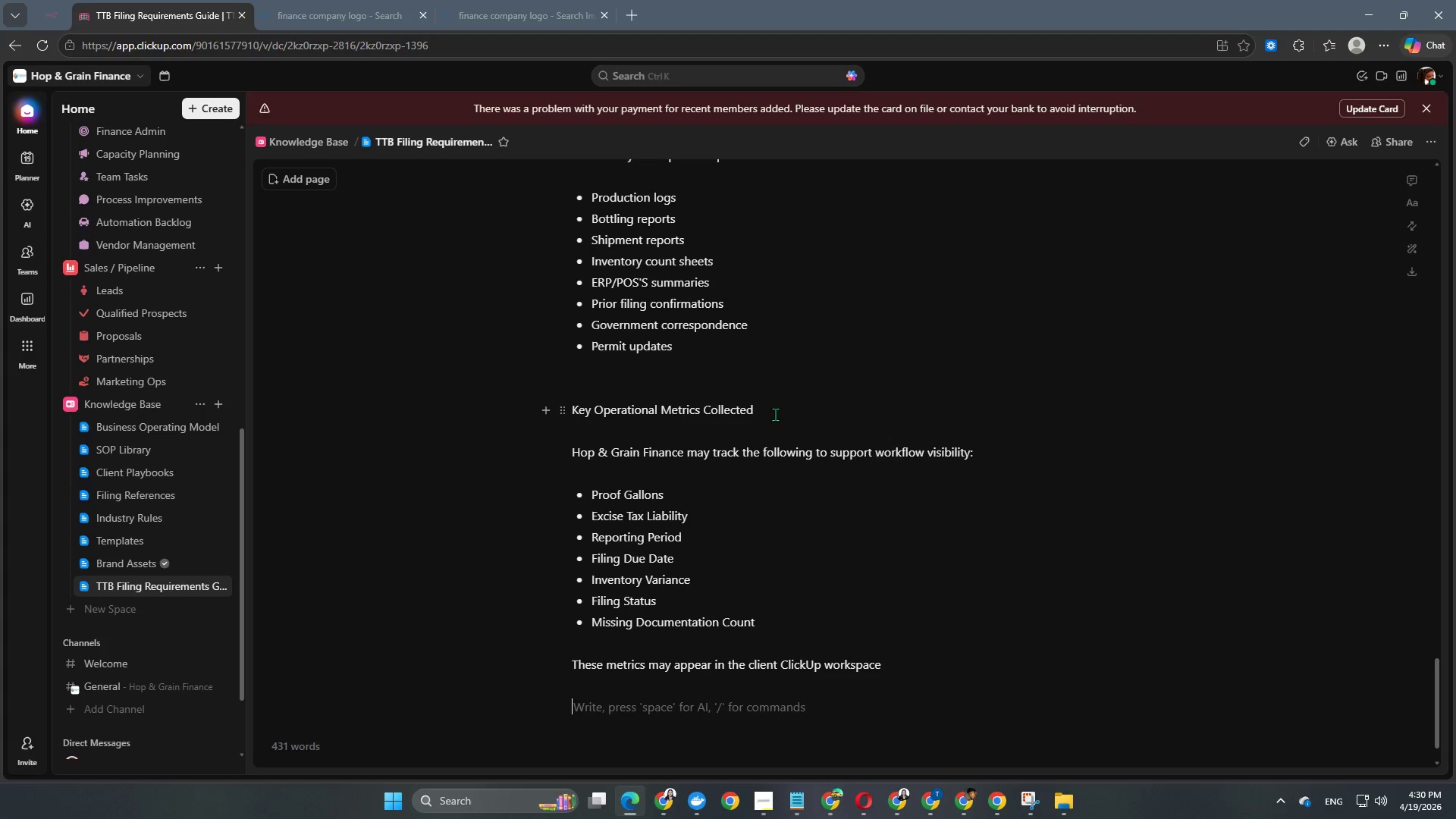 
left_click_drag(start_coordinate=[772, 410], to_coordinate=[571, 404])
 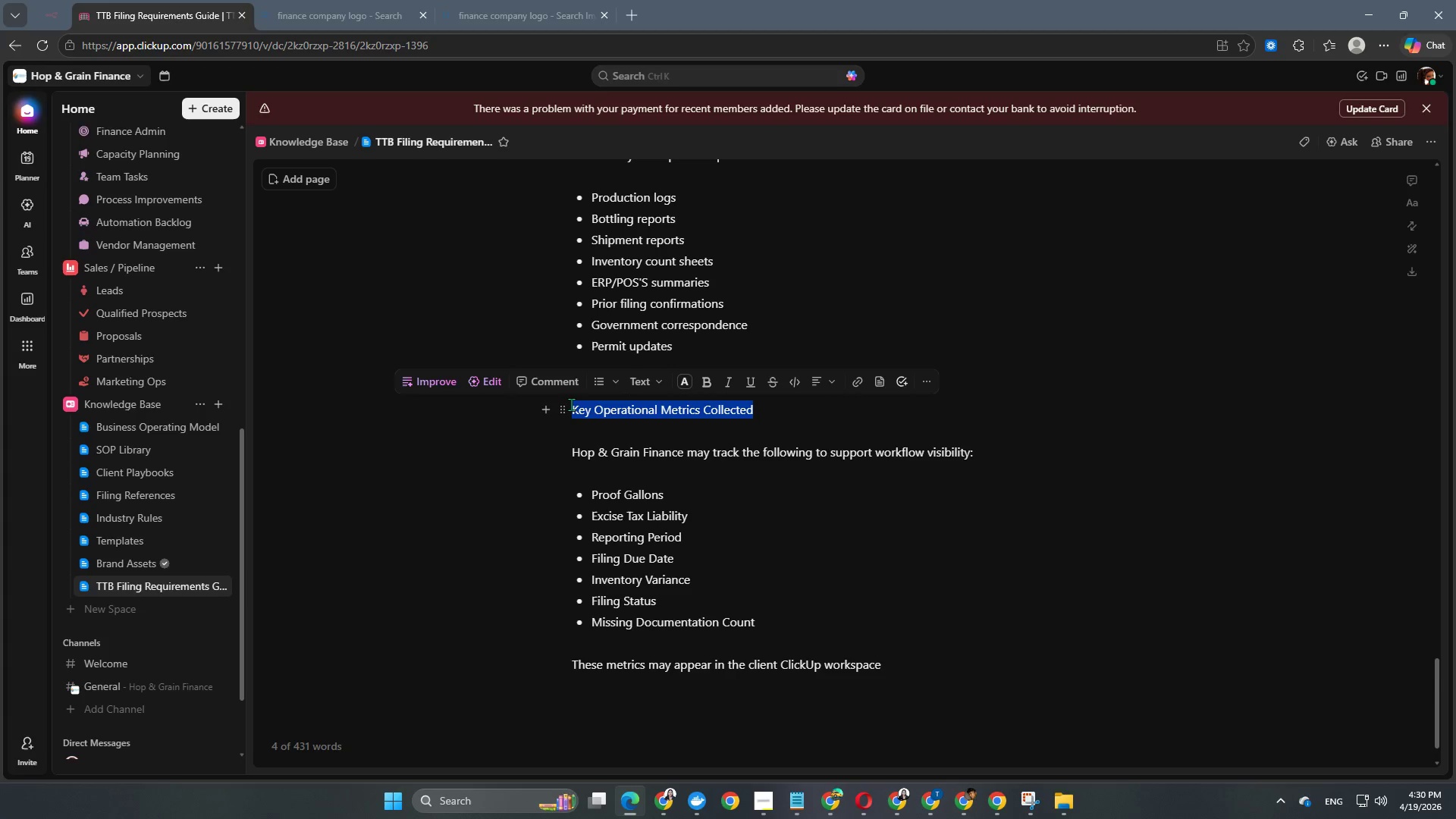 
key(Alt+Control+Numpad3)
 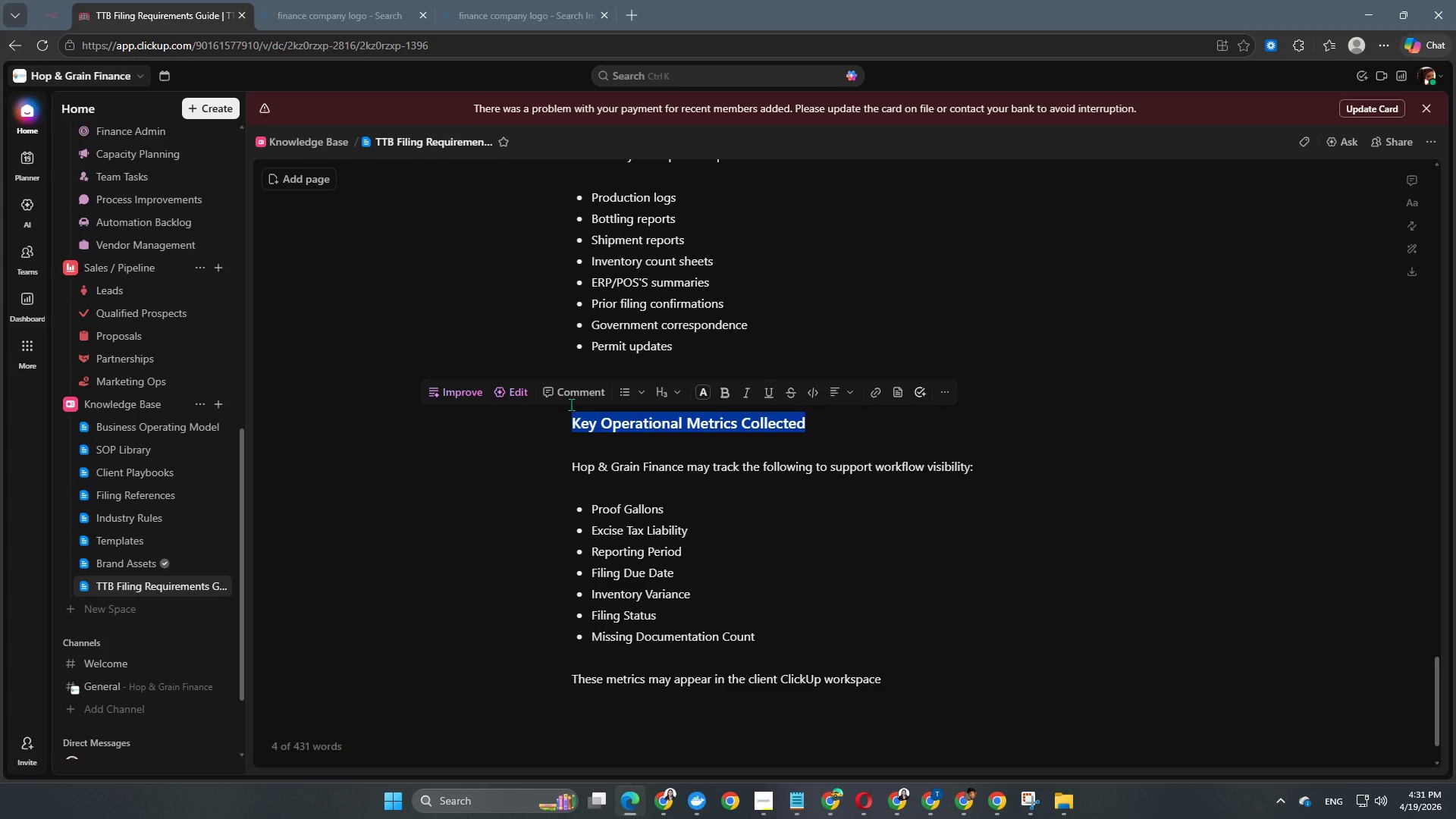 
key(Alt+Control+Numpad2)
 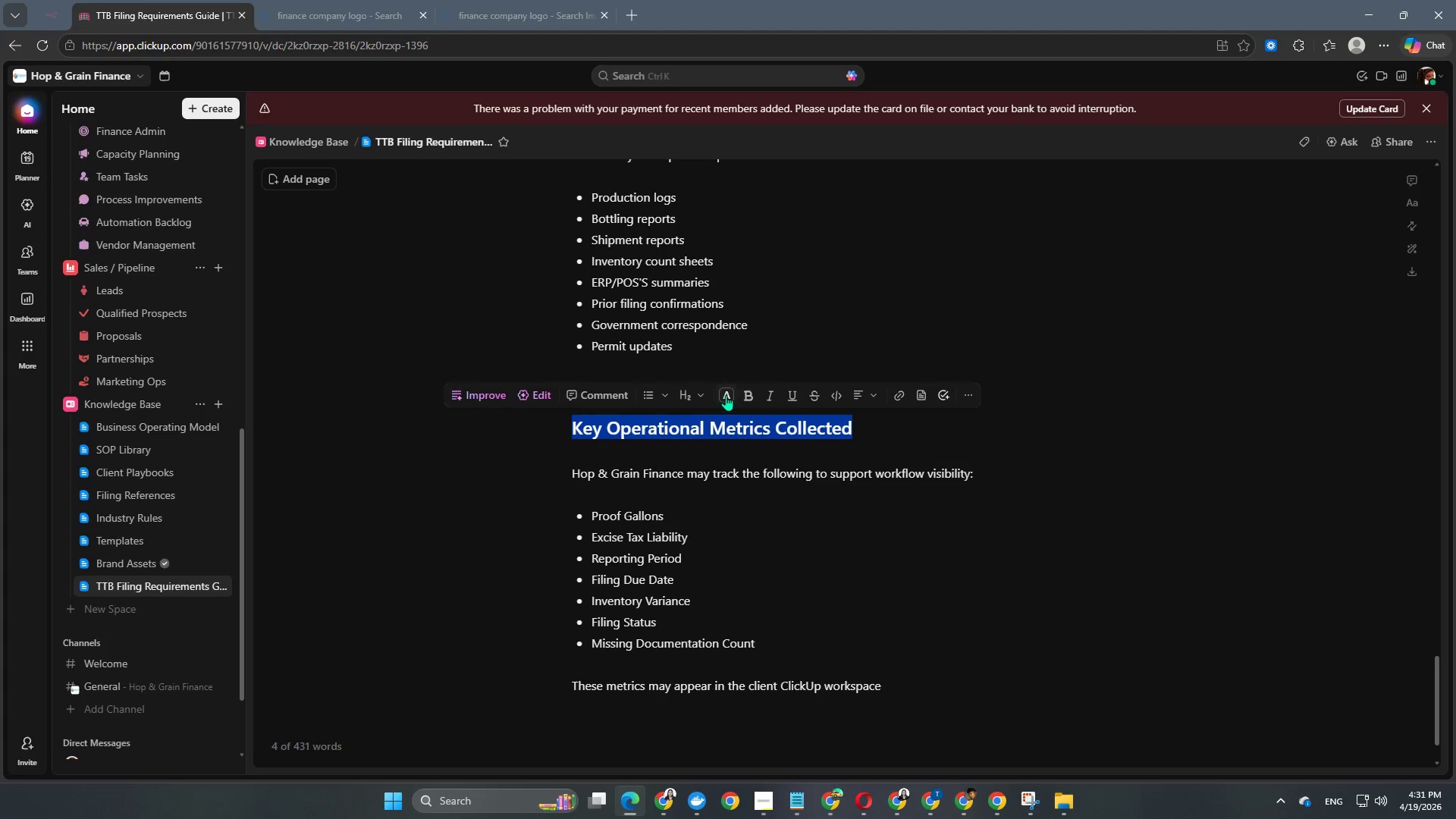 
left_click([730, 393])
 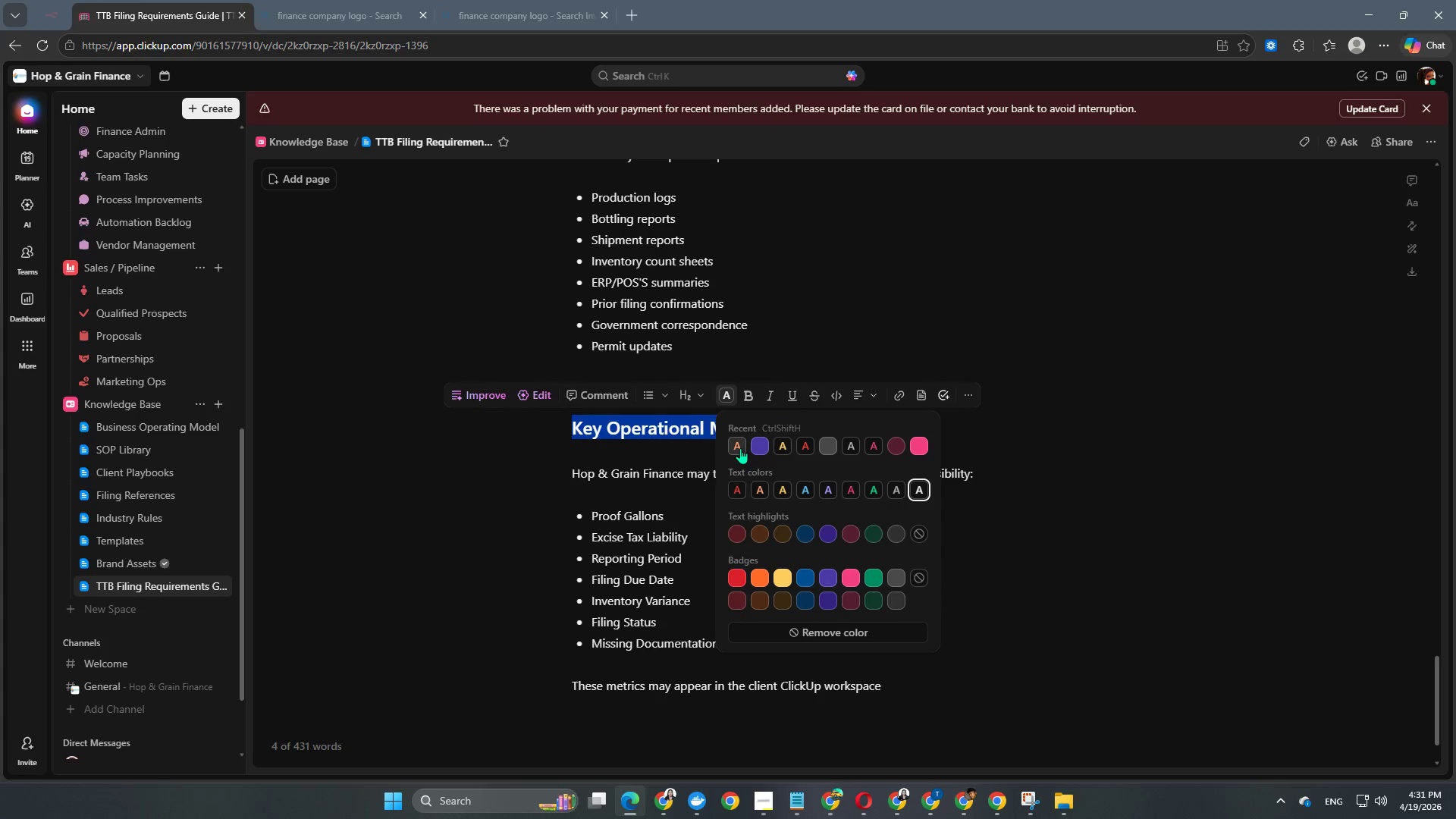 
double_click([764, 616])
 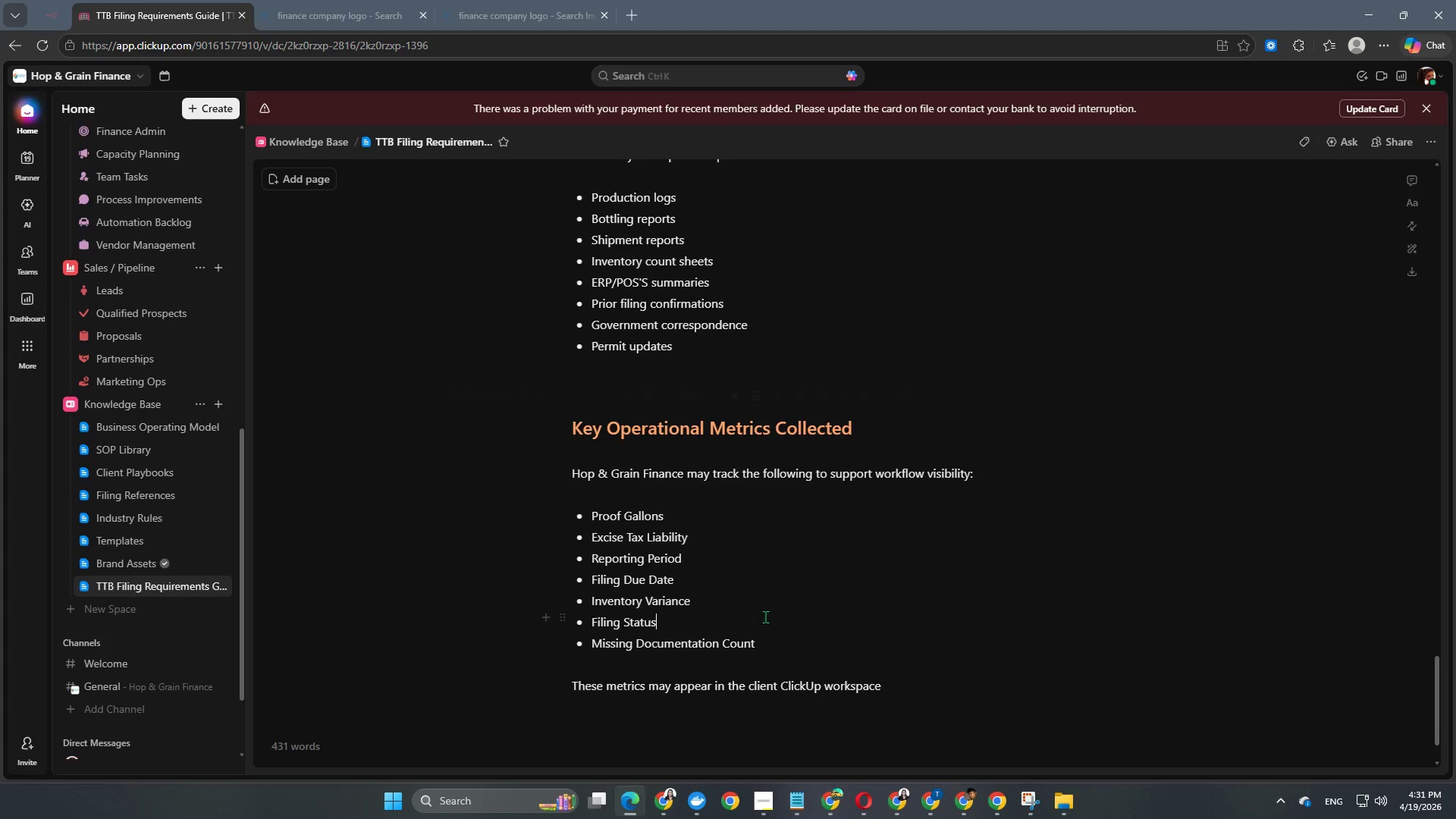 
left_click([704, 670])
 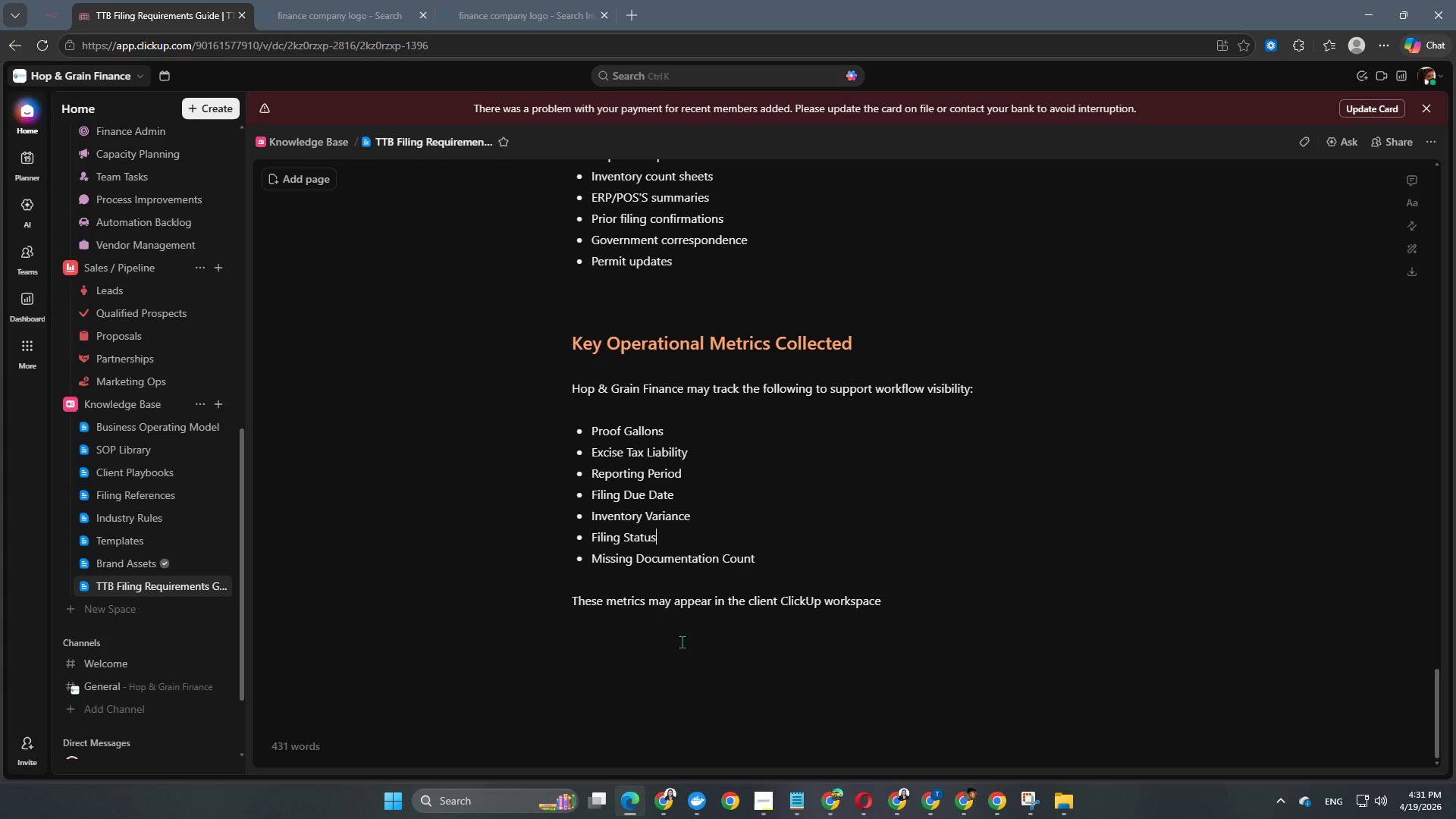 
scroll: coordinate [765, 617], scroll_direction: down, amount: 4.0
 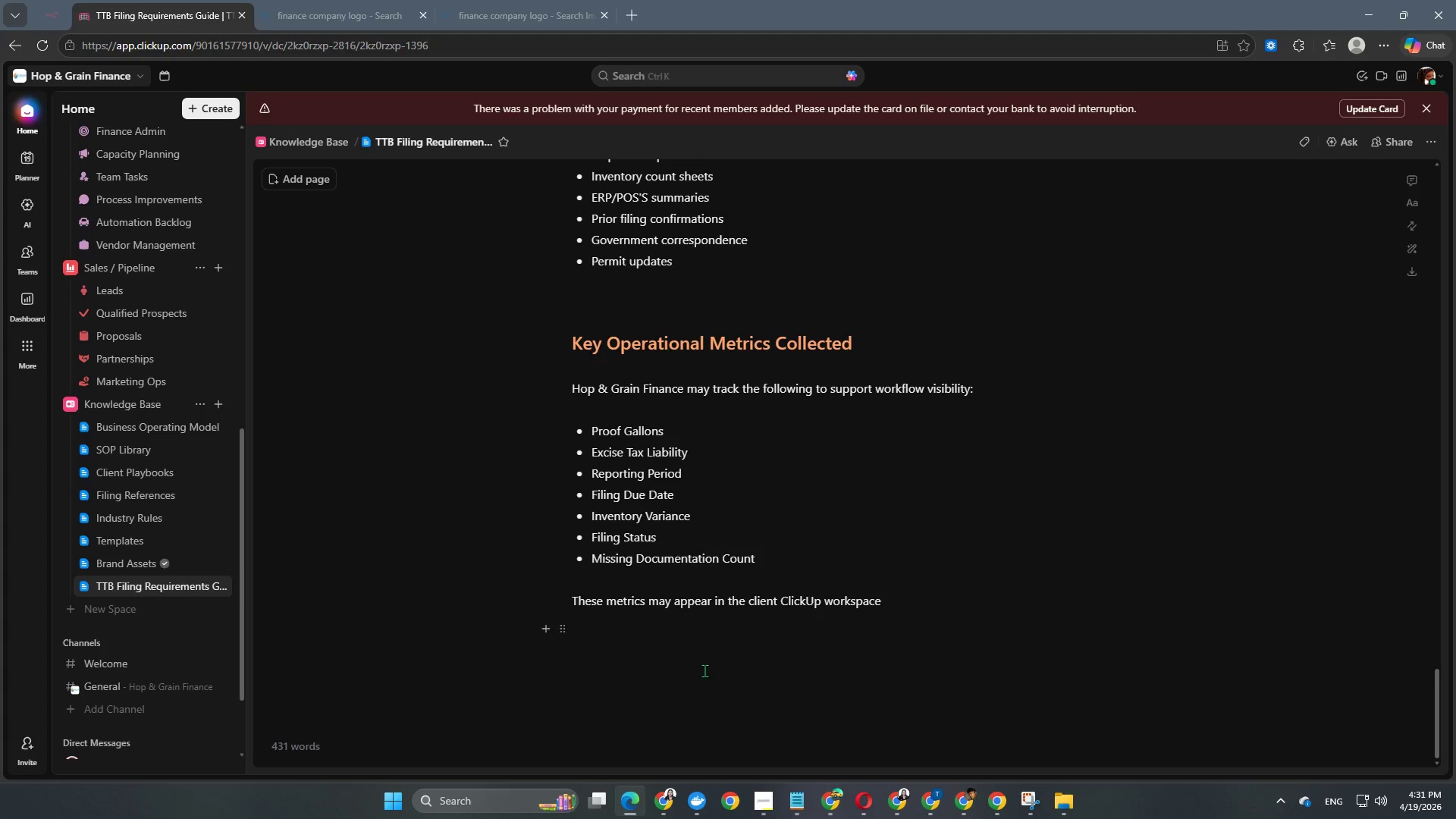 
double_click([682, 642])
 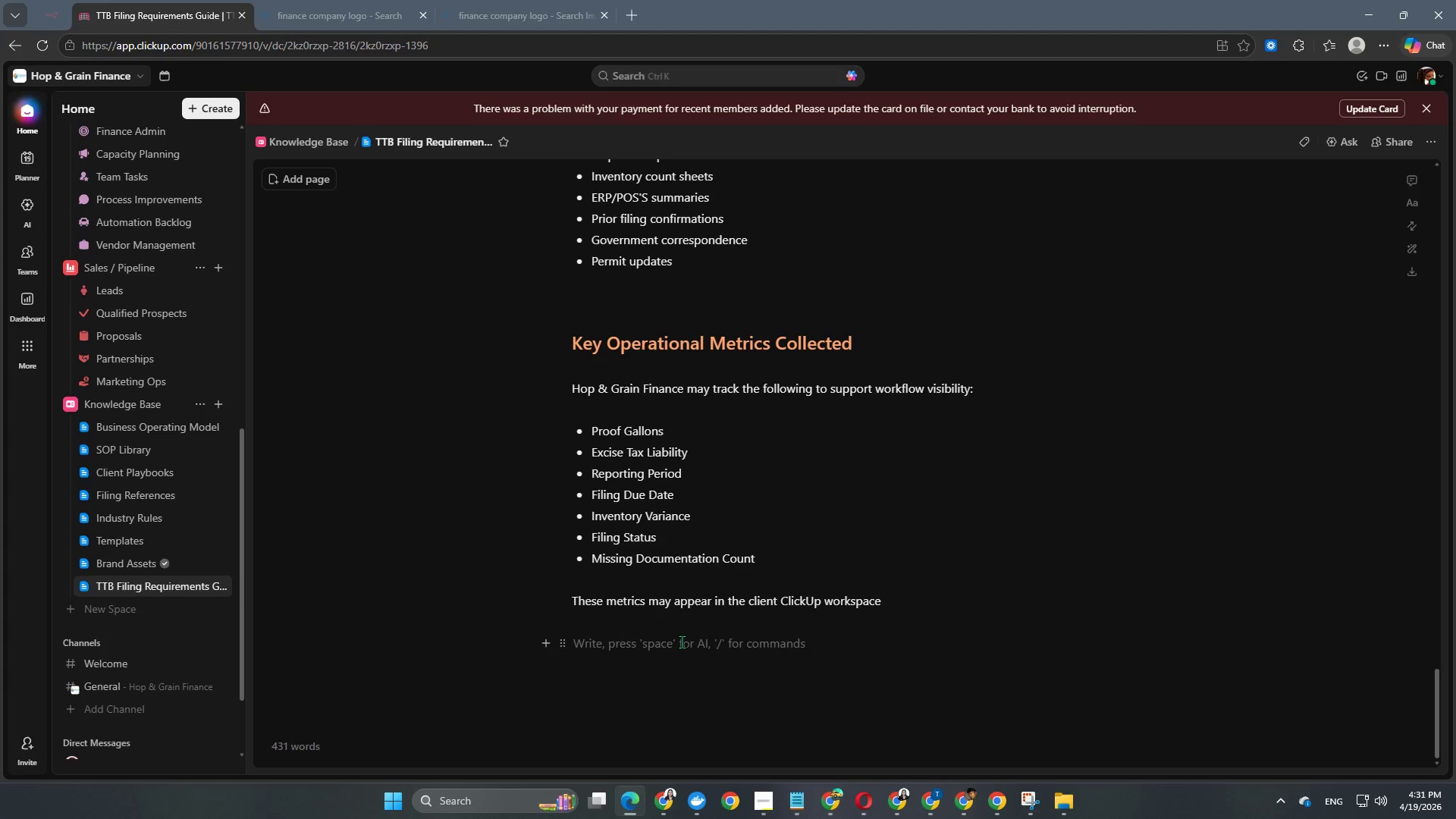 
key(Enter)
 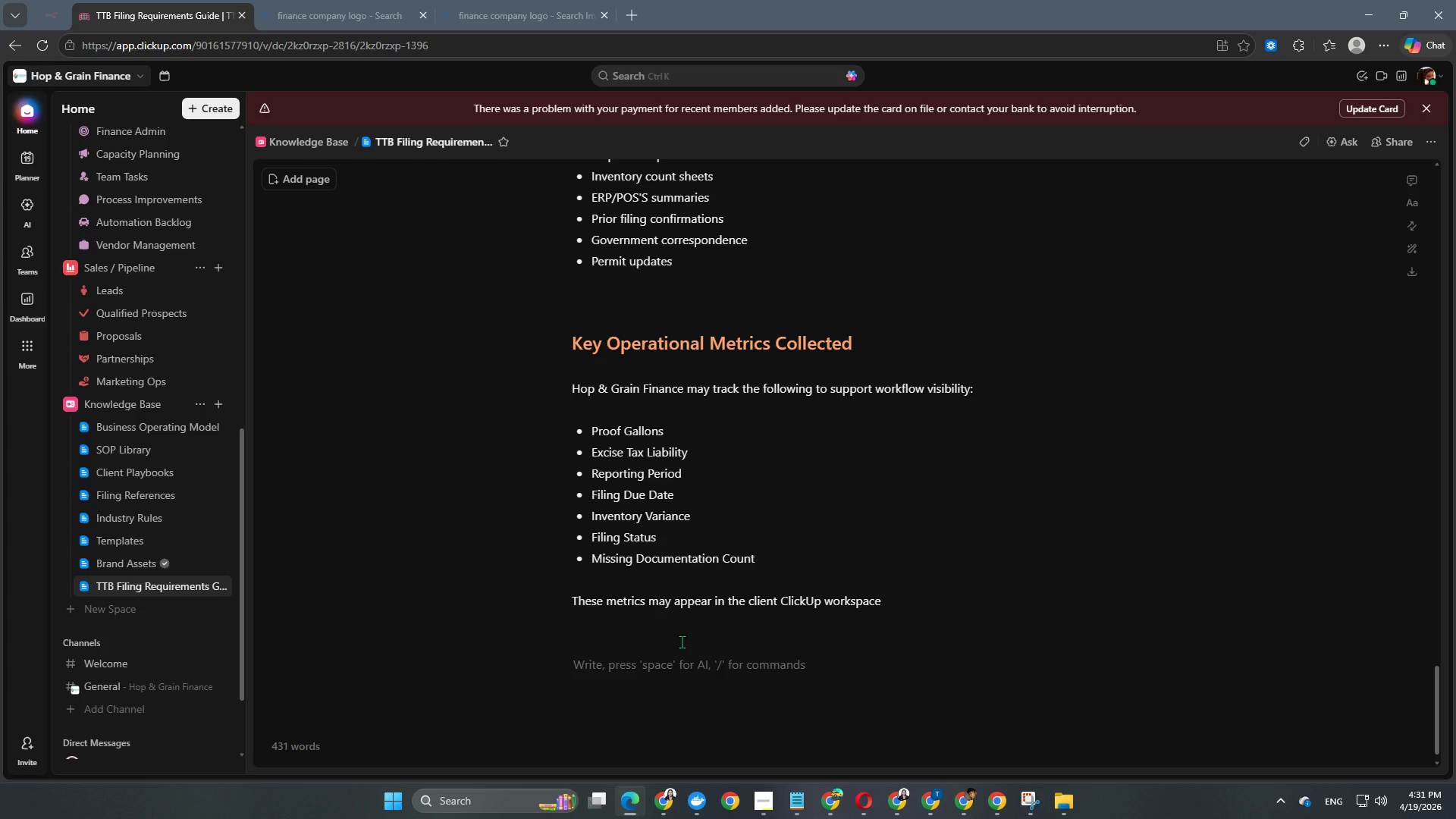 
key(Backslash)
 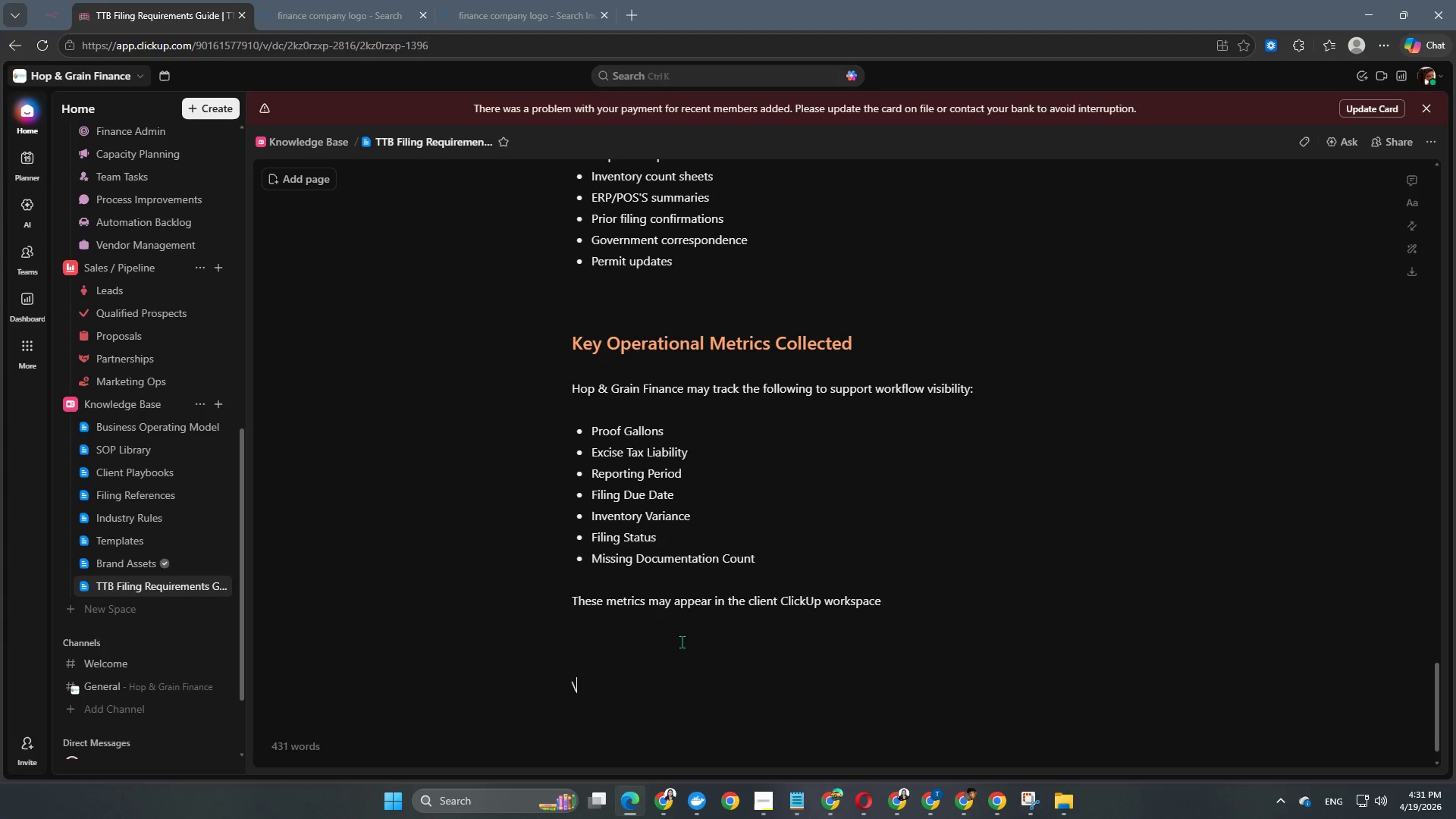 
key(Enter)
 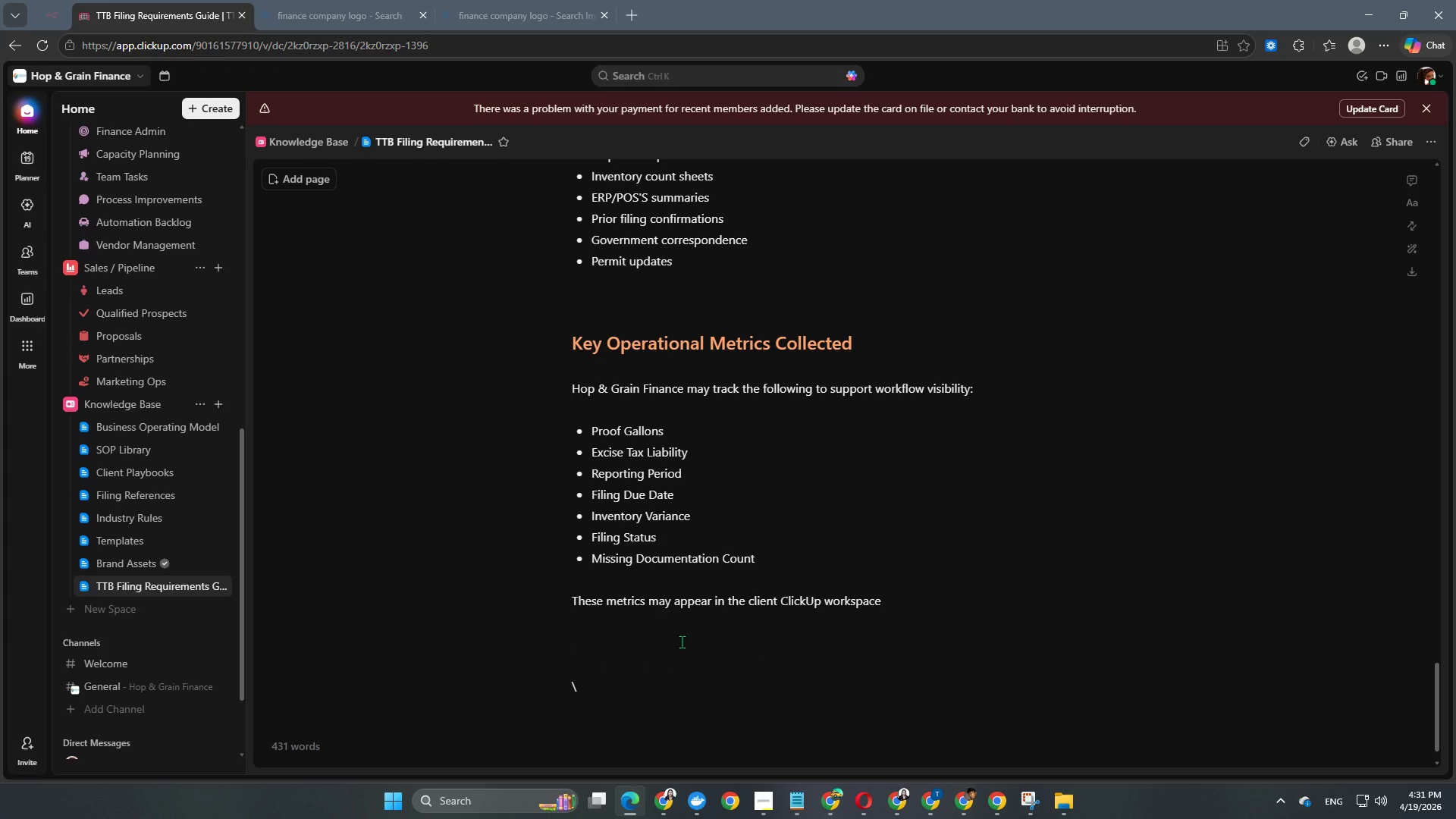 
key(Backspace)
 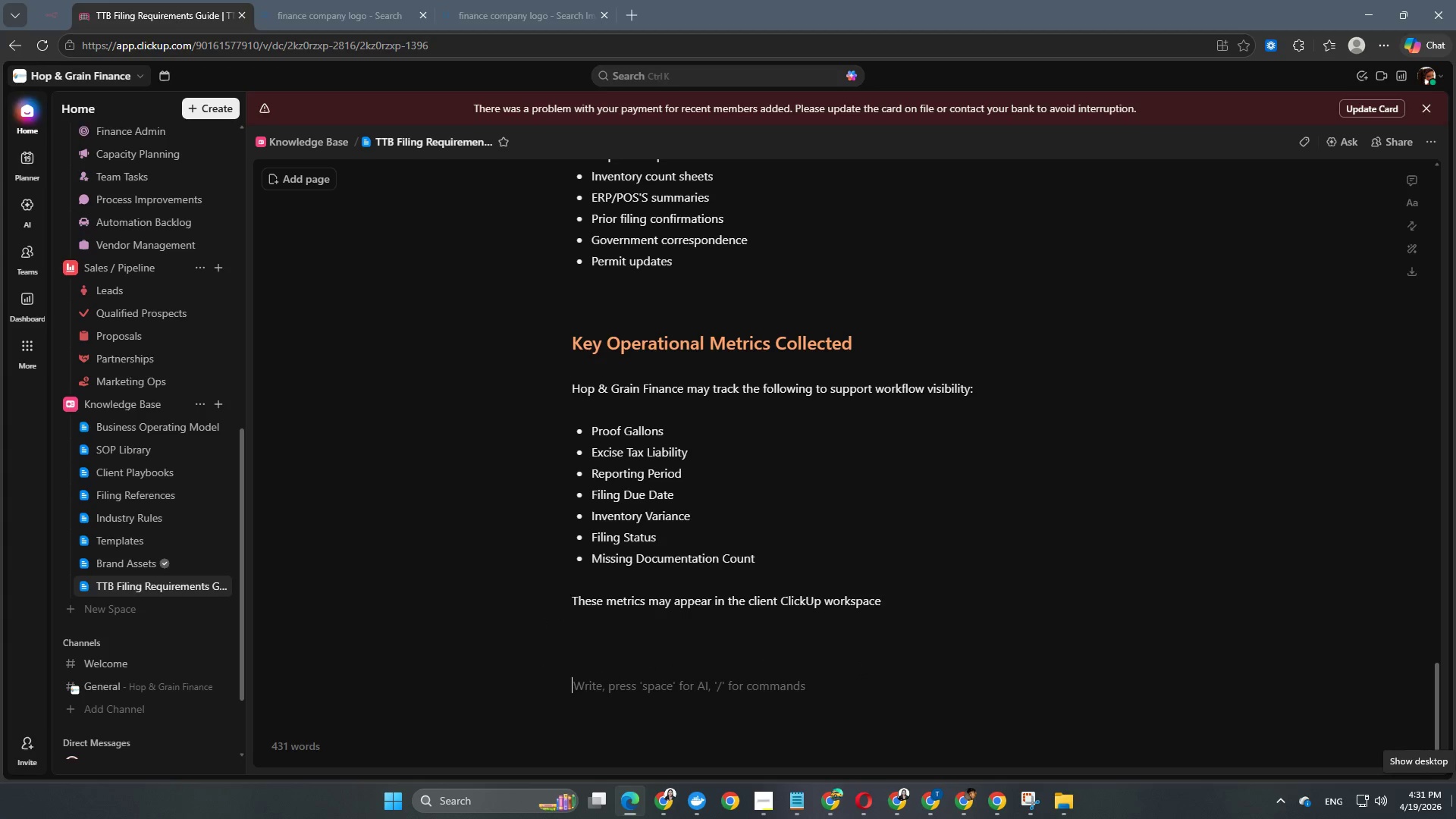 
wait(12.08)
 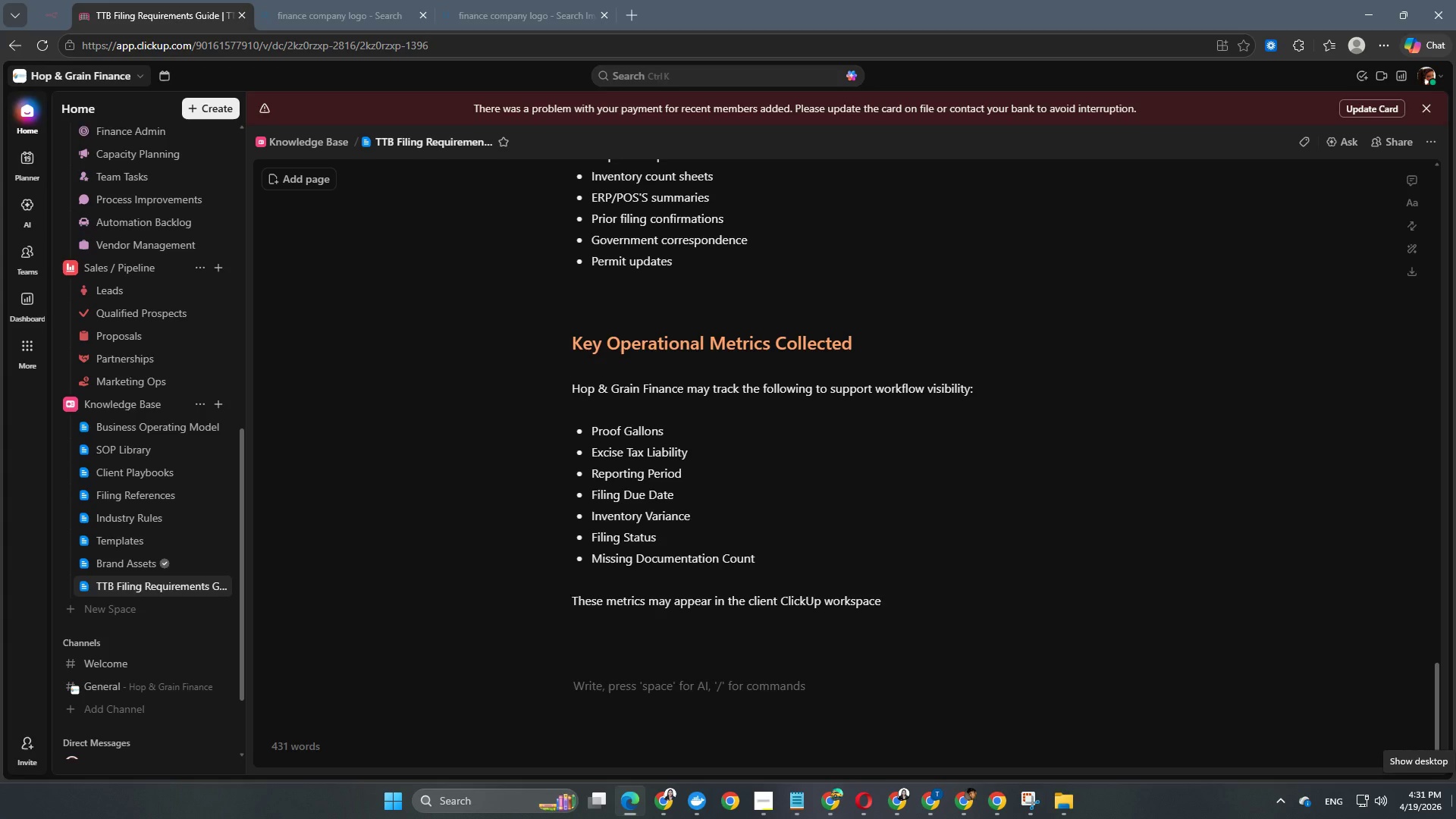 
type(Filing Workflow Status Deini)
key(Backspace)
key(Backspace)
key(Backspace)
type(finitions)
 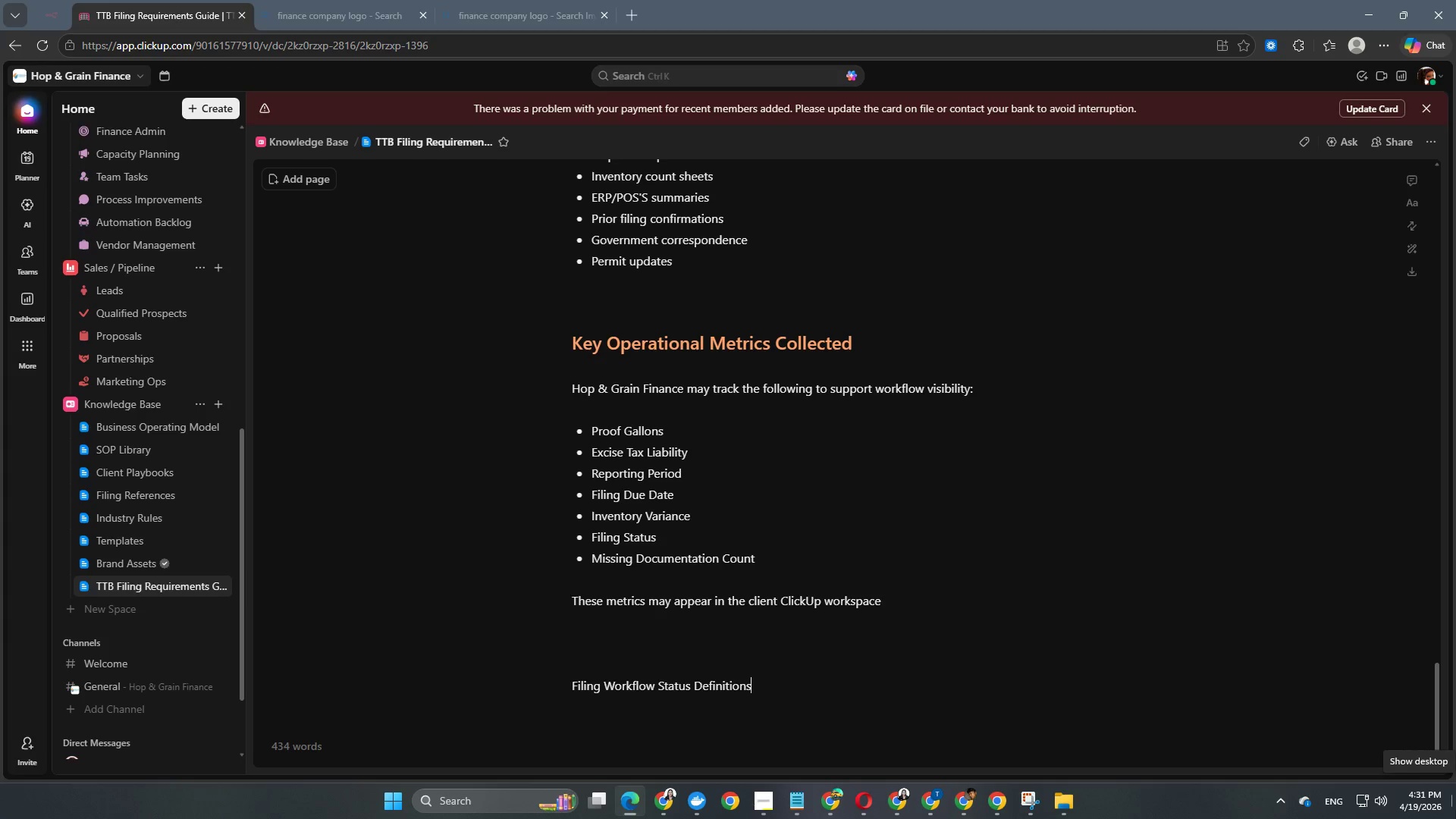 
key(Enter)
 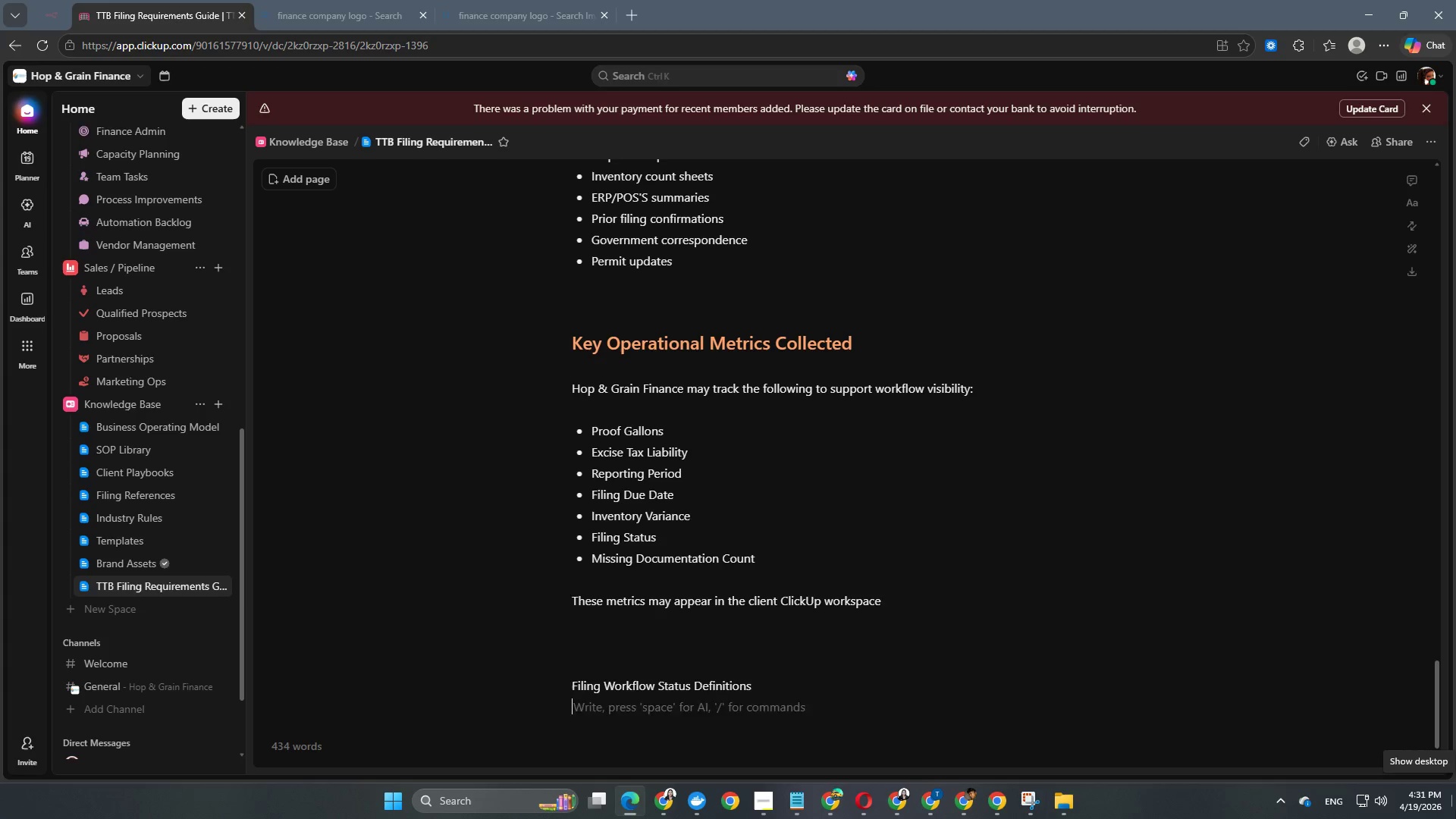 
key(Enter)
 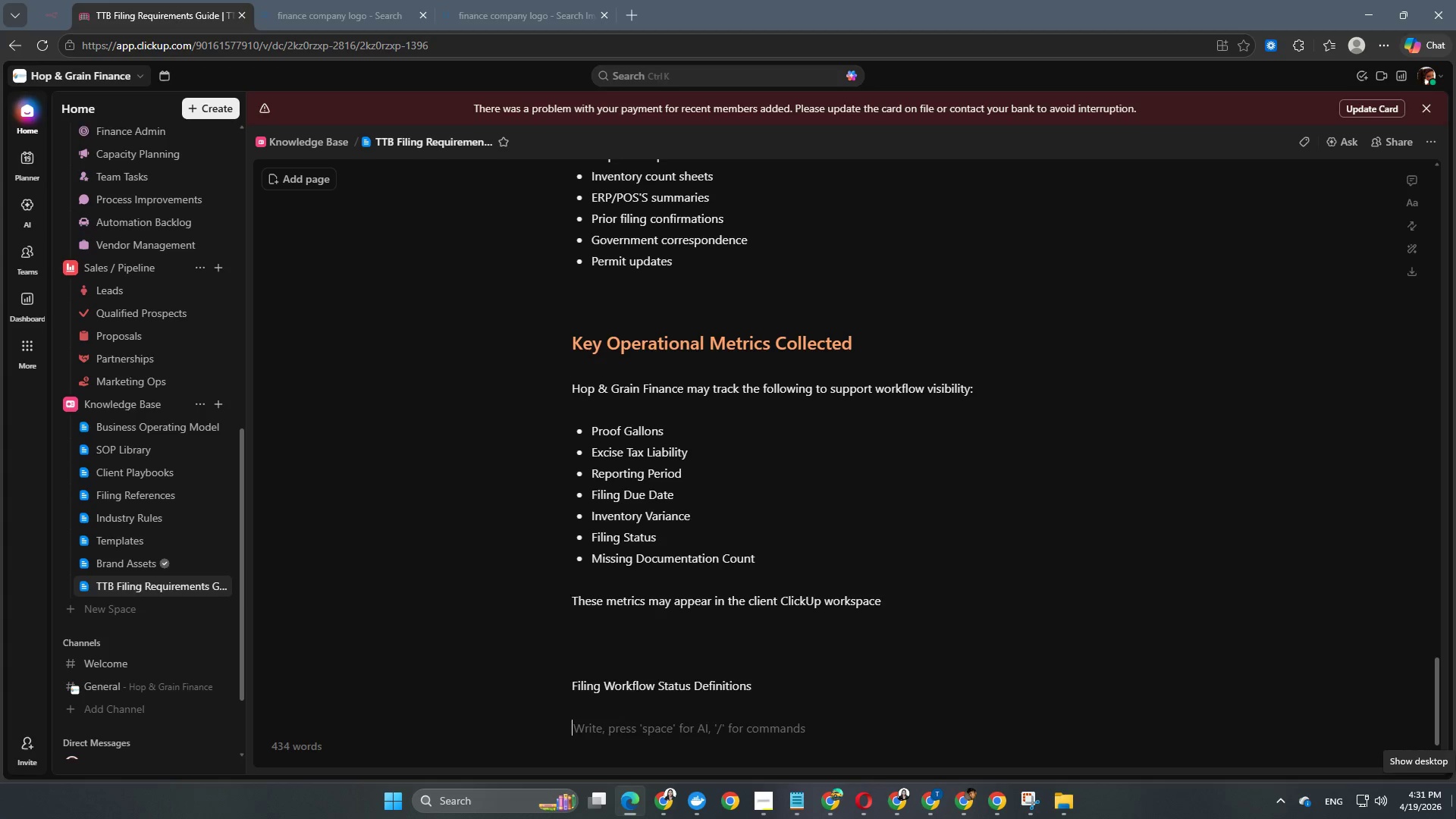 
key(Control+Shift+ShiftRight)
 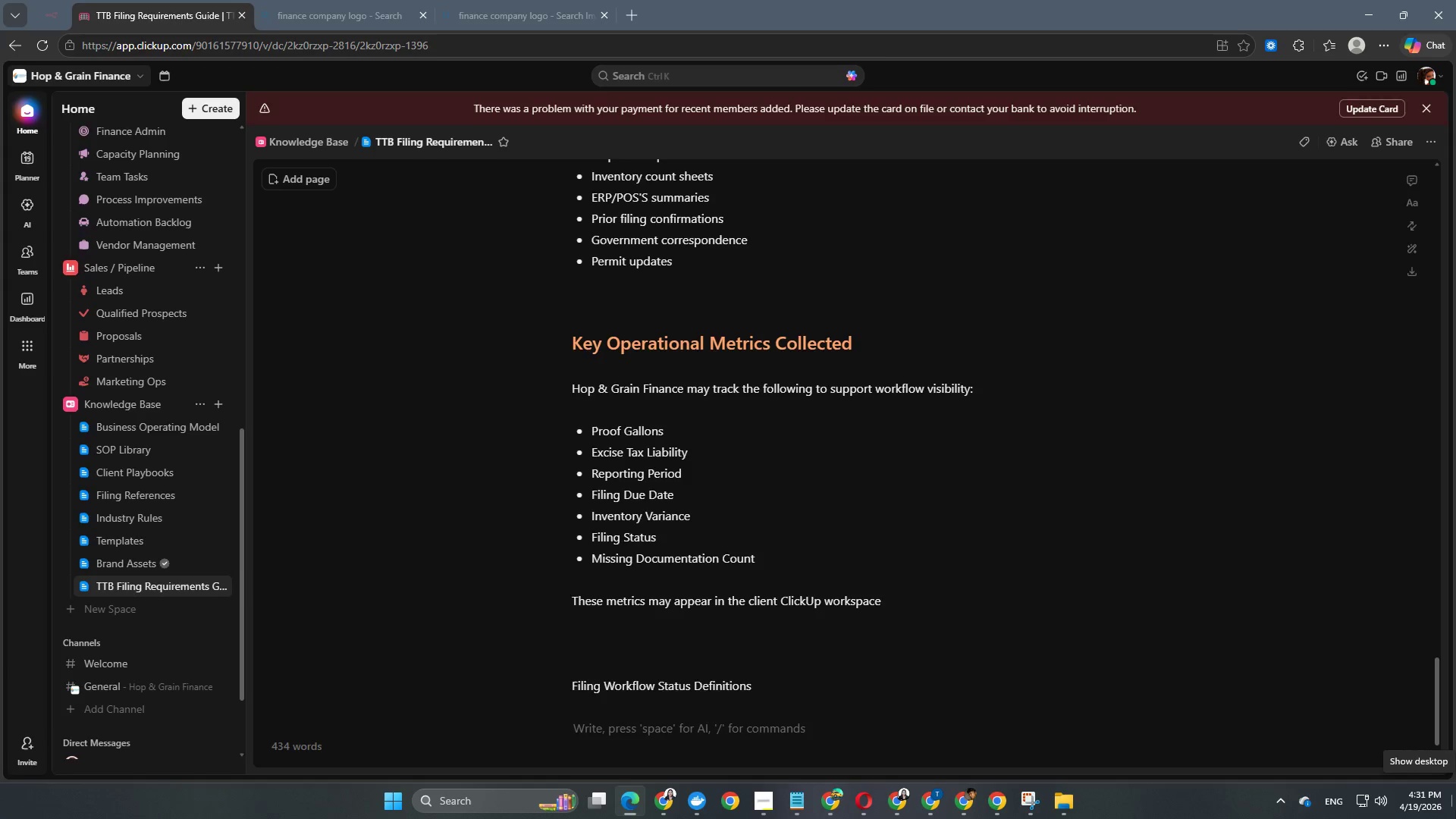 
key(Control+ControlRight)
 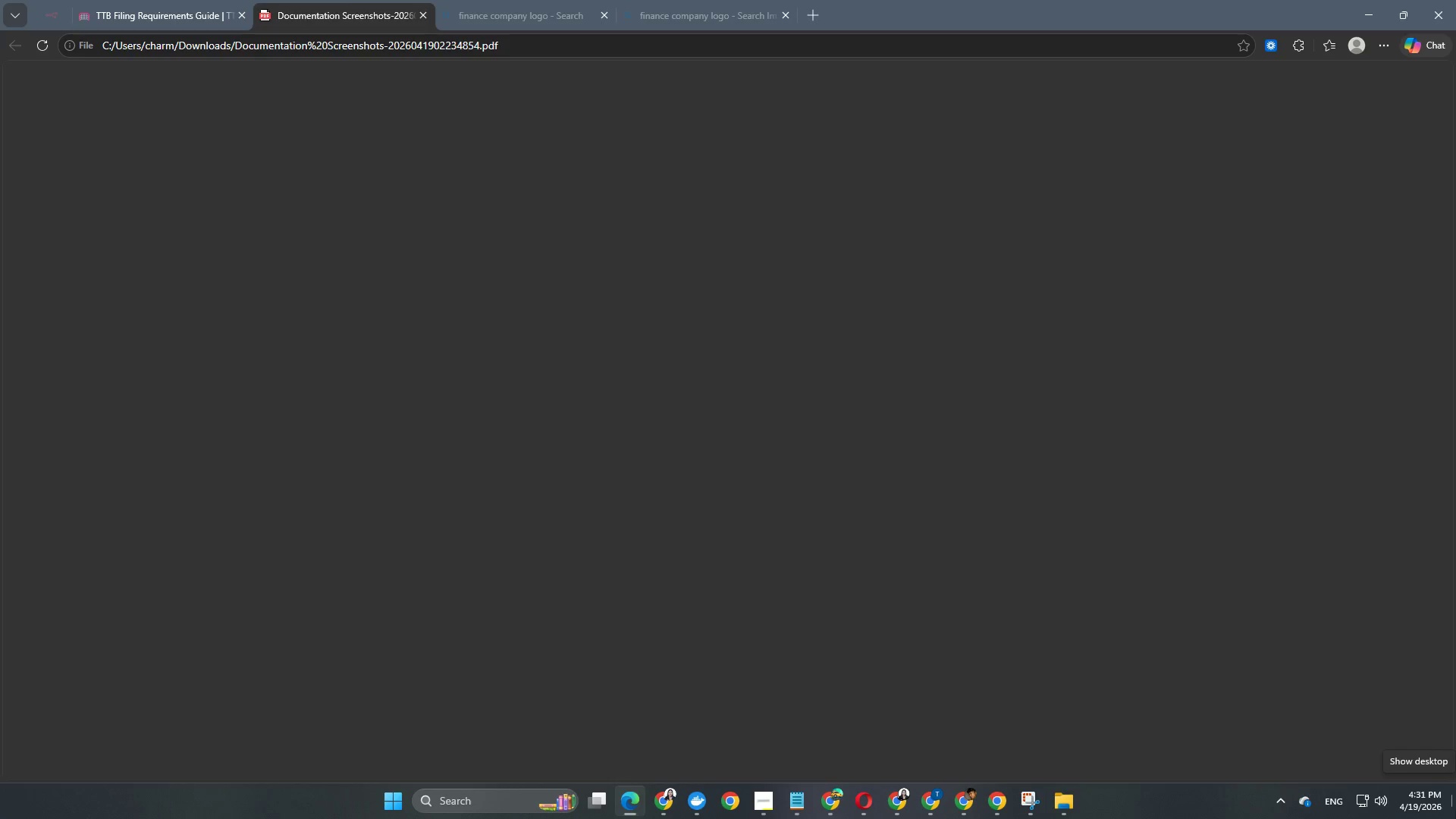 
key(Control+Shift+T)
 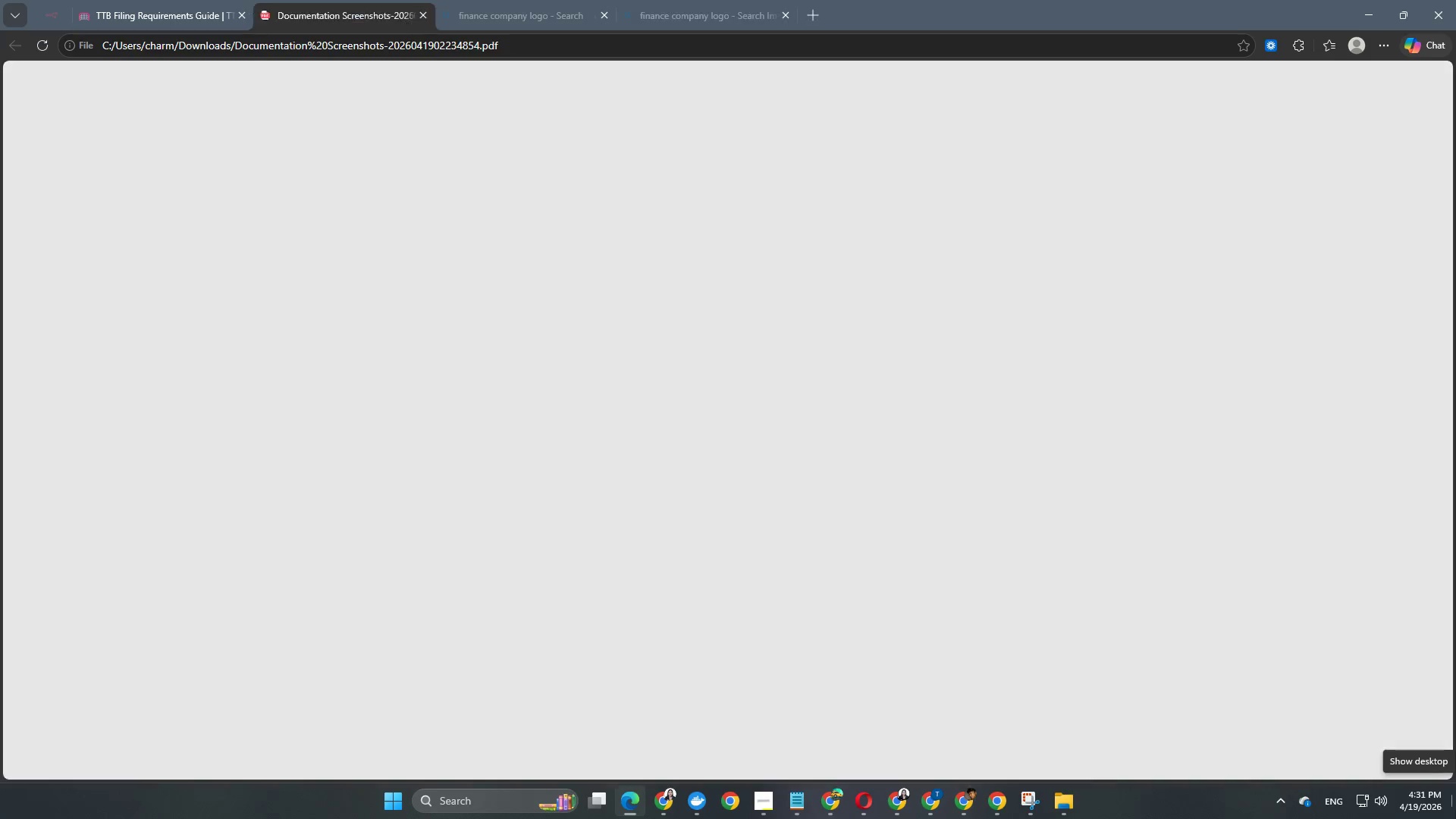 
type(oi)
 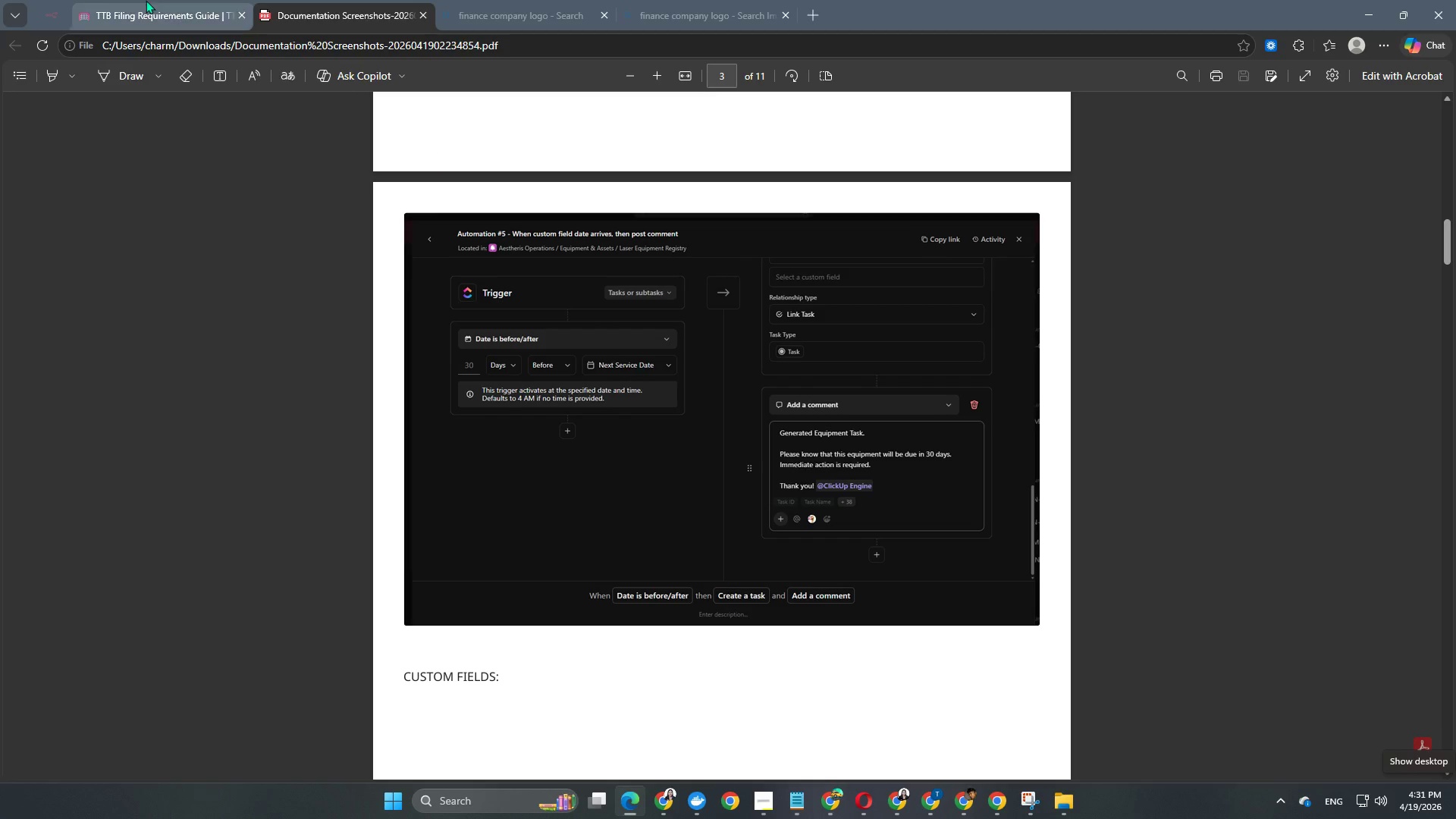 
left_click([151, 17])
 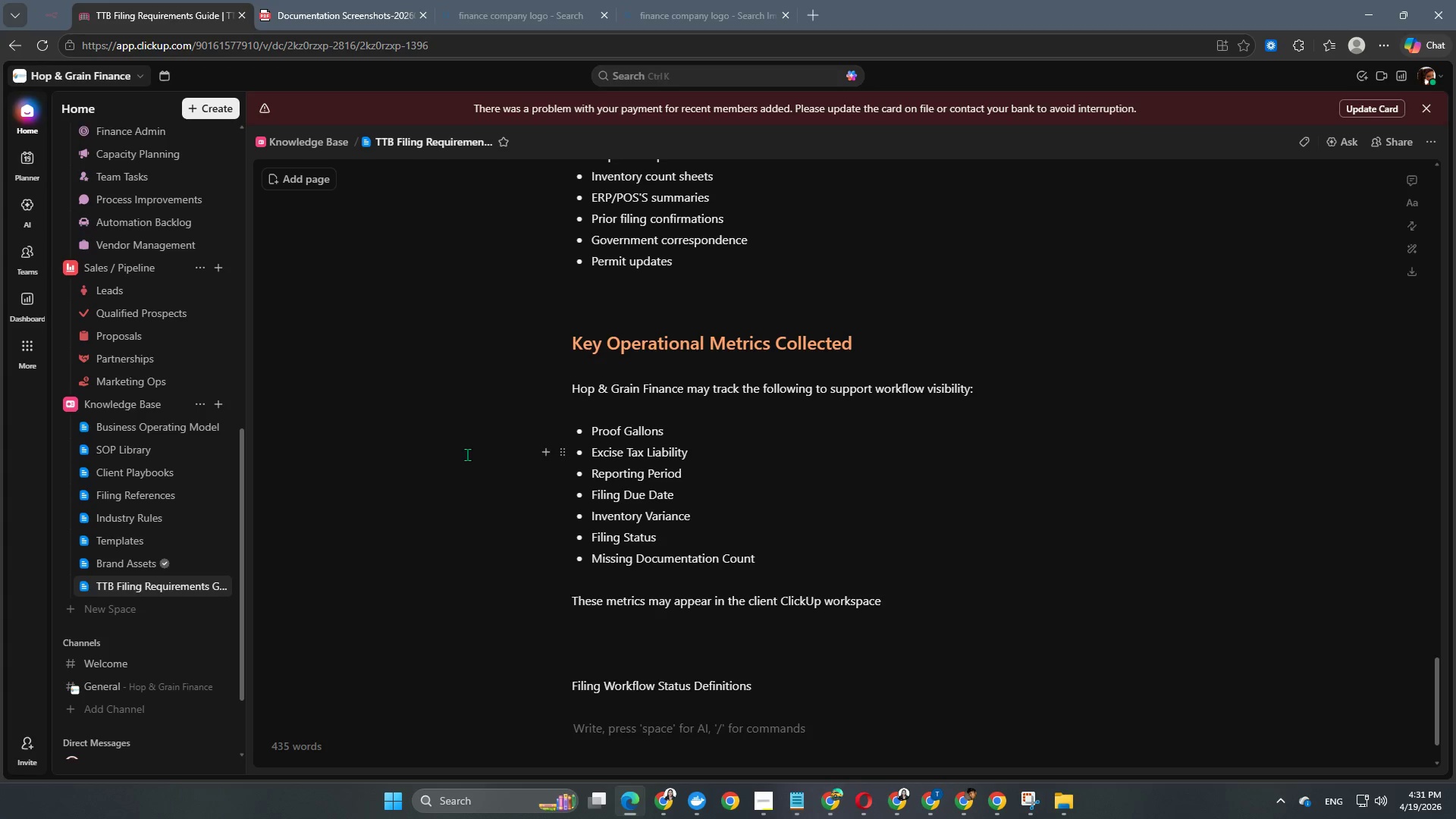 
scroll: coordinate [711, 607], scroll_direction: down, amount: 4.0
 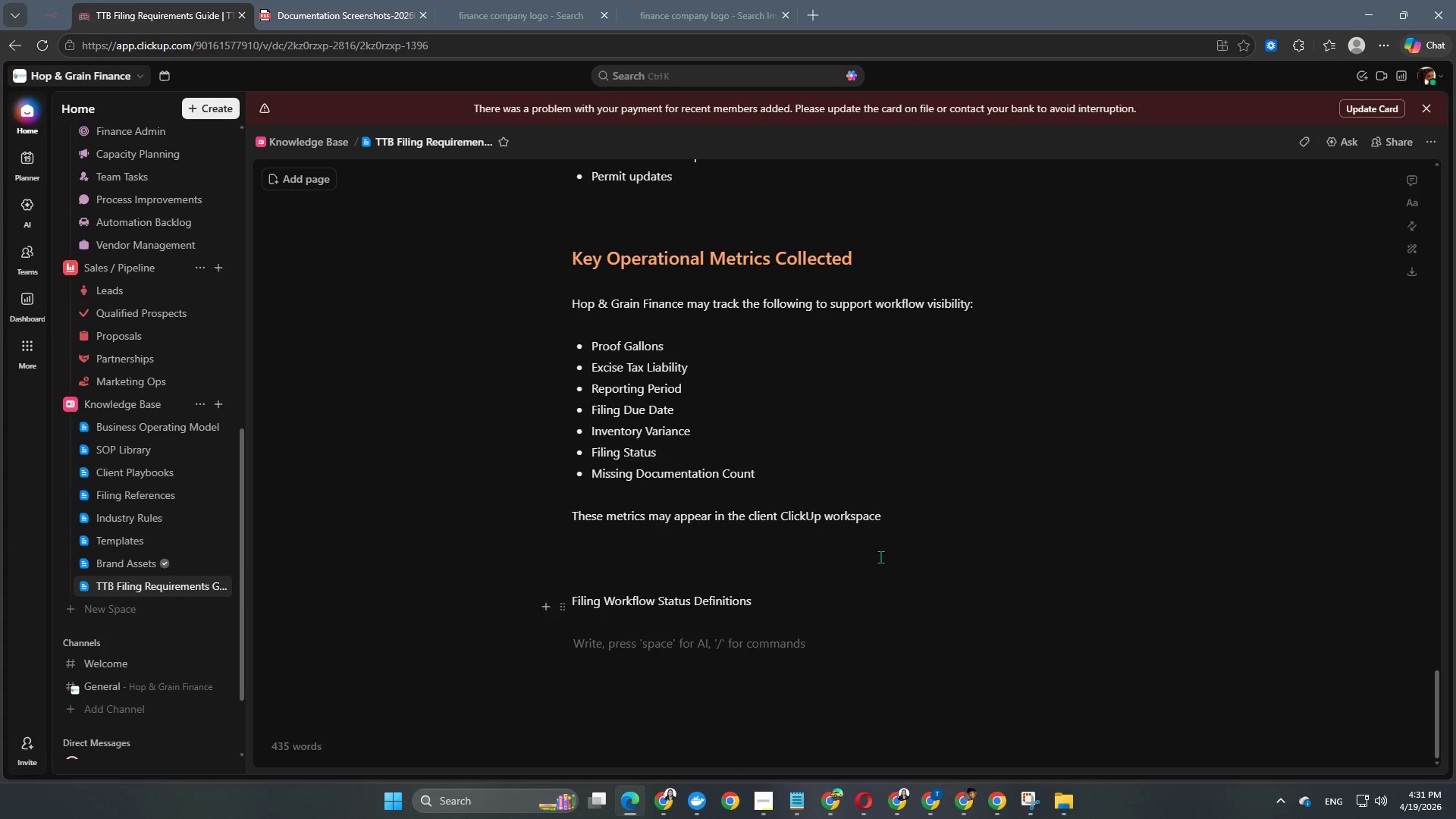 
left_click_drag(start_coordinate=[769, 592], to_coordinate=[563, 601])
 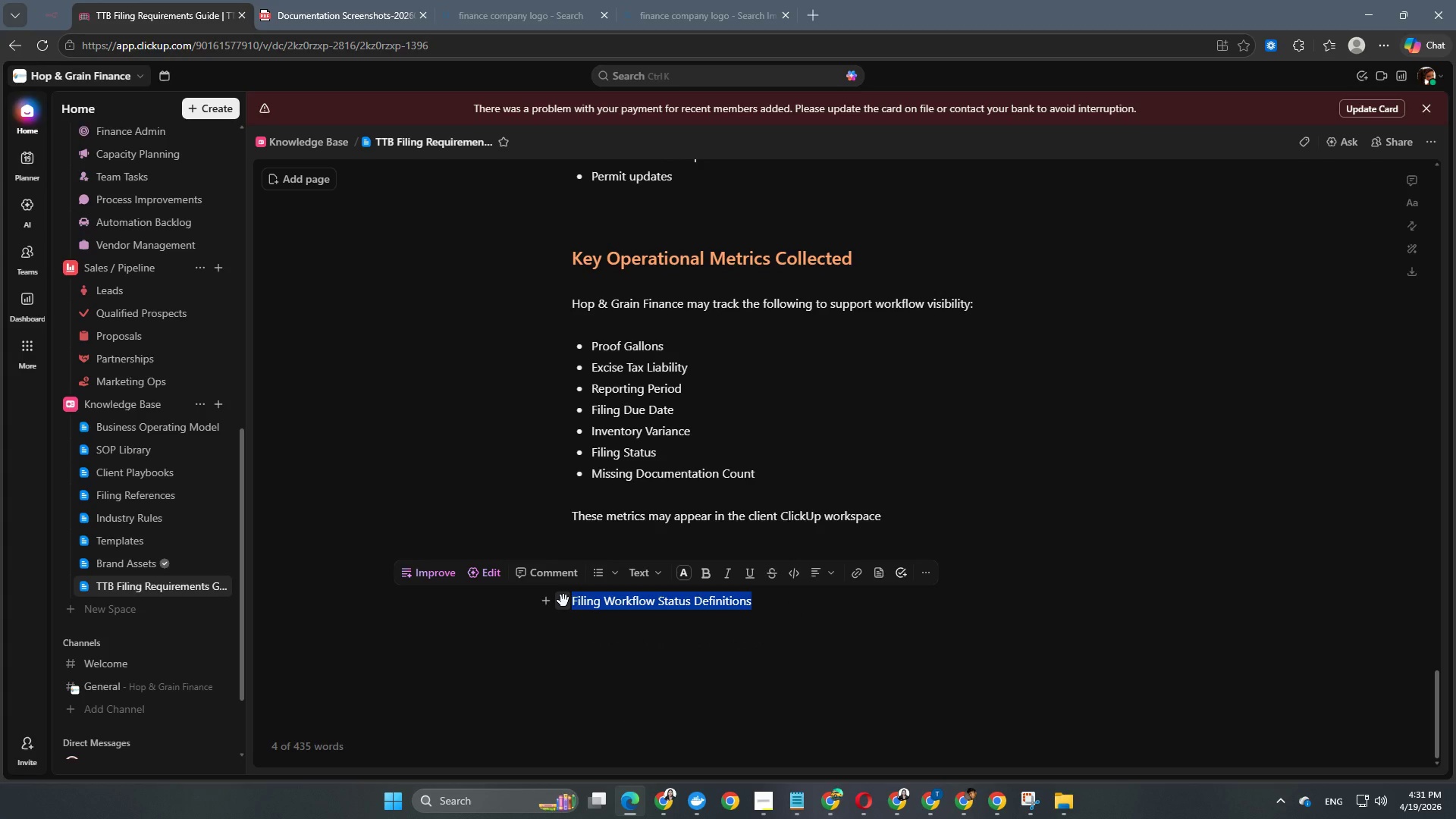 
hold_key(key=ControlLeft, duration=0.97)
 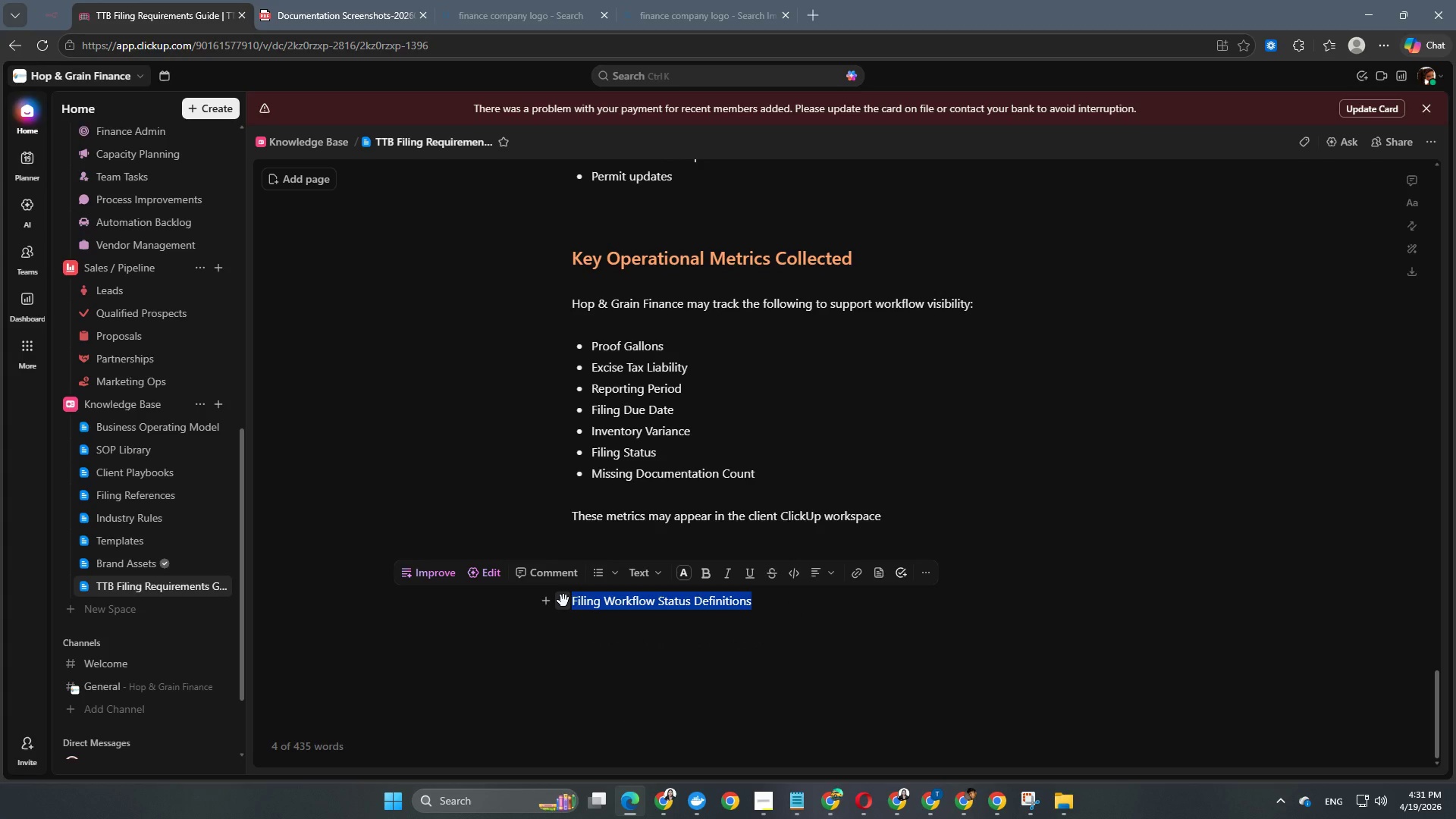 
hold_key(key=AltLeft, duration=0.81)
 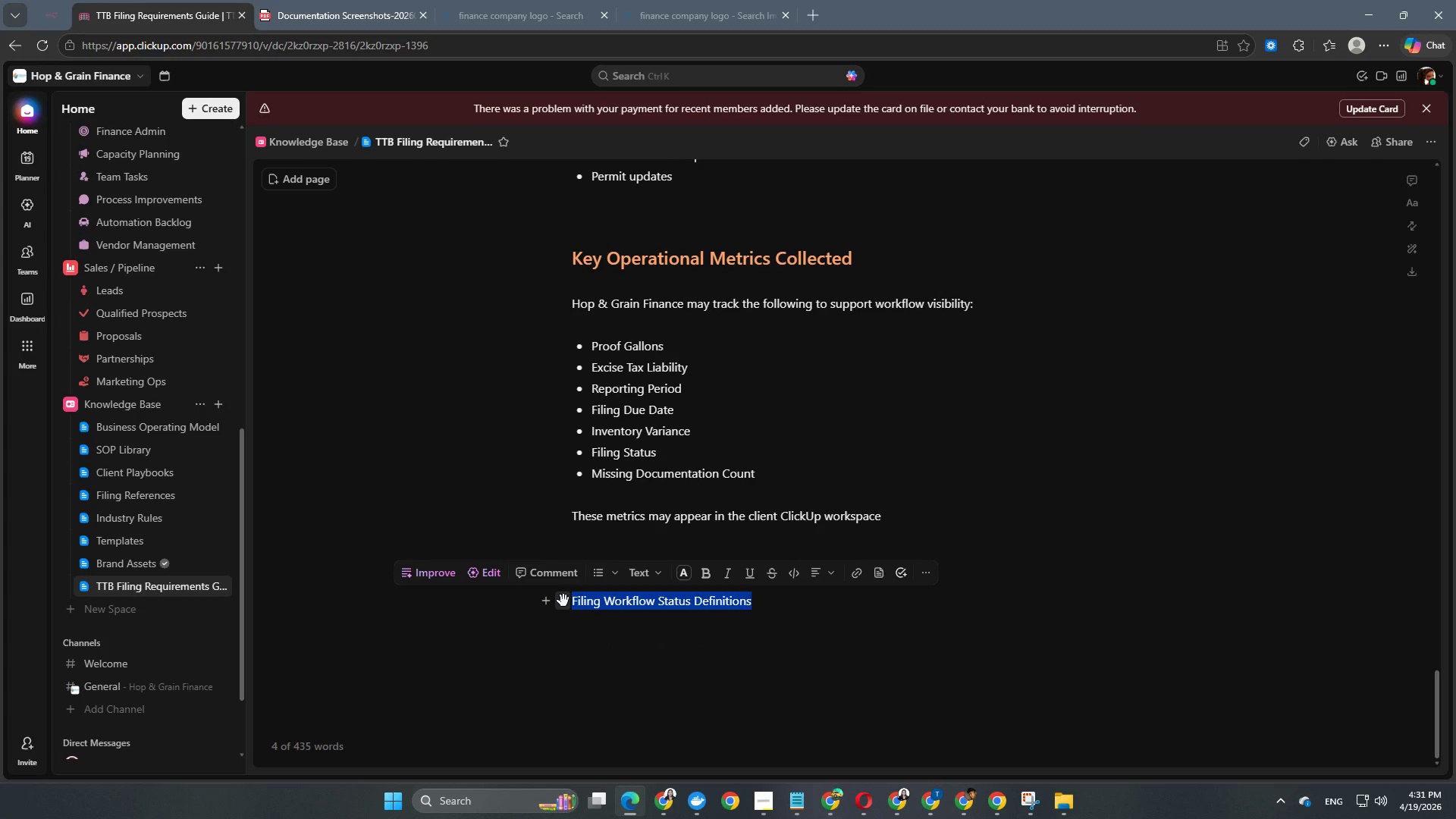 
key(Alt+Control+Numpad2)
 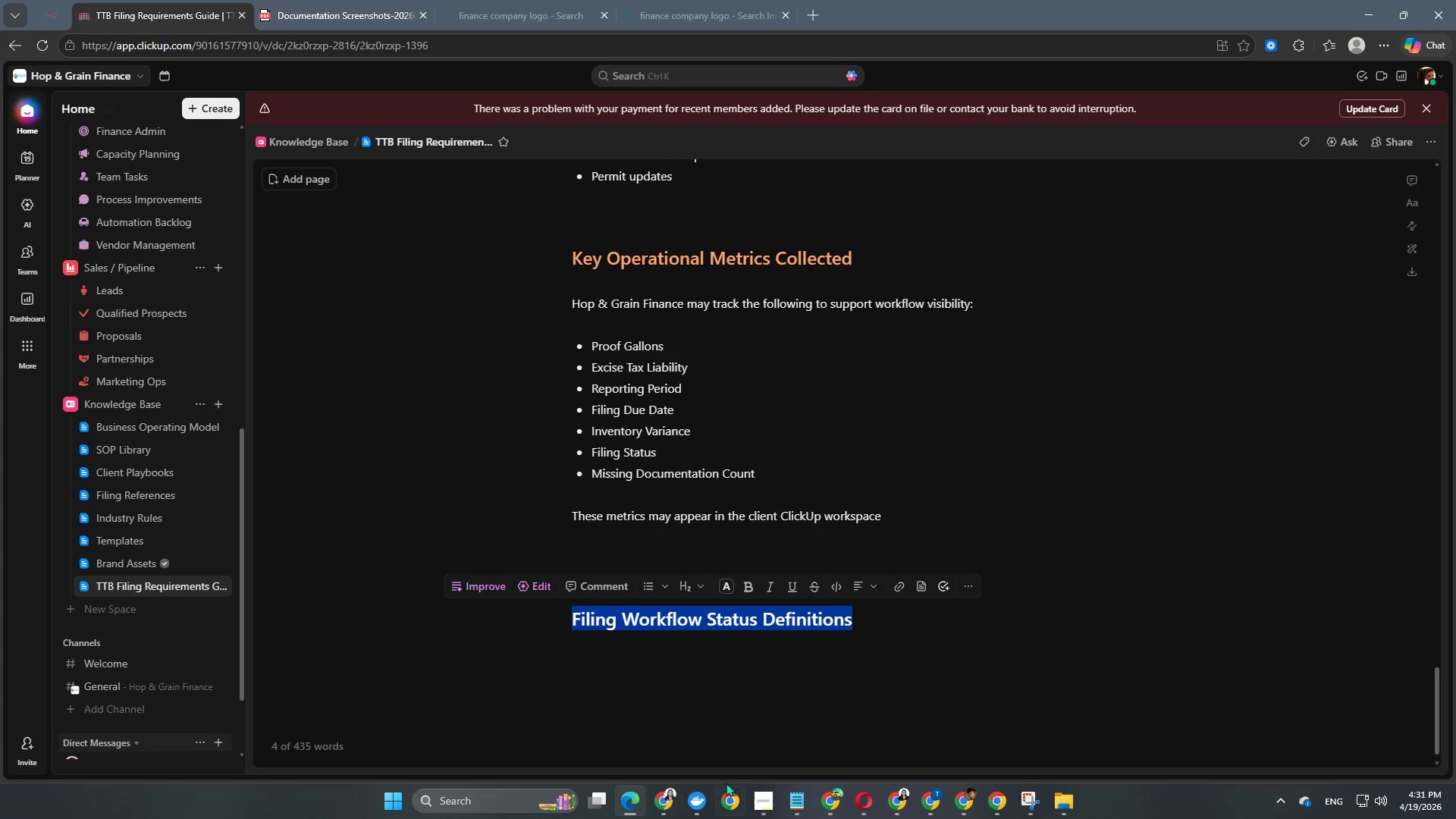 
left_click([727, 585])
 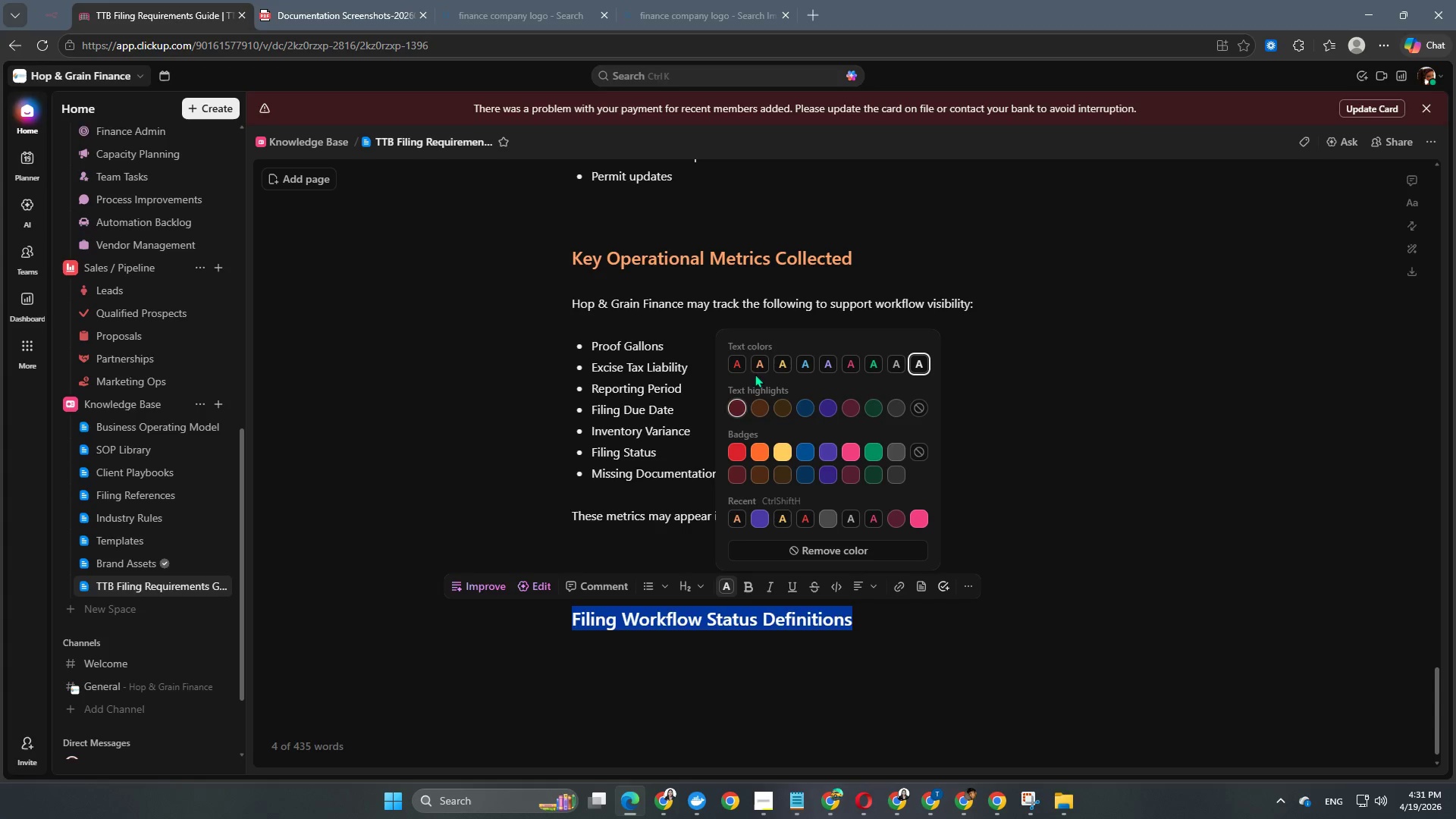 
left_click([755, 359])
 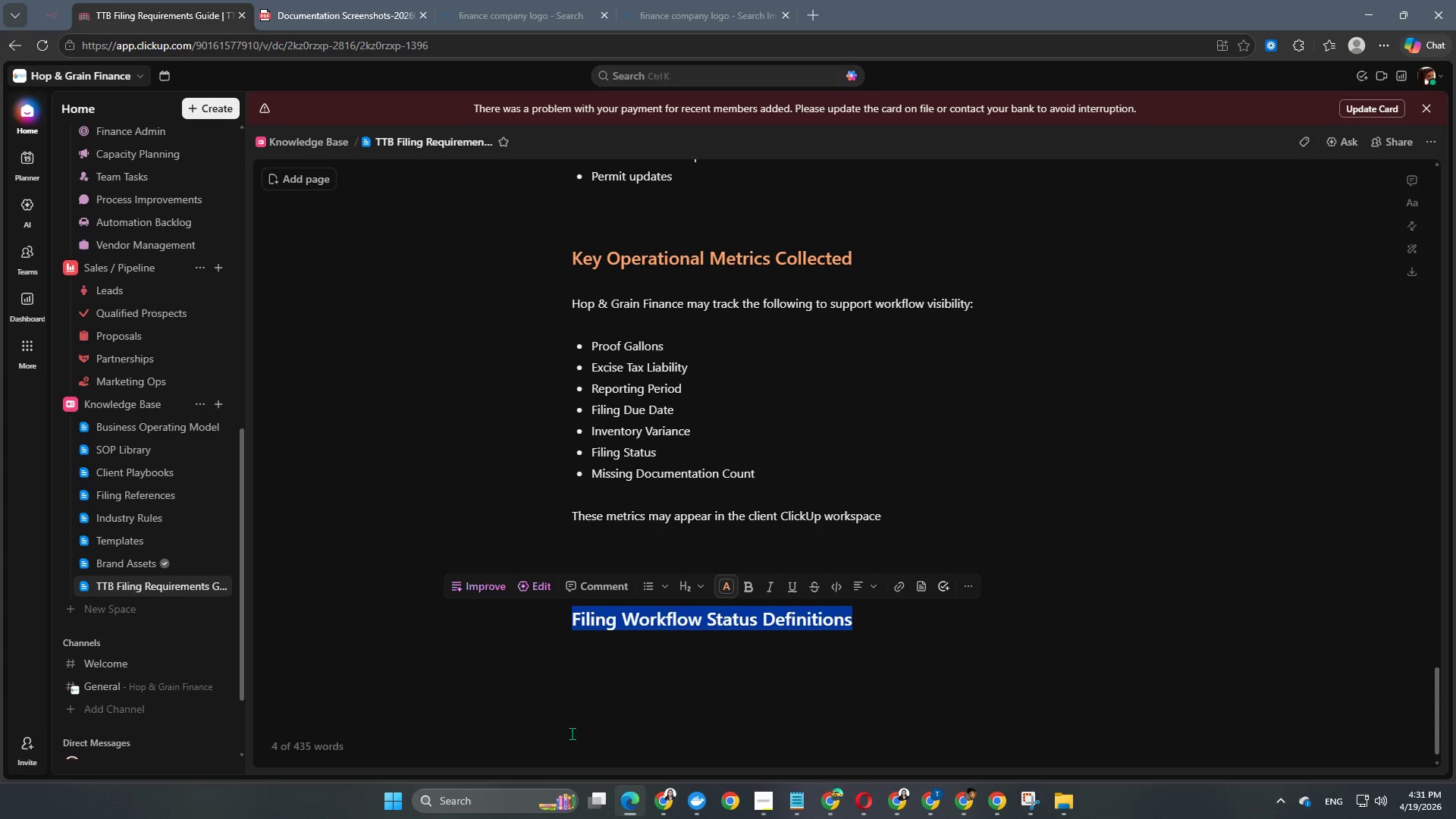 
left_click([596, 686])
 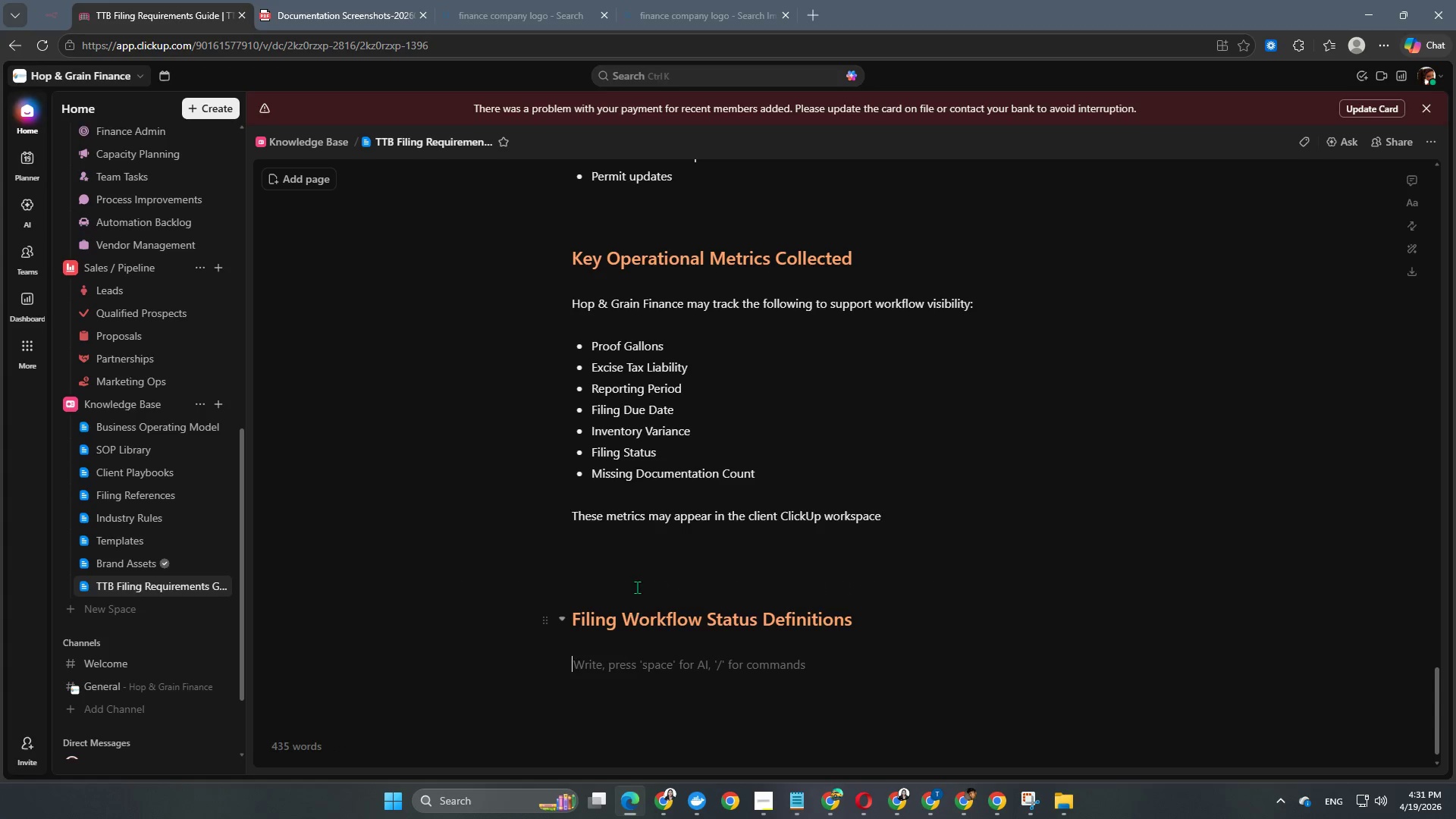 
left_click([637, 587])
 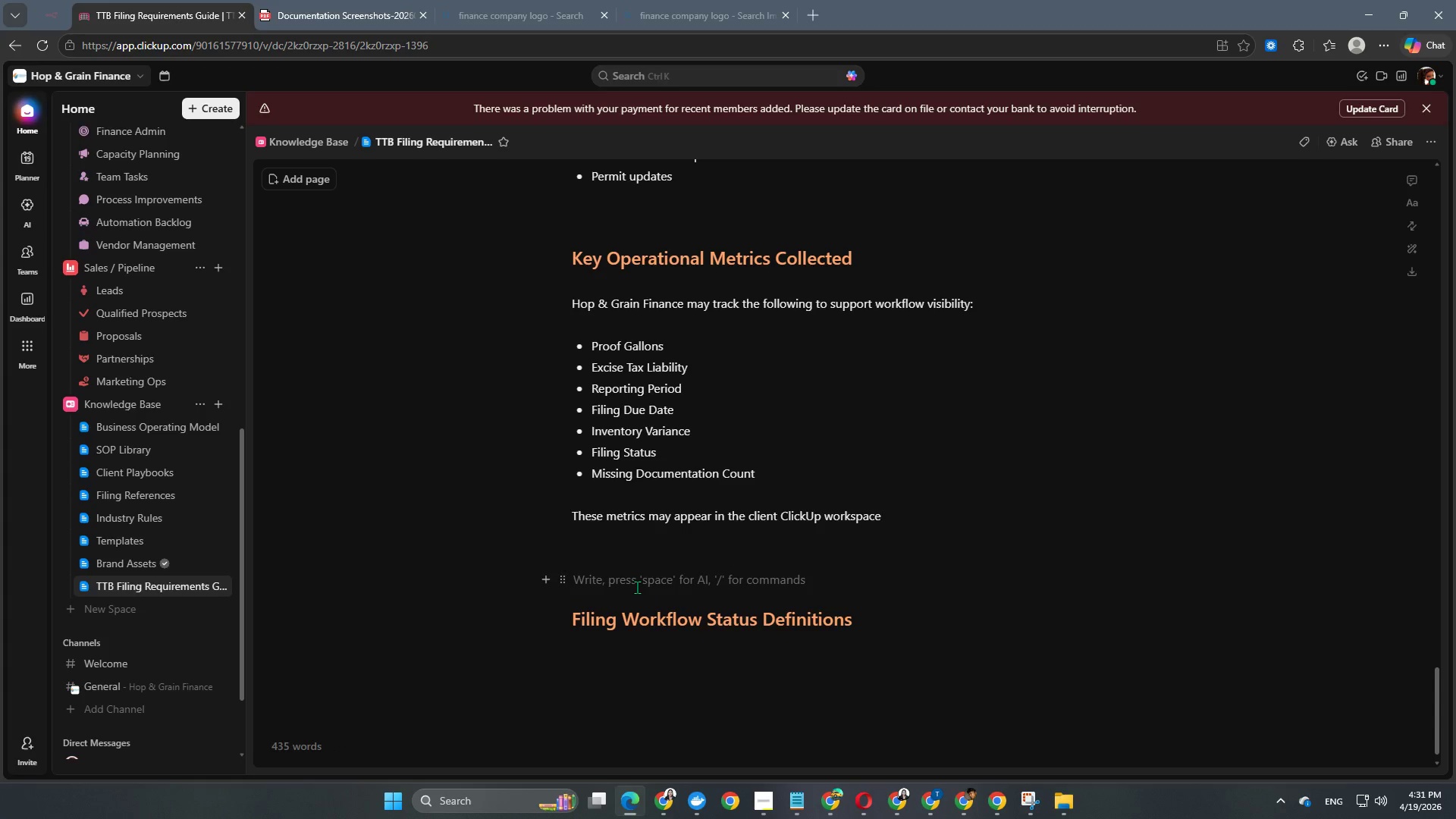 
key(Backspace)
 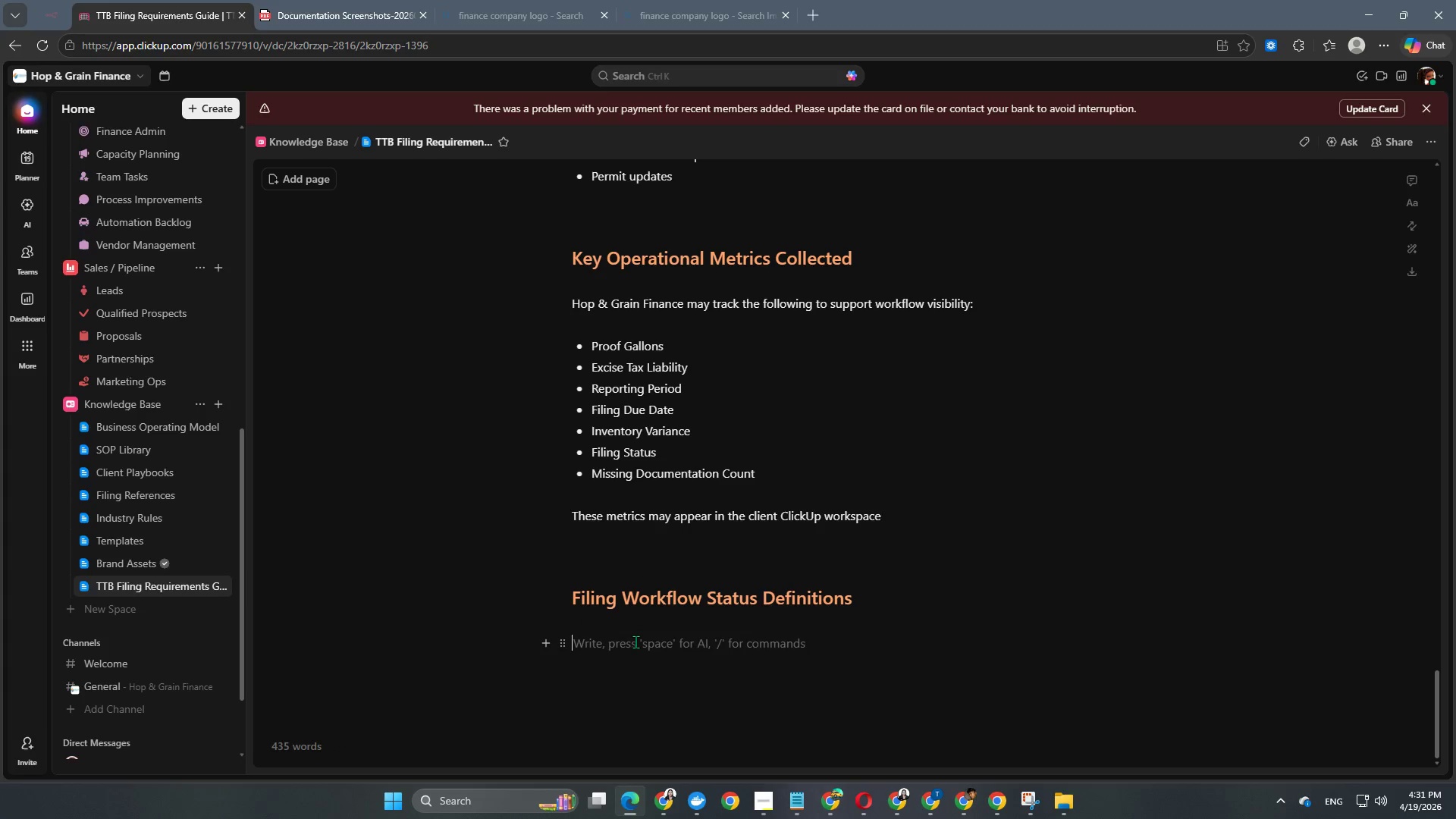 
type(To maintain visiblity, )
 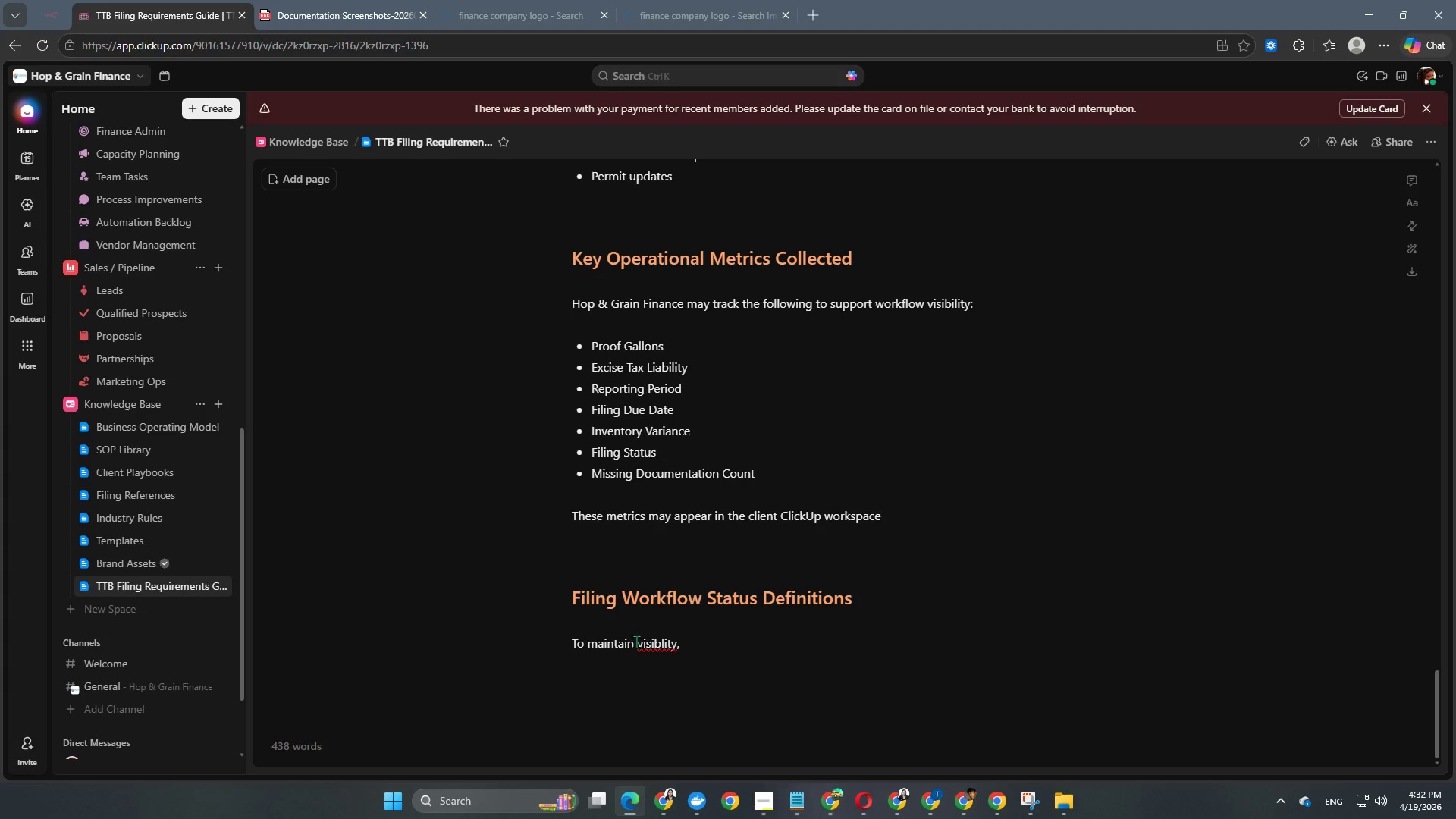 
right_click([641, 642])
 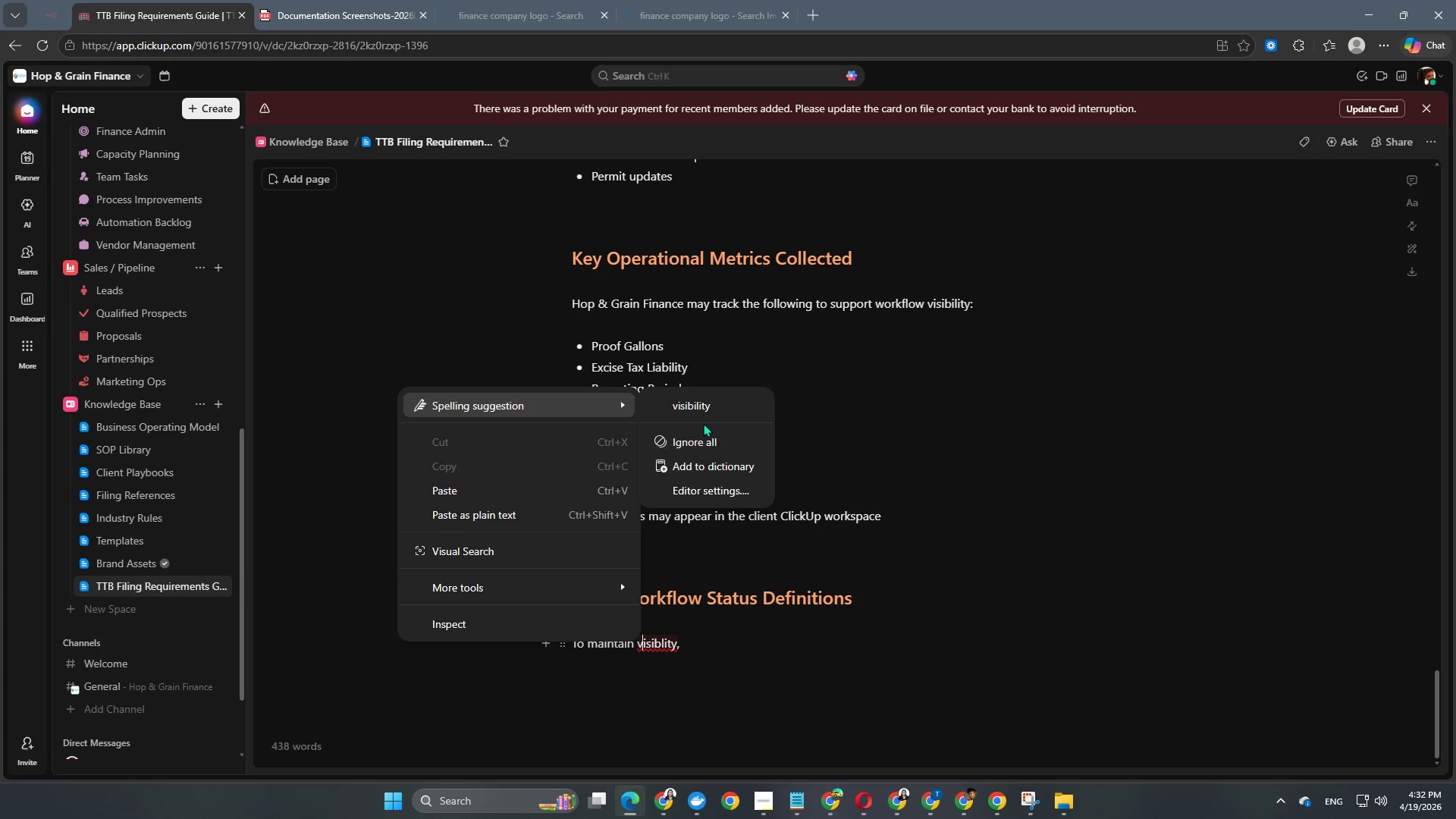 
left_click([700, 412])
 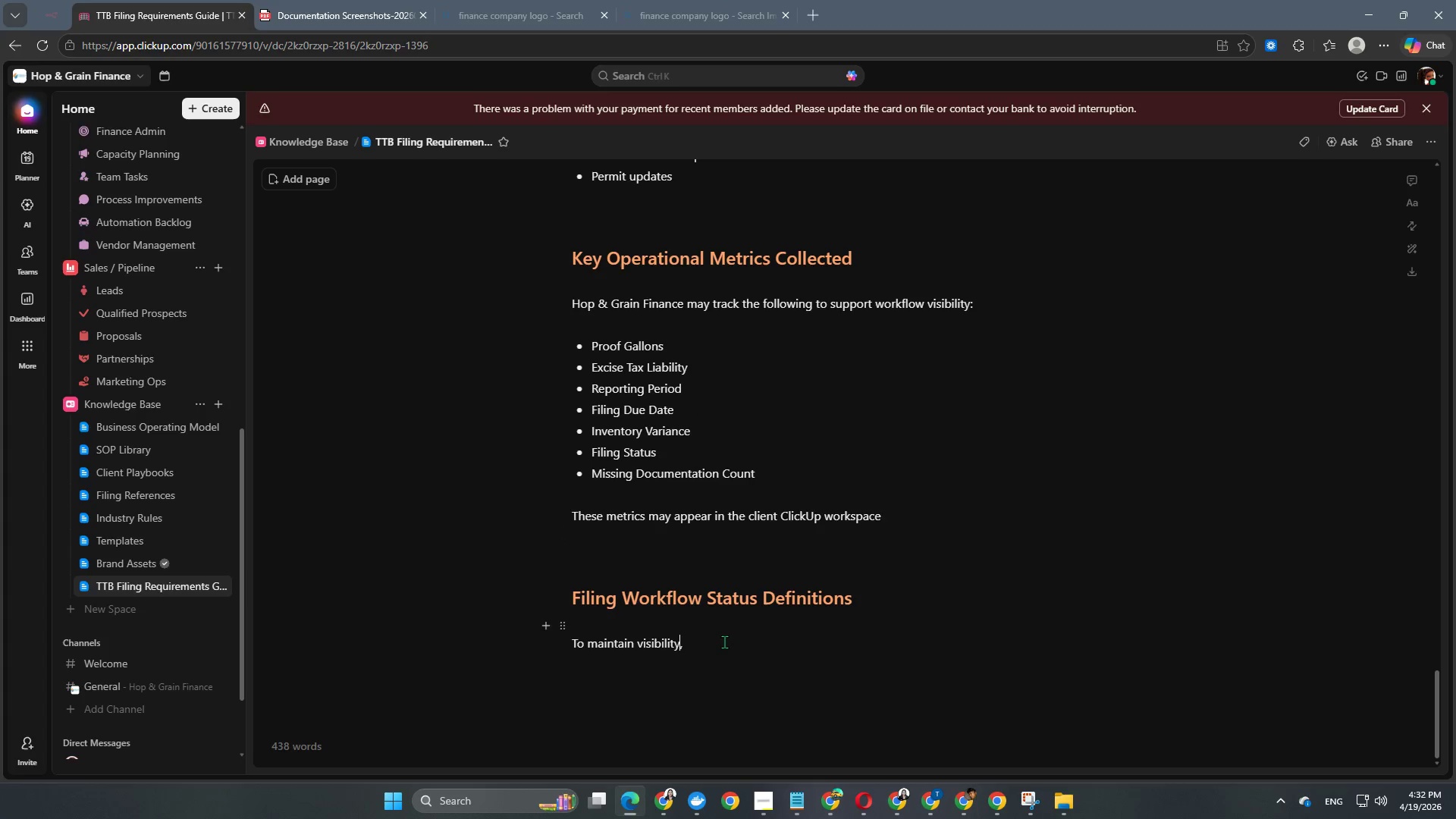 
left_click([725, 641])
 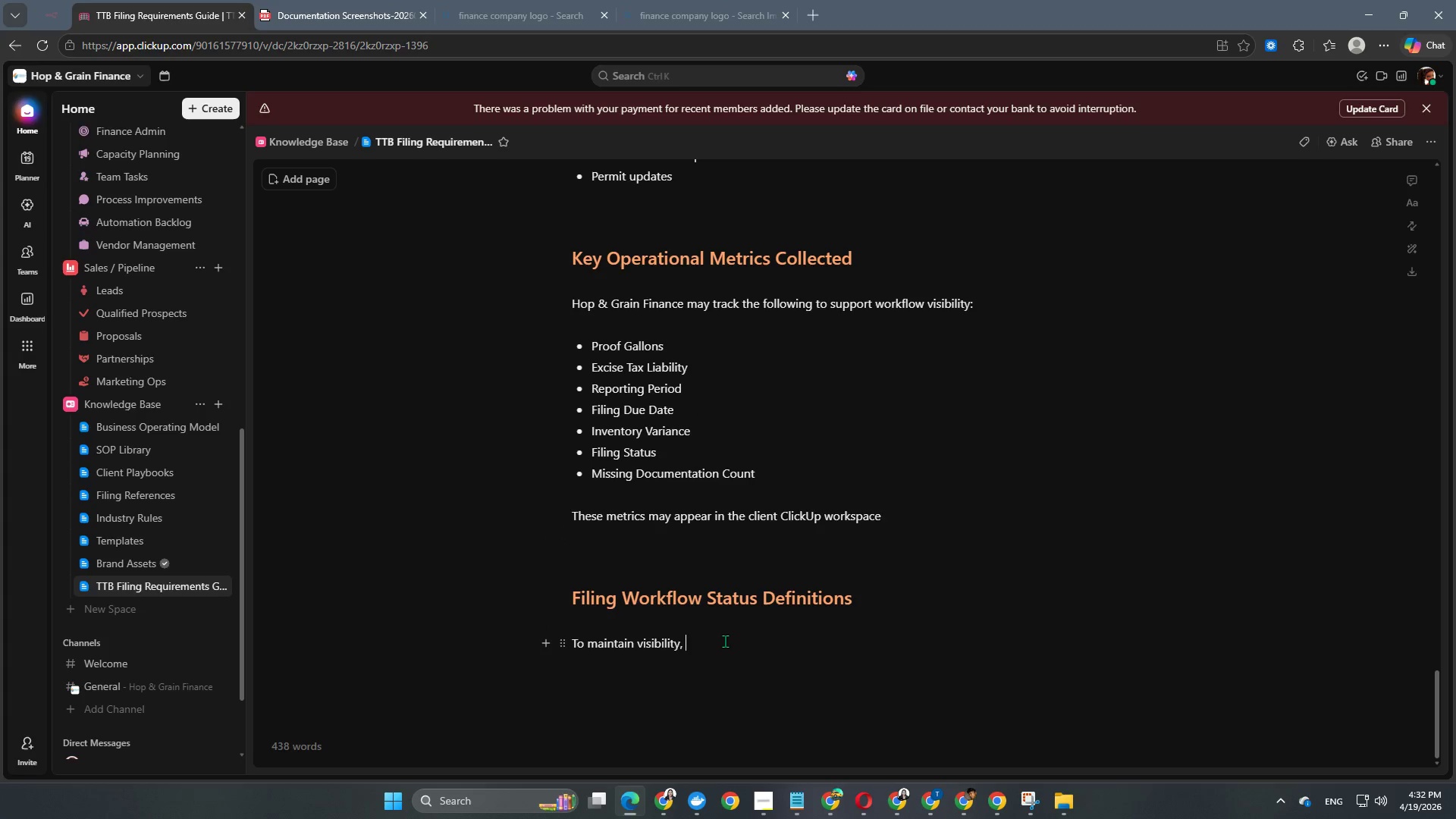 
type(filings move through these internal )
 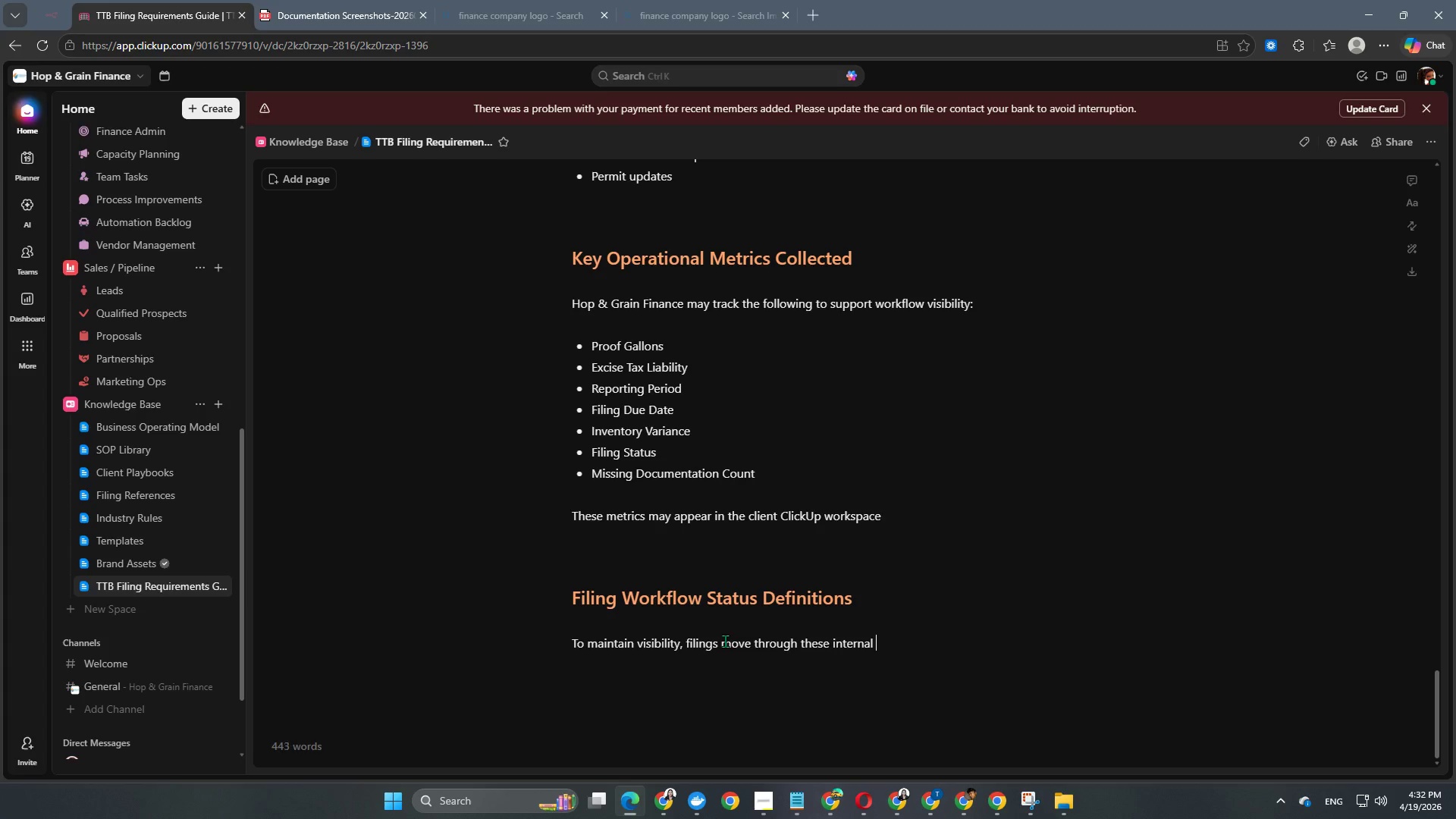 
type(statu)
 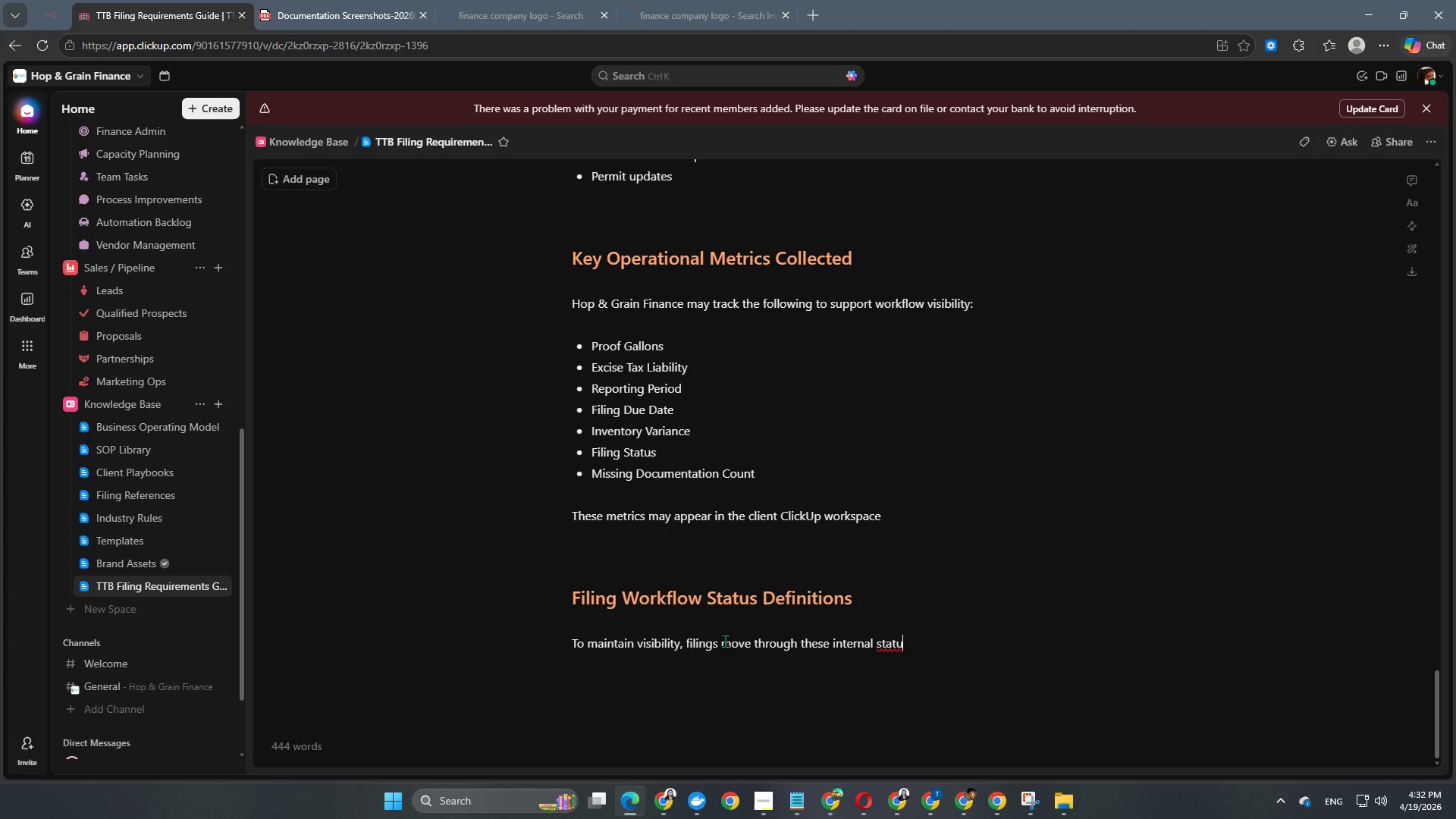 
type(es)
key(Backspace)
key(Backspace)
type(ses: )
 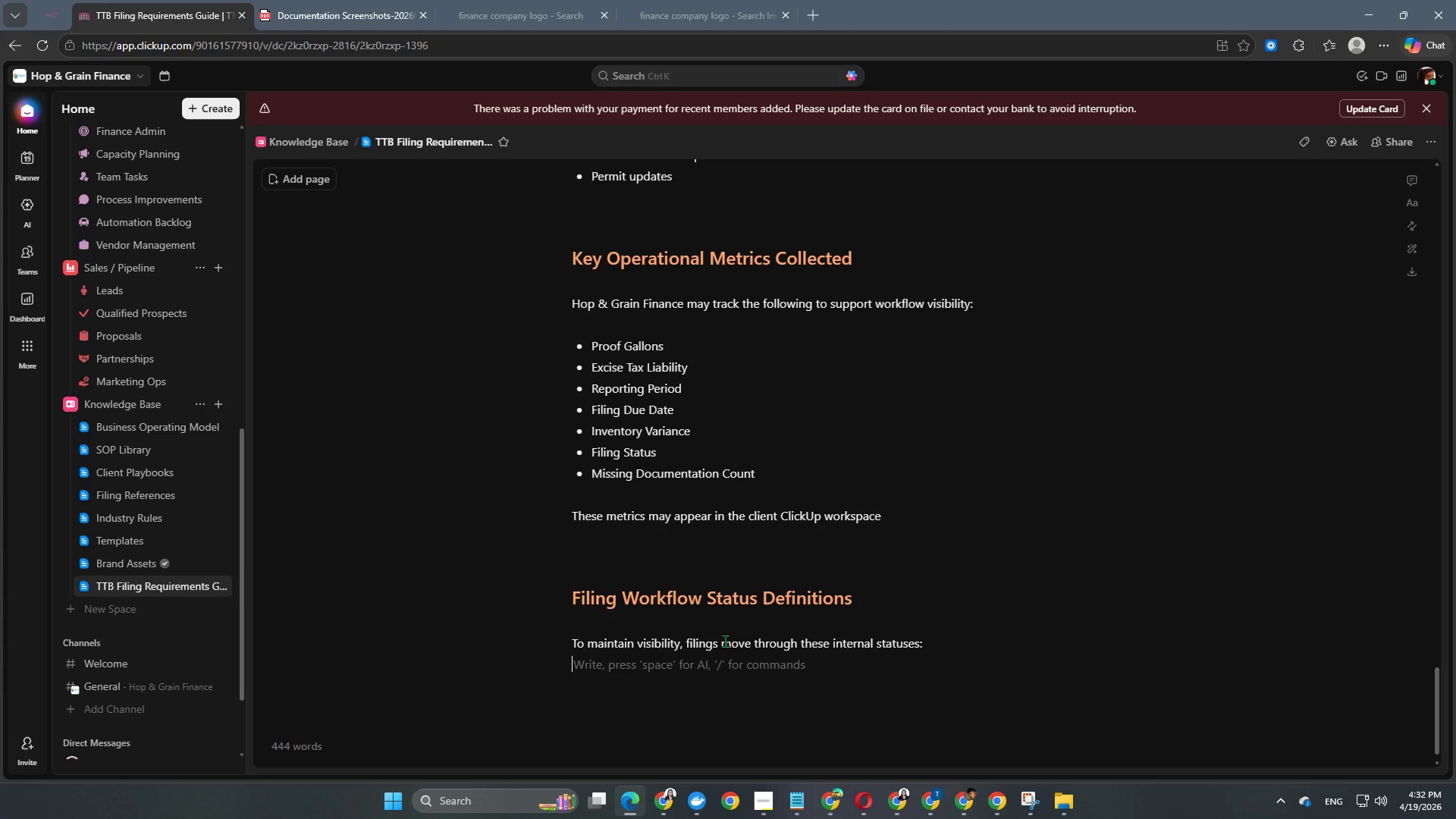 
 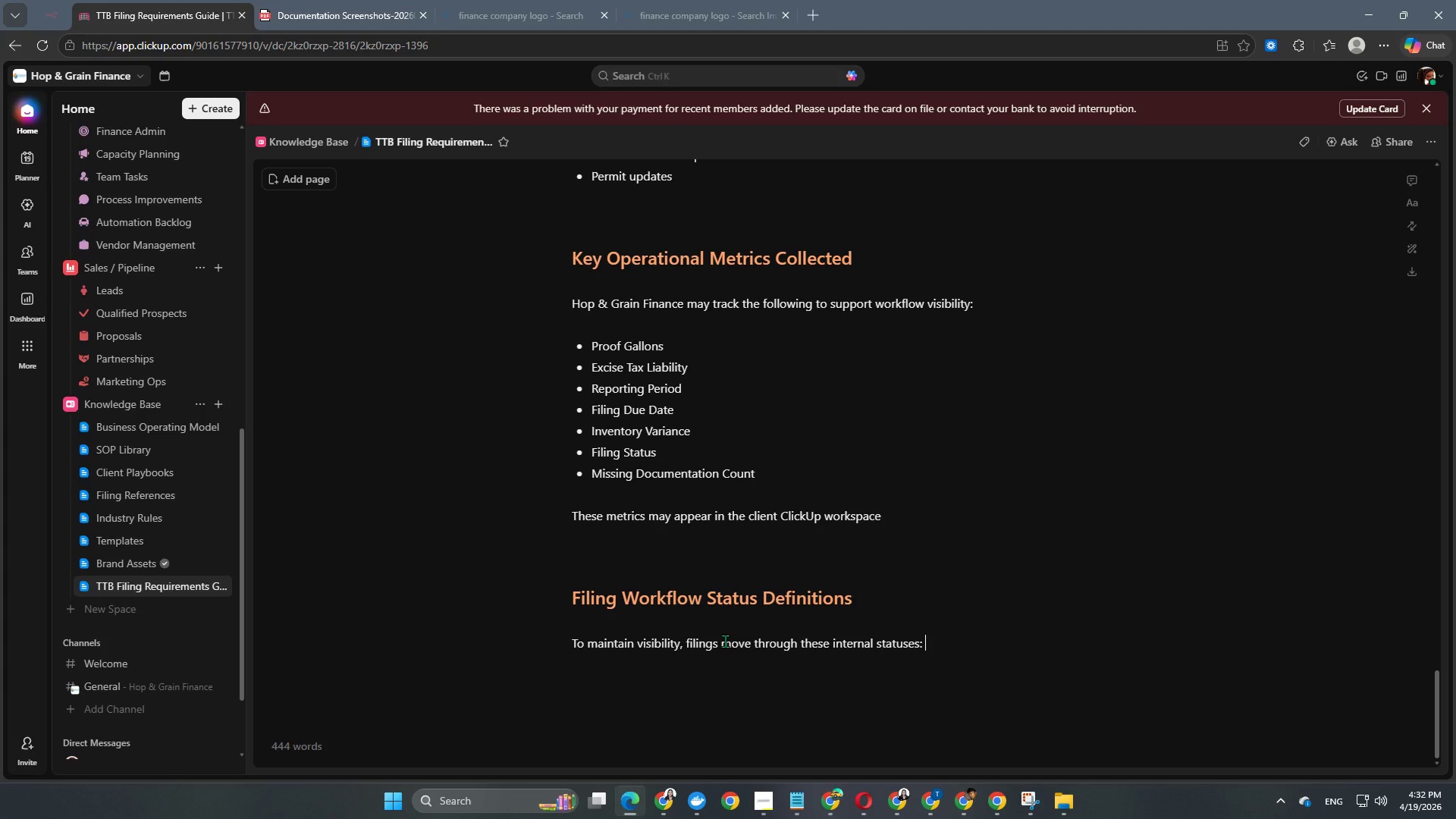 
key(Enter)
 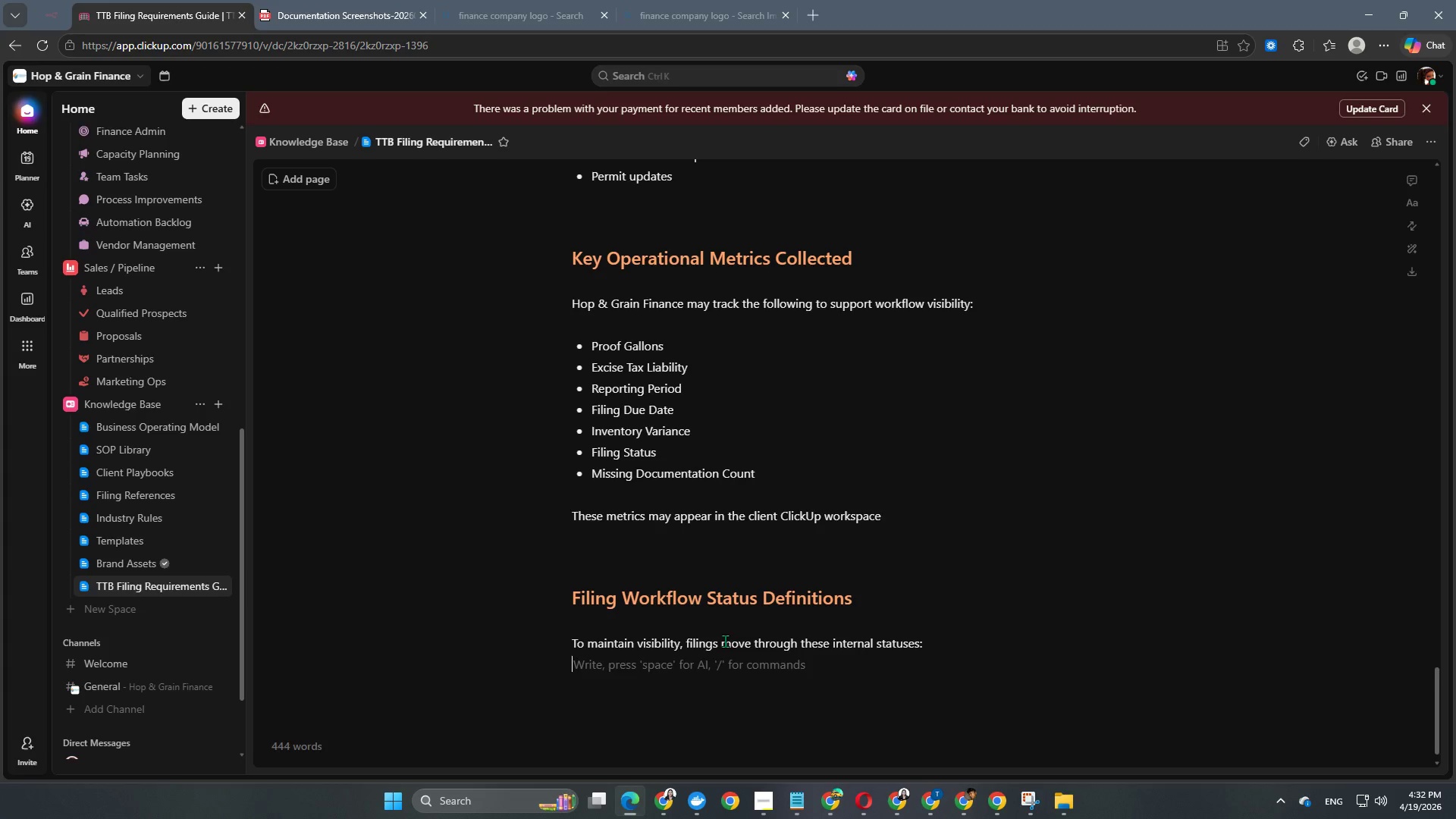 
key(Enter)
 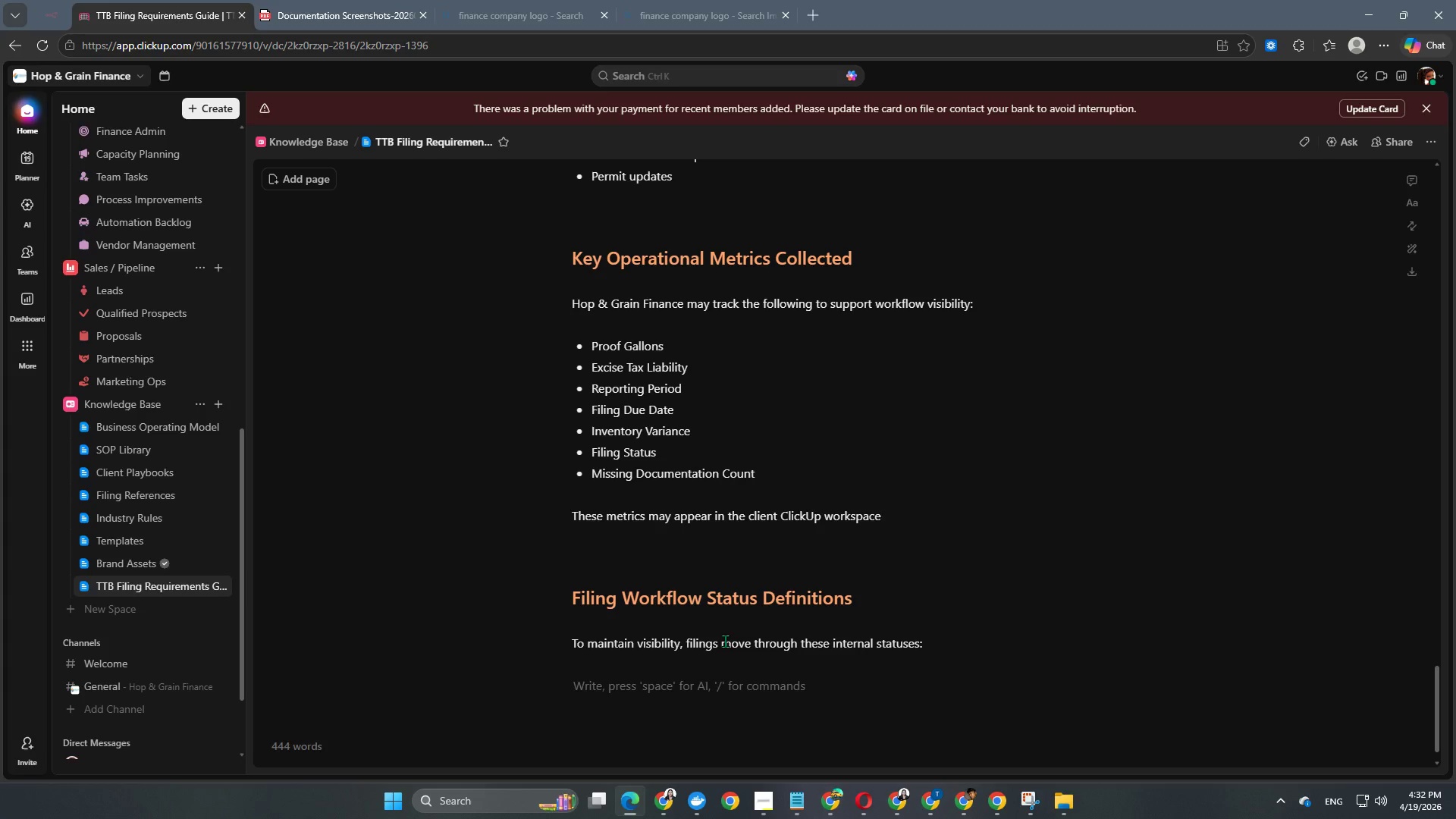 
type(Data Penidng)
key(Backspace)
key(Backspace)
key(Backspace)
key(Backspace)
type(ding )
 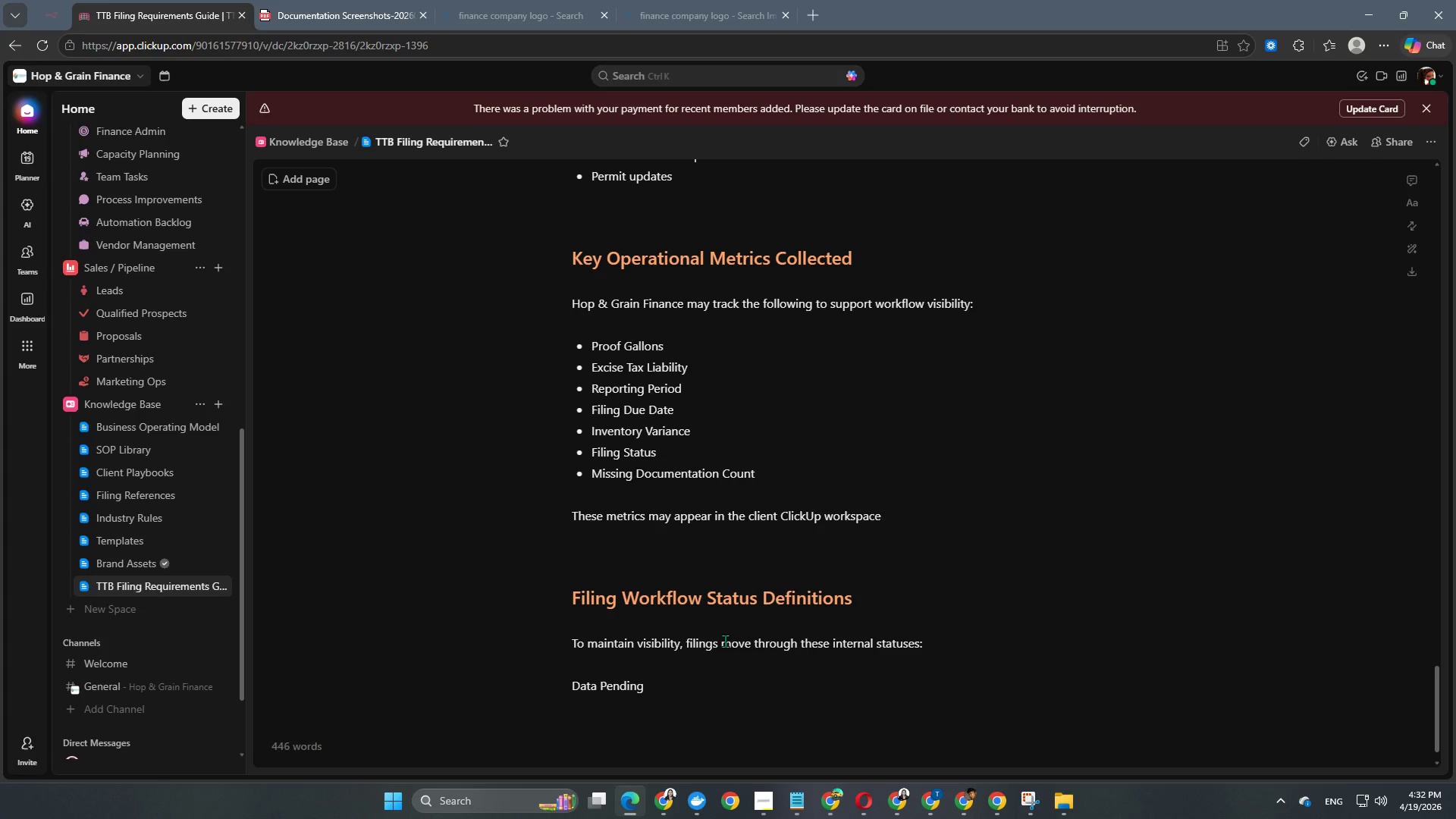 
wait(8.47)
 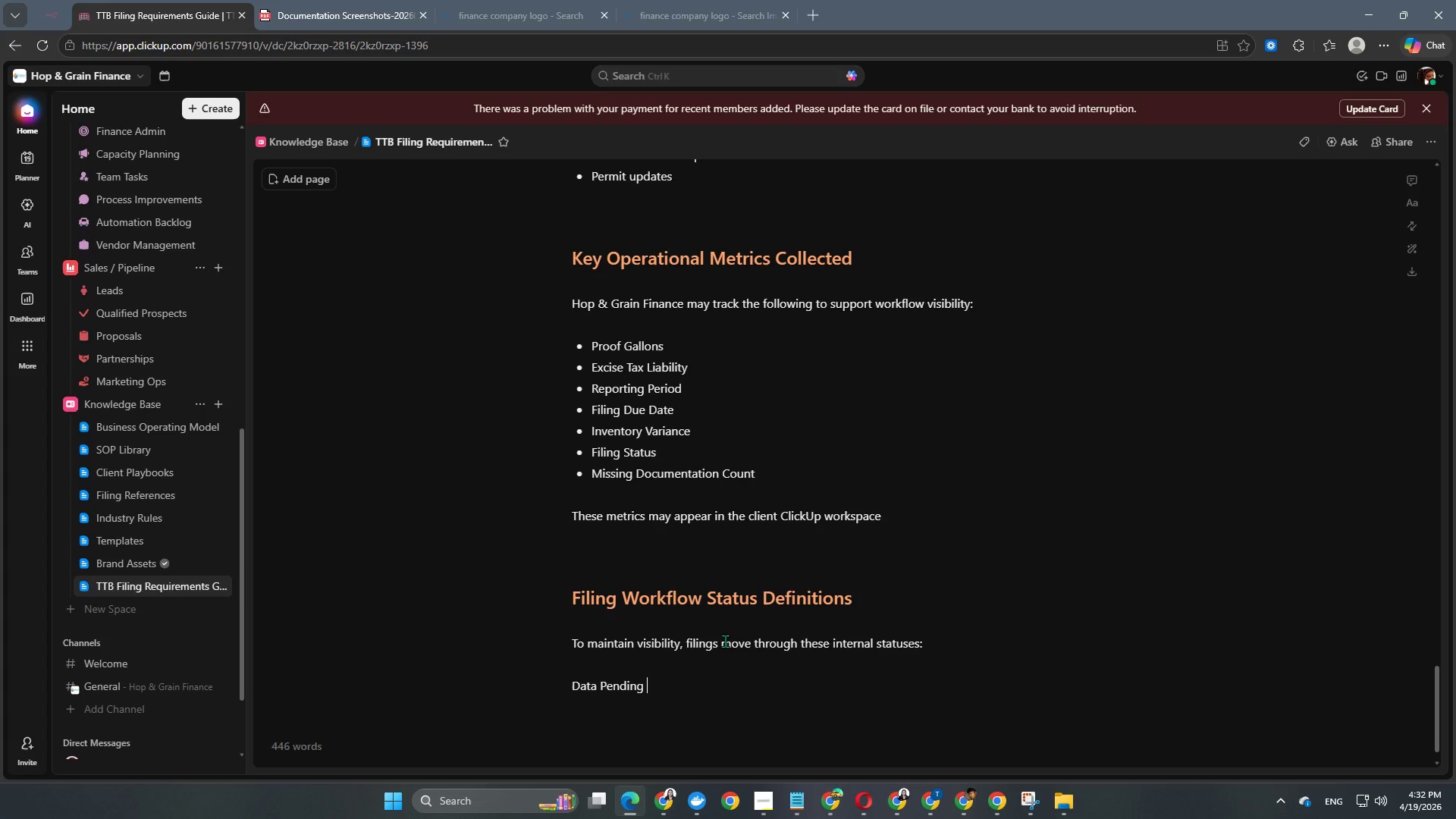 
scroll: coordinate [835, 588], scroll_direction: up, amount: 1.0
 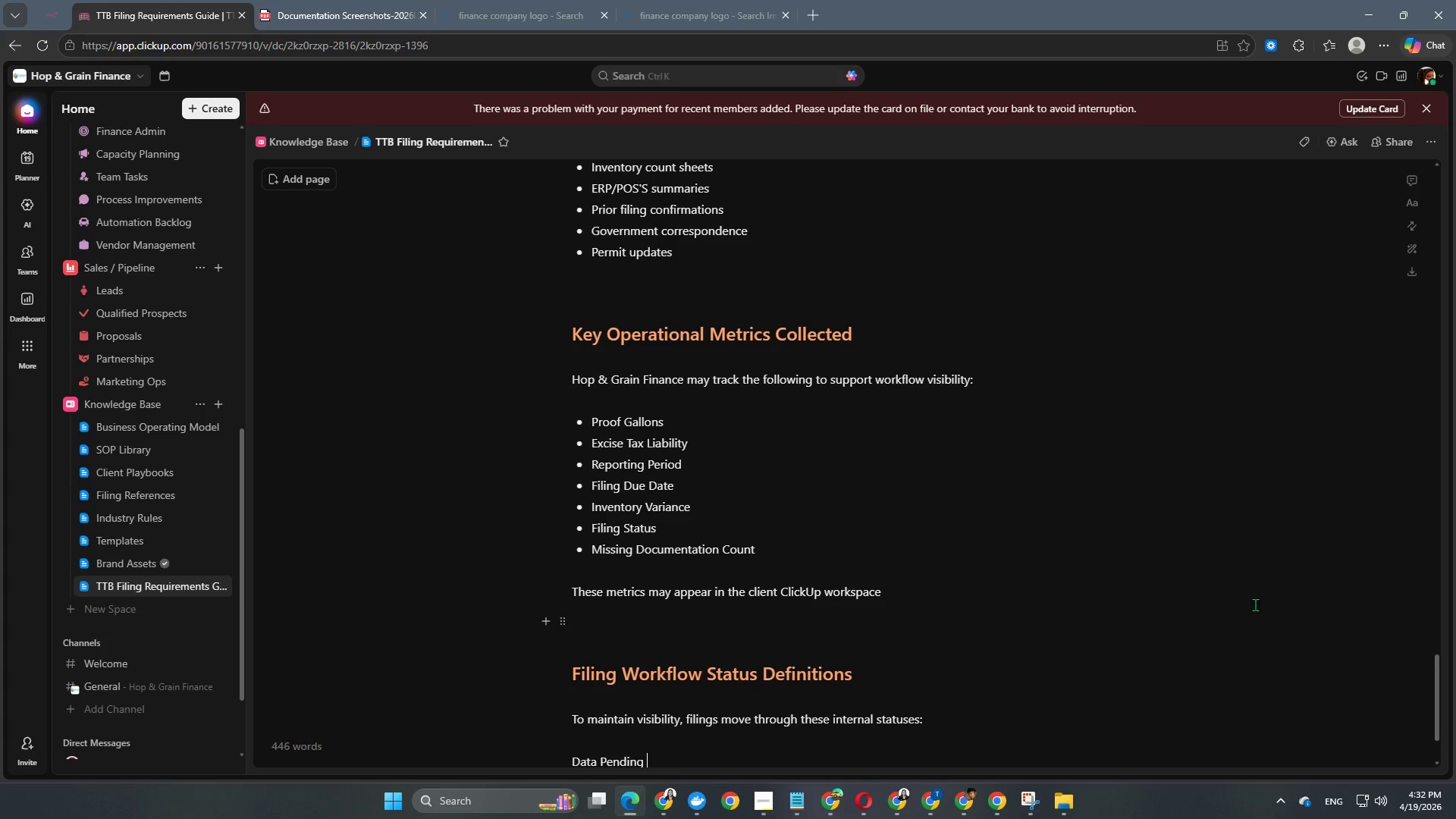 
scroll: coordinate [1153, 597], scroll_direction: down, amount: 7.0
 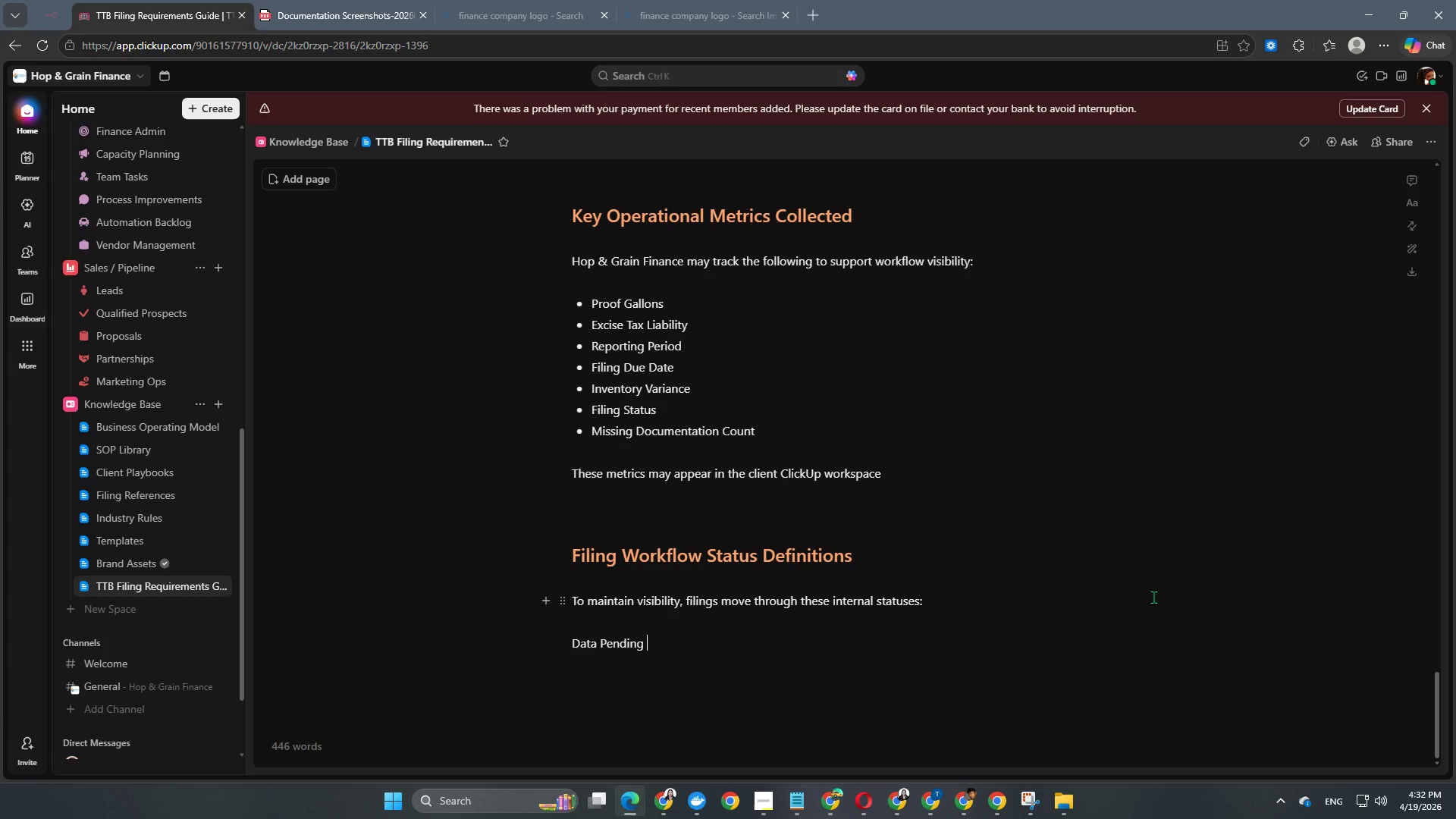 
wait(5.81)
 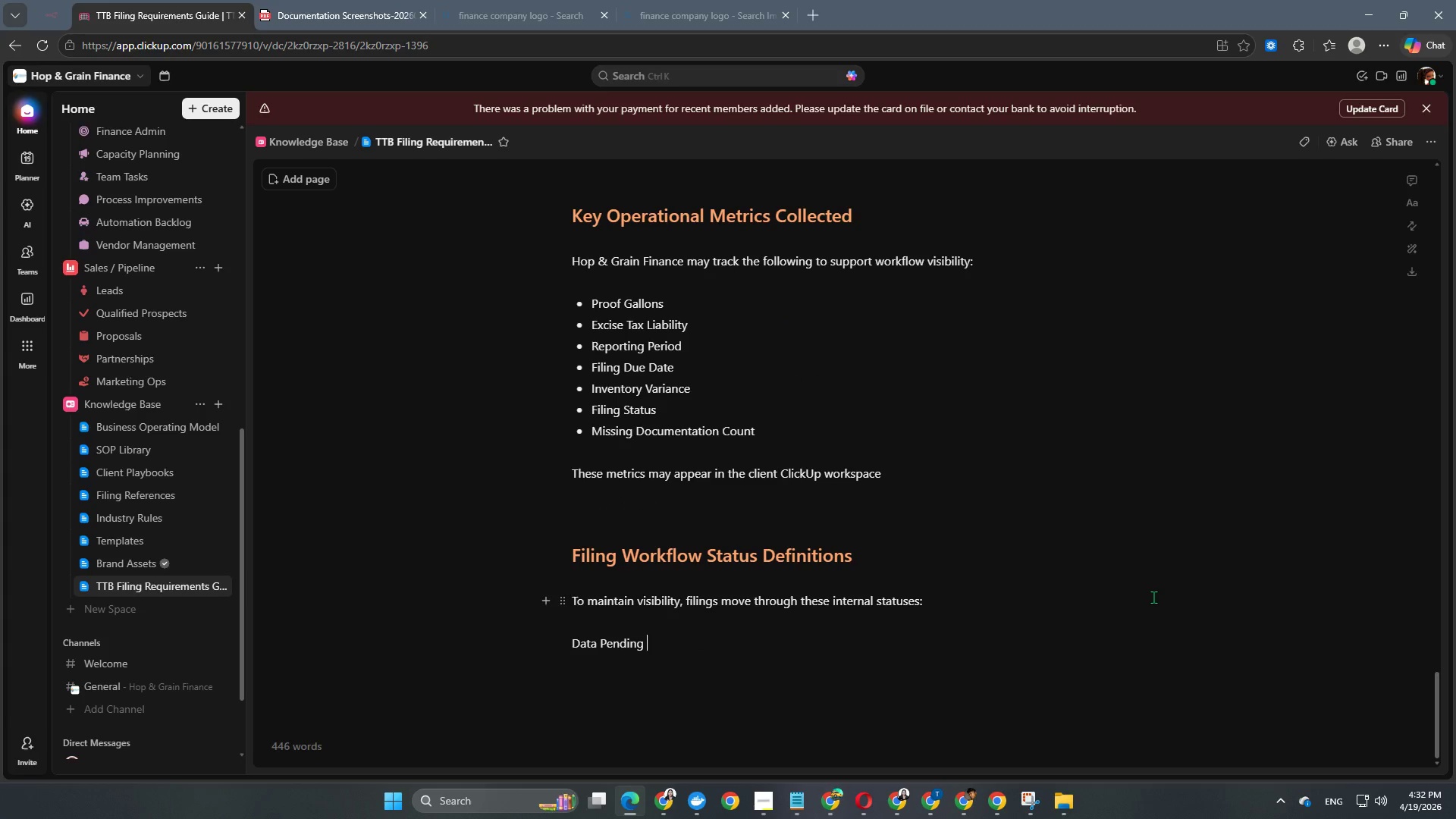 
key(Enter)
 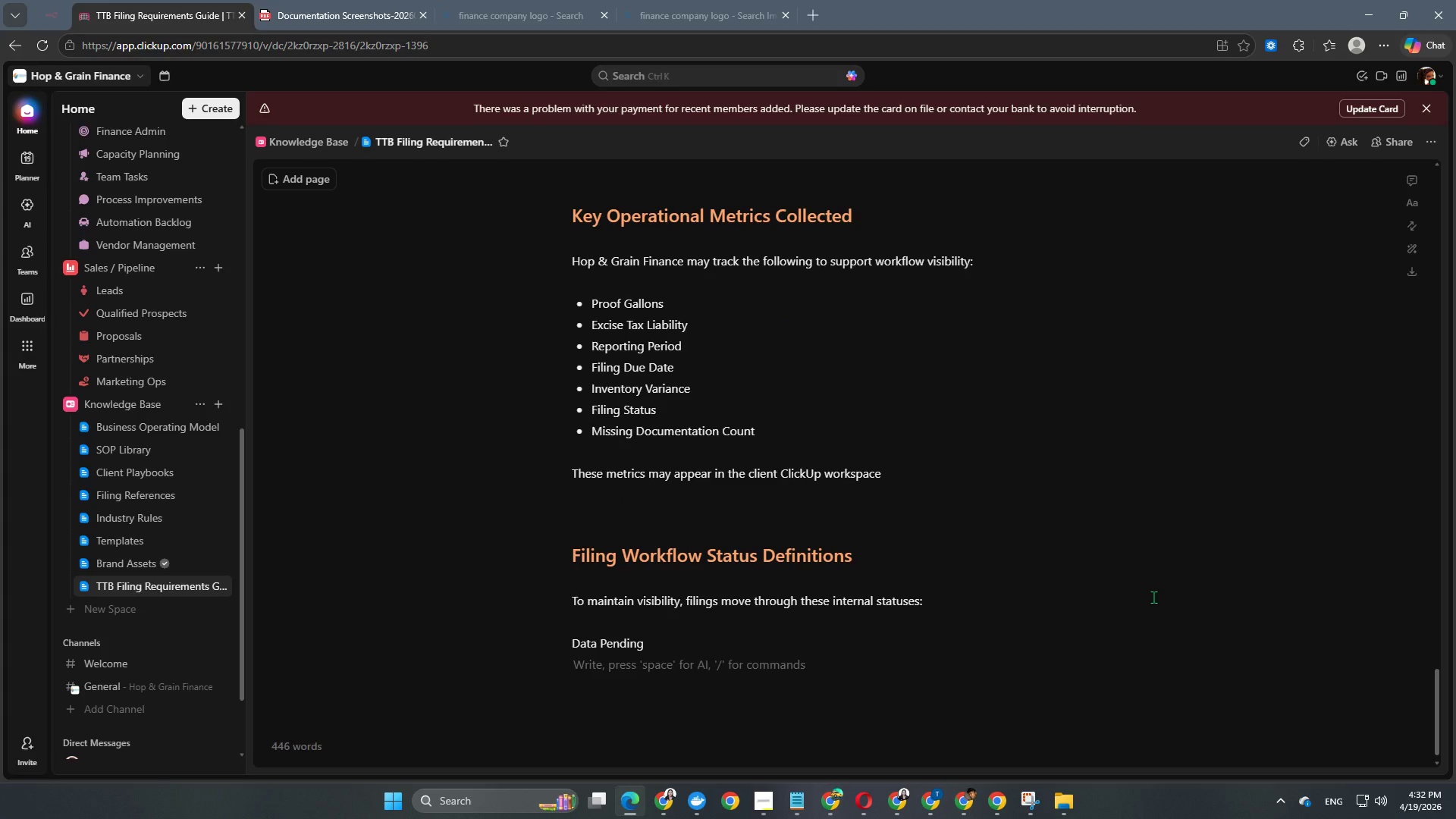 
key(Minus)
 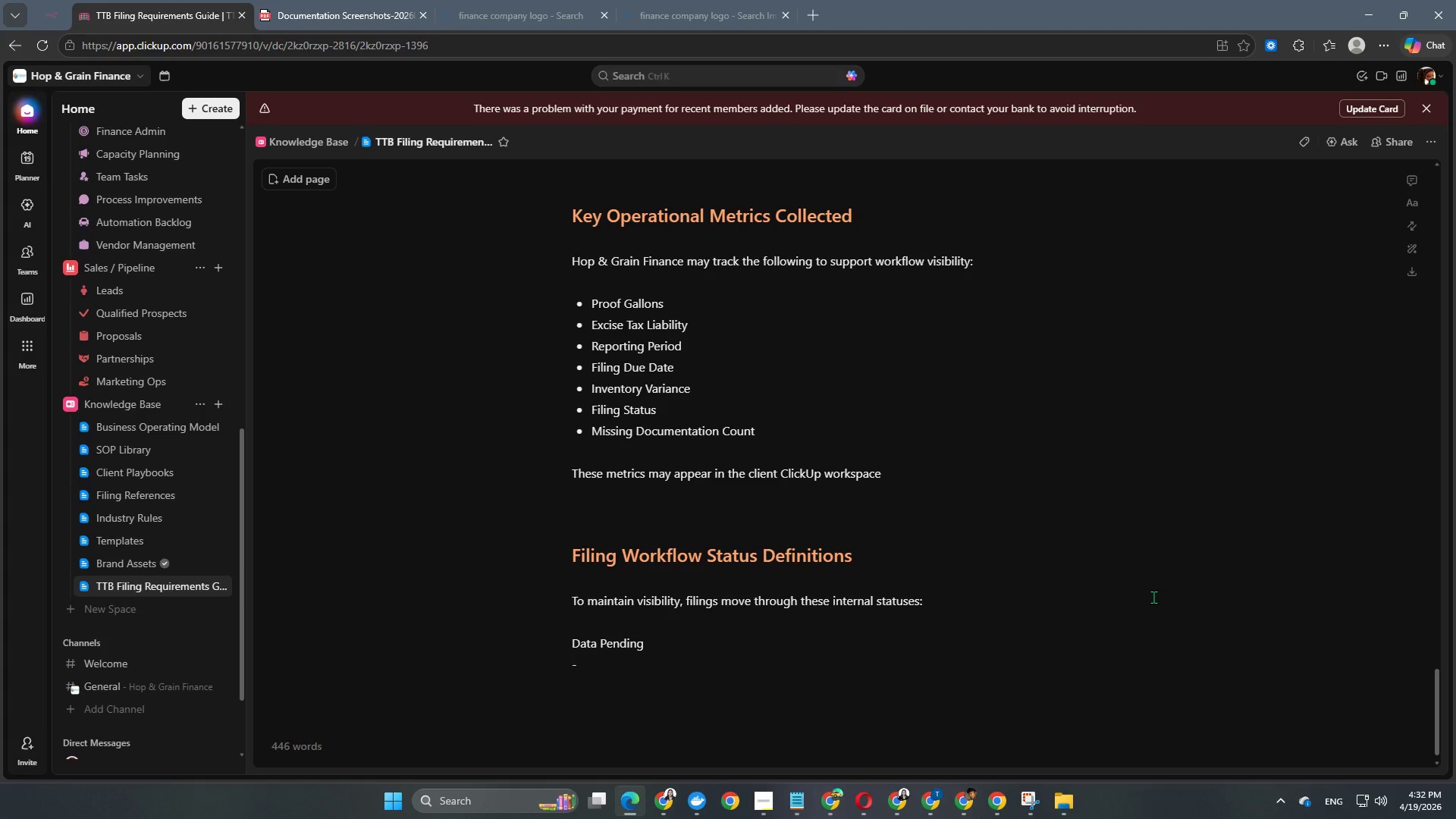 
key(Space)
 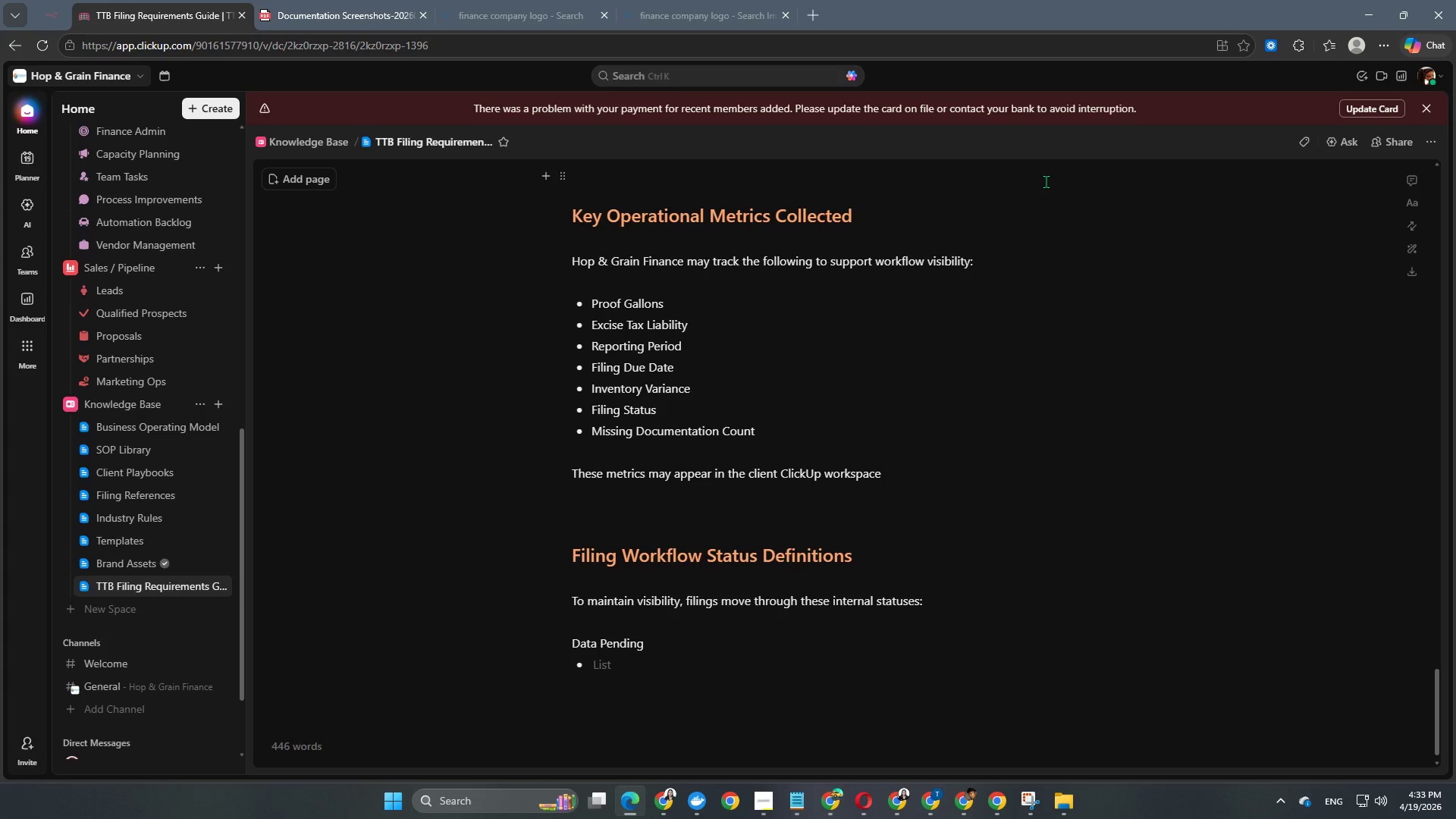 
wait(20.75)
 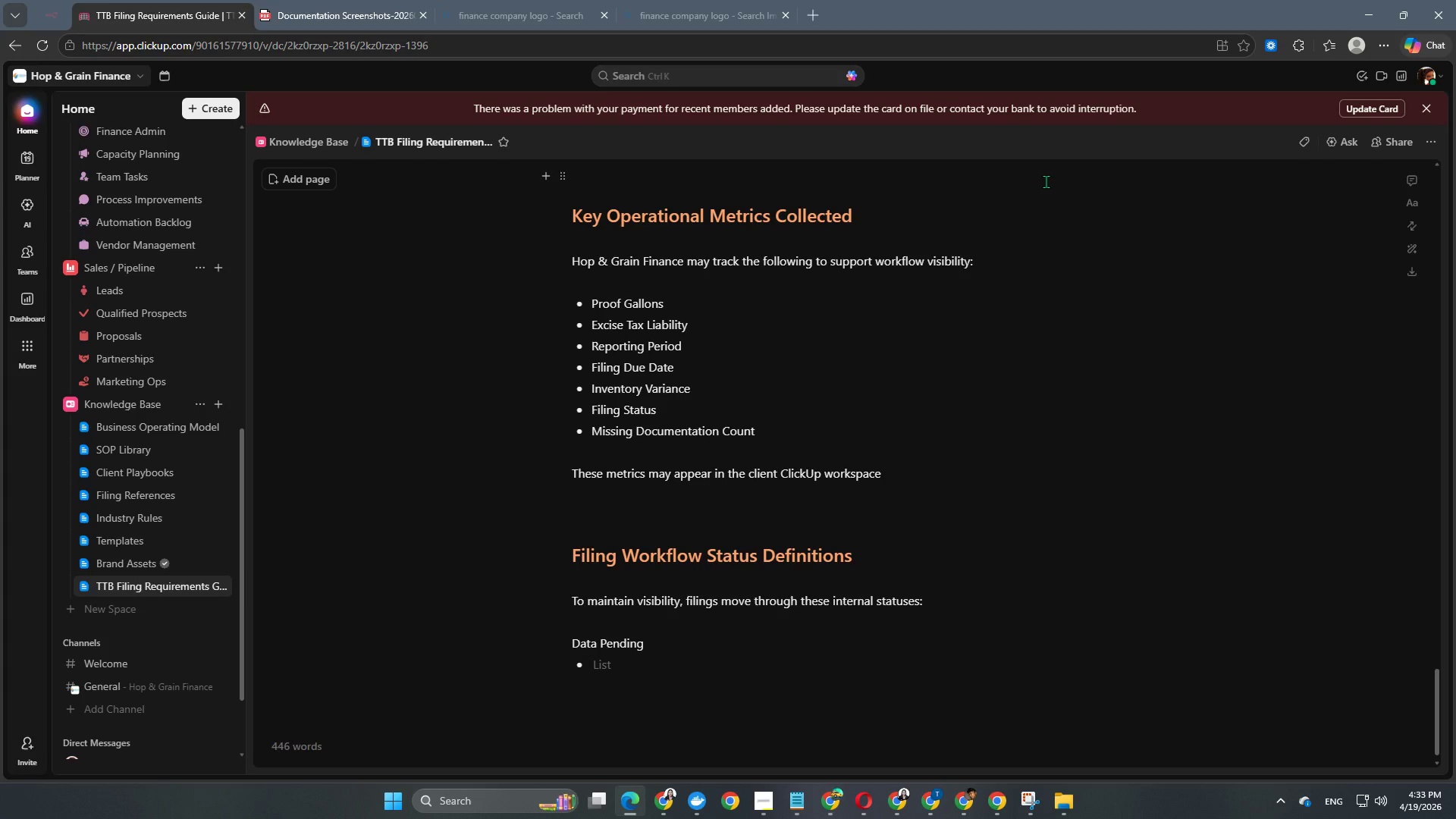 
scroll: coordinate [795, 589], scroll_direction: down, amount: 5.0
 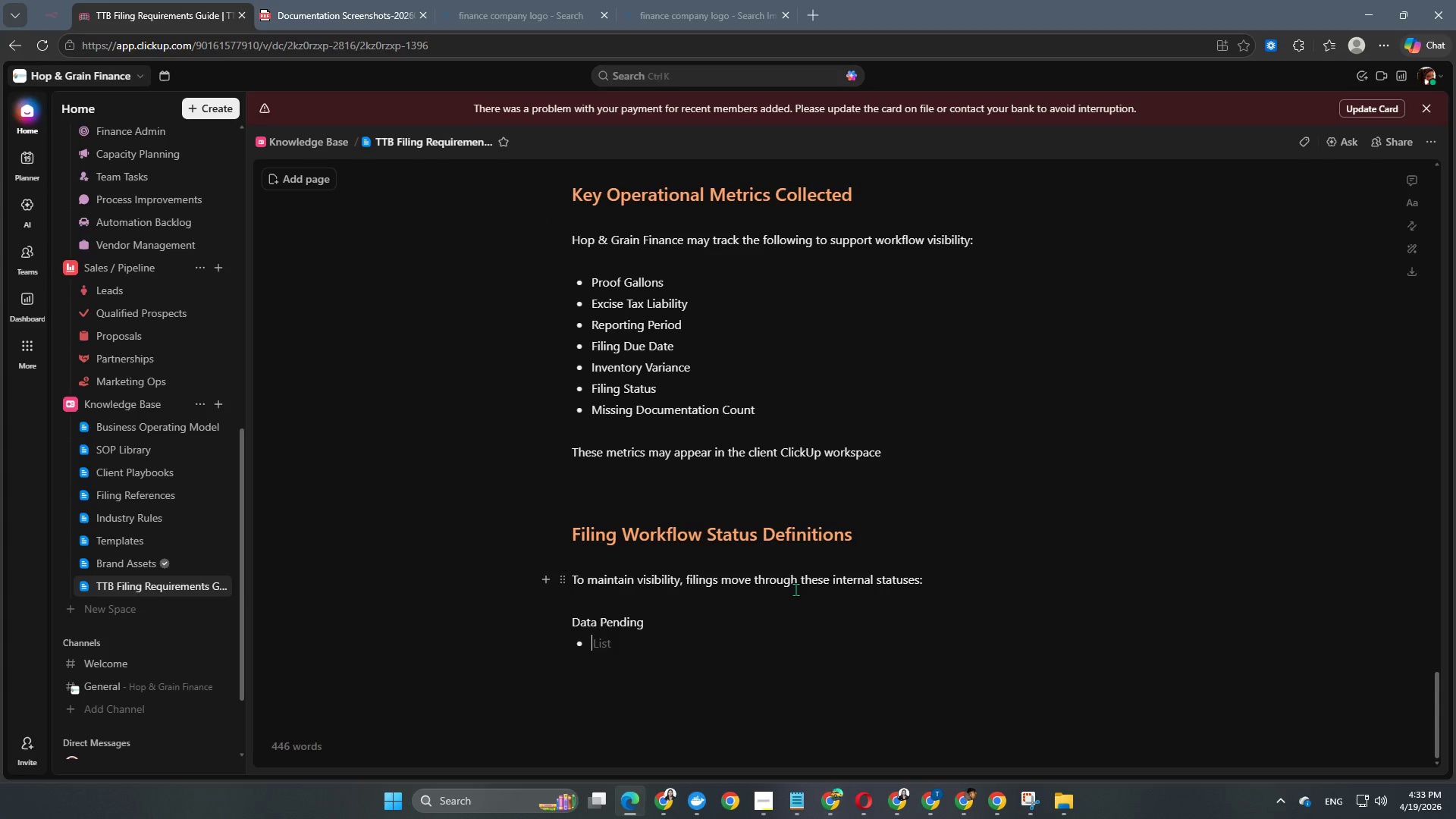 
type(Required records)
 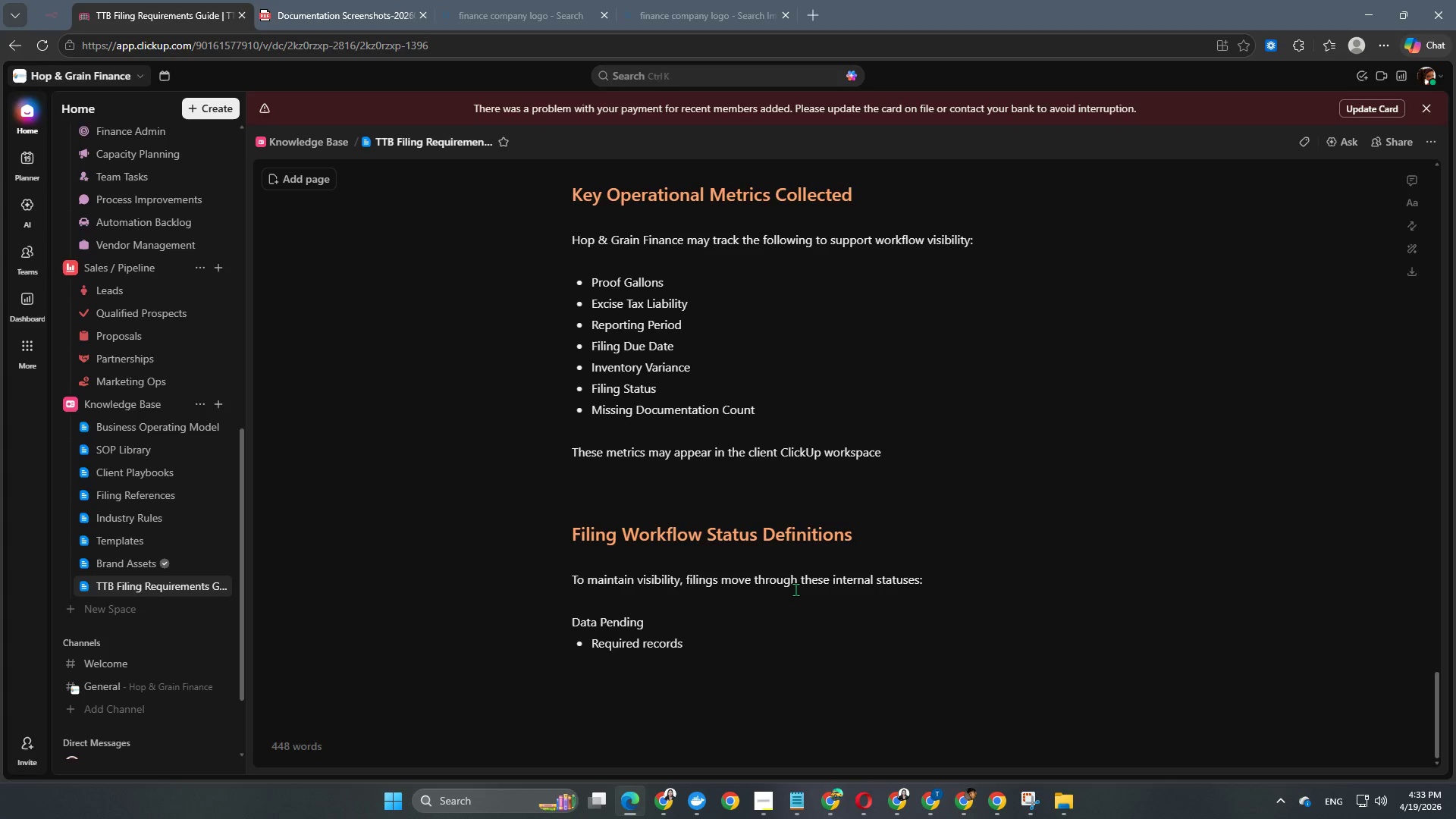 
type( have not )
 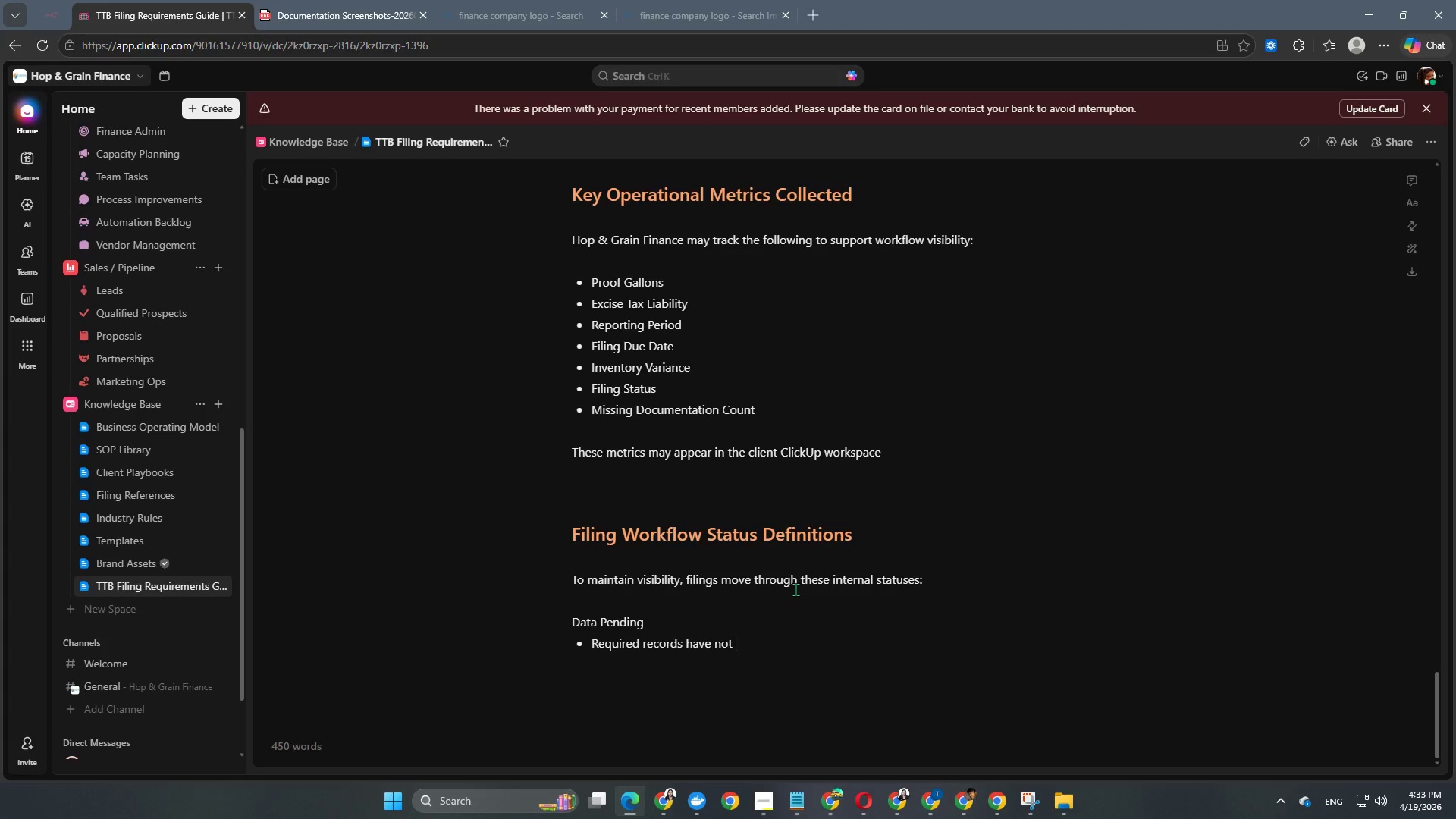 
type(yet been fully received )
 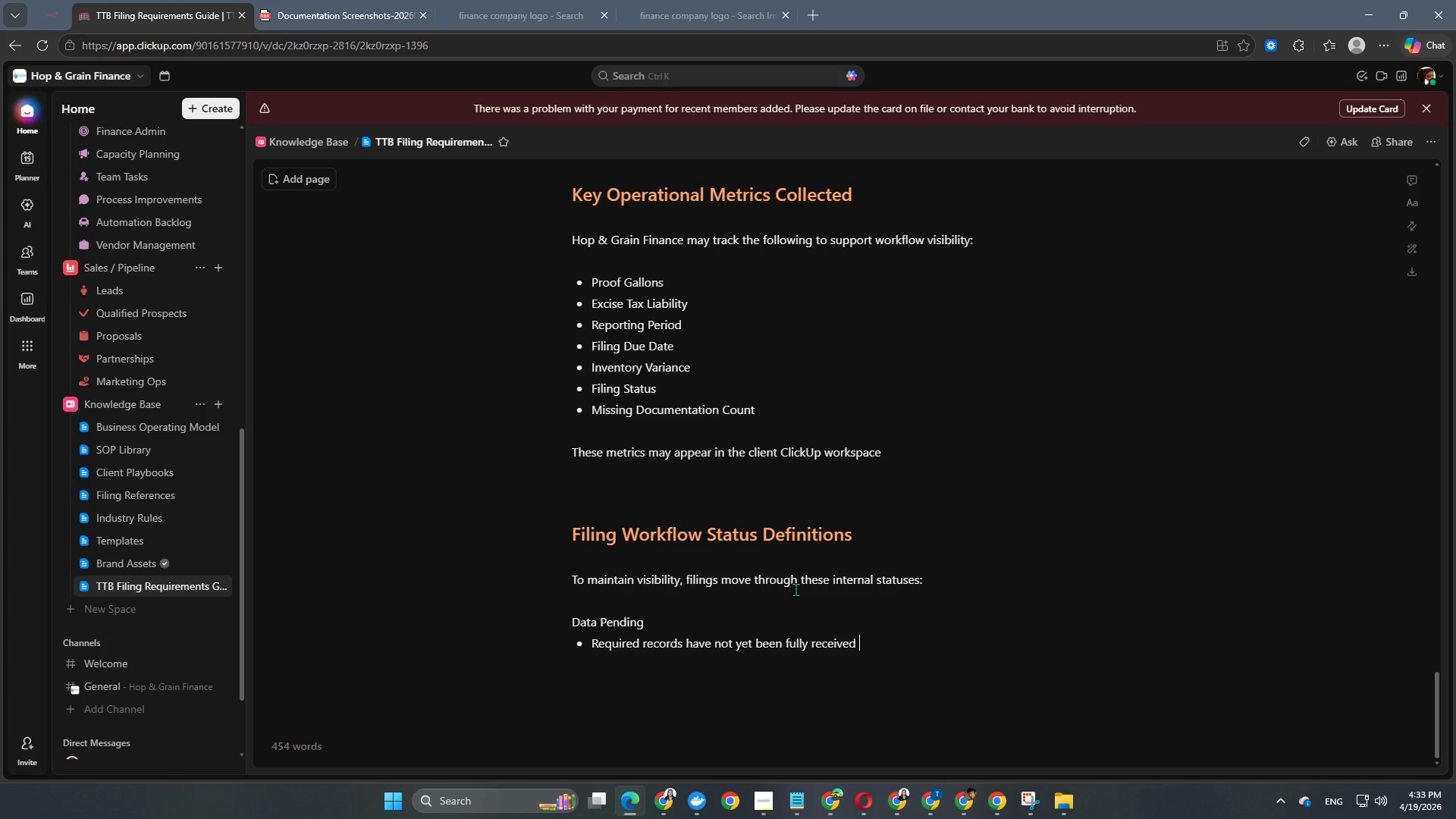 
key(Enter)
 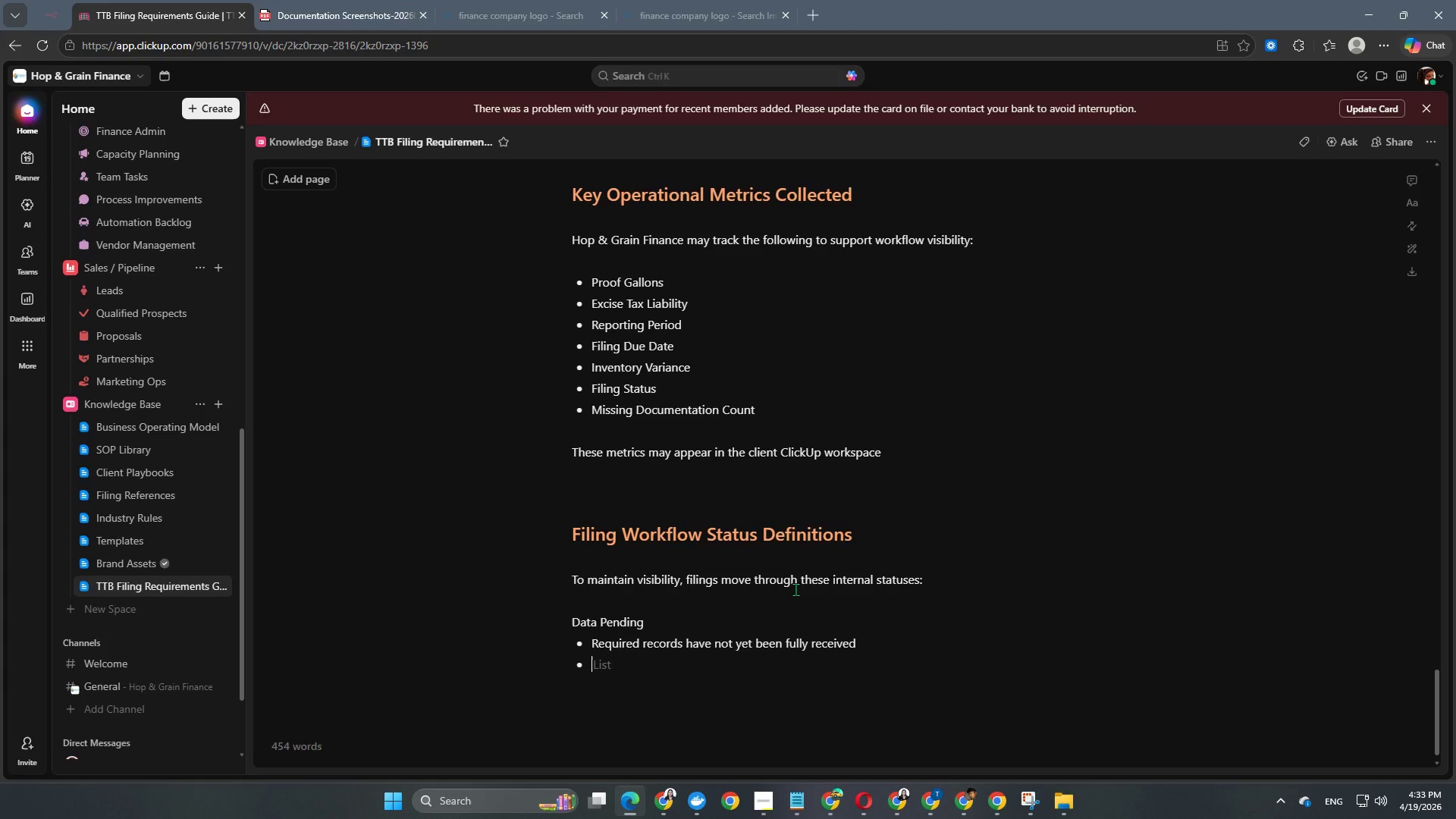 
key(Enter)
 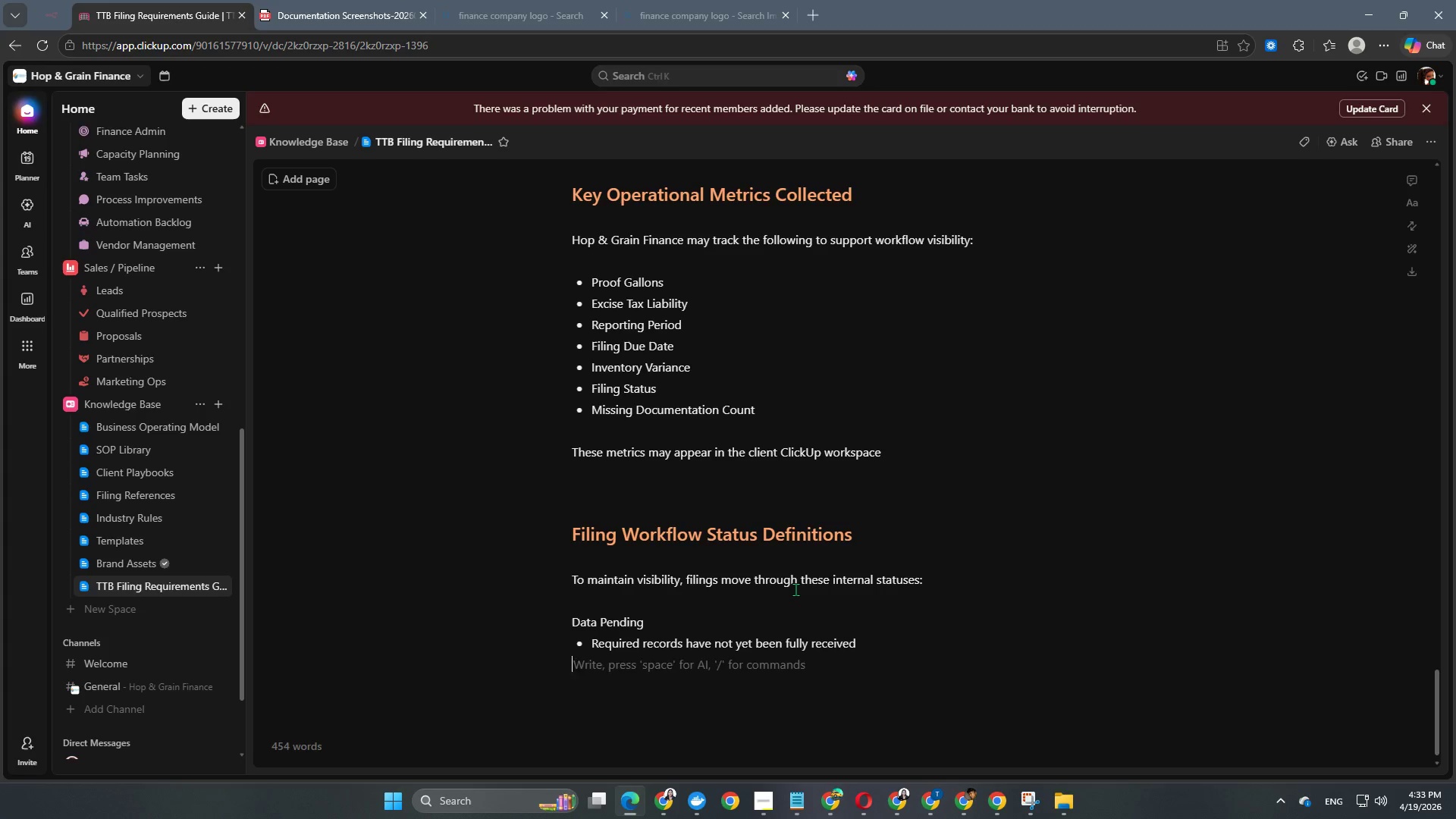 
key(Enter)
 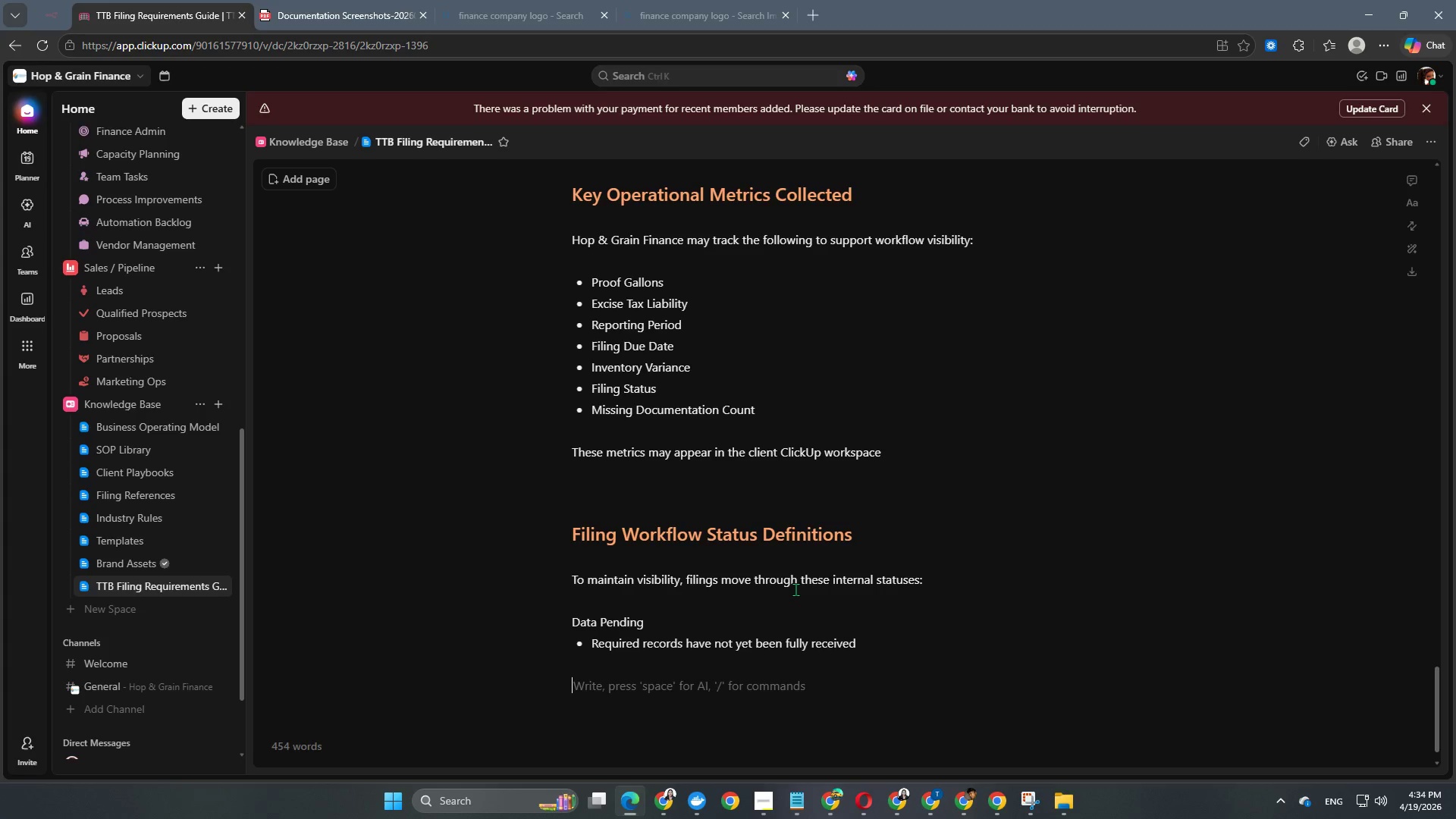 
type(Li)
 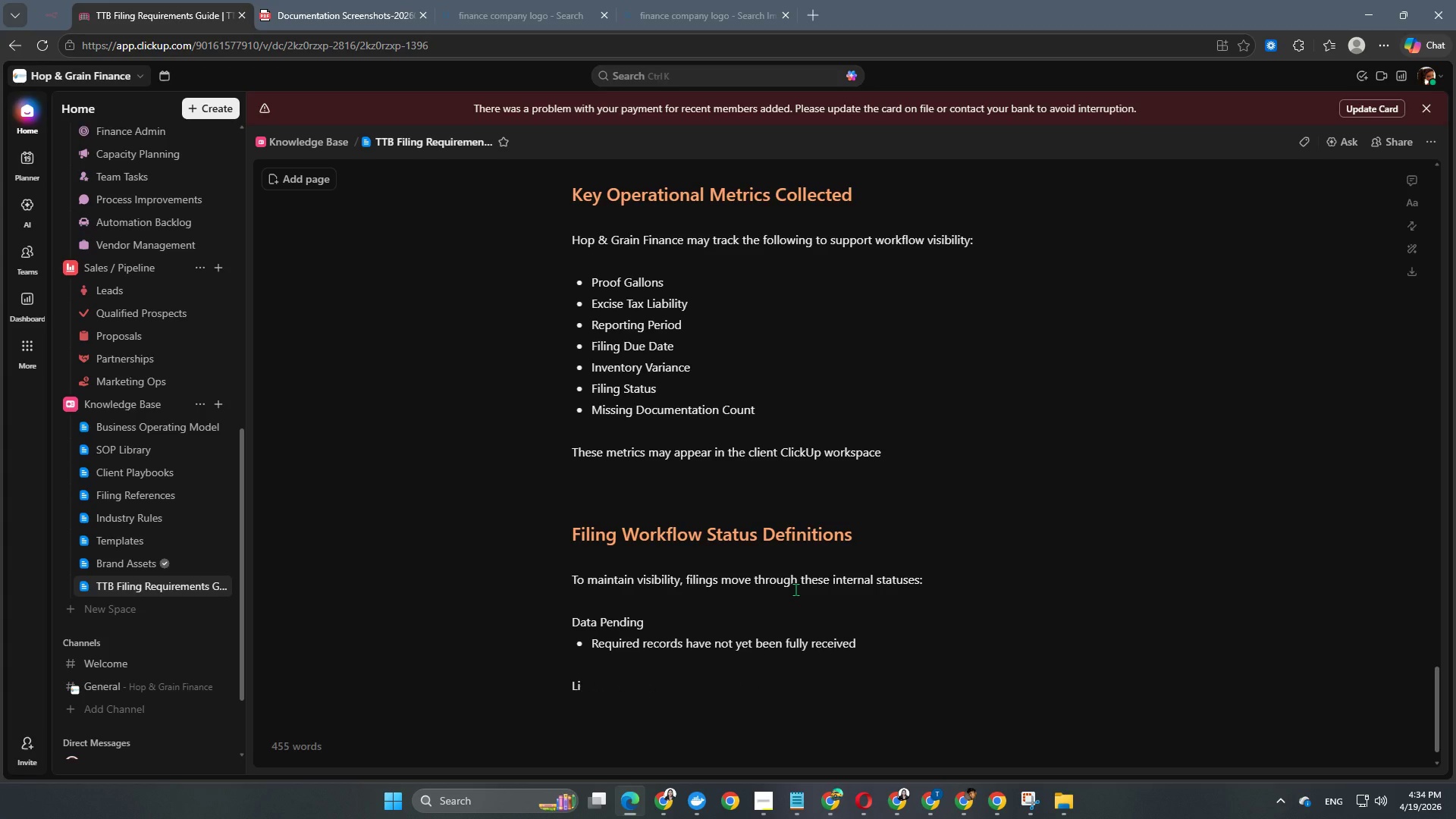 
wait(6.5)
 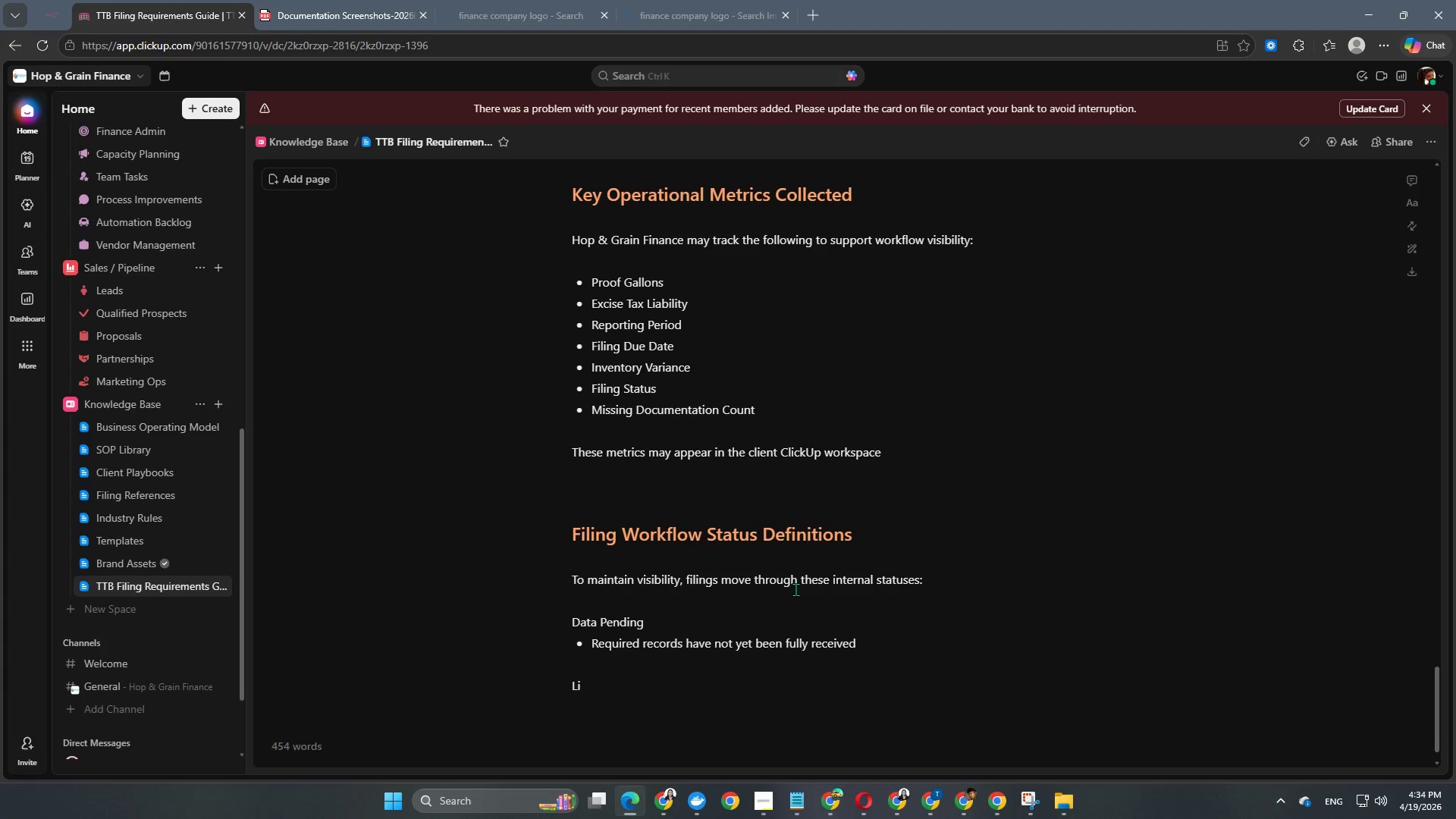 
type(ability Calculated)
 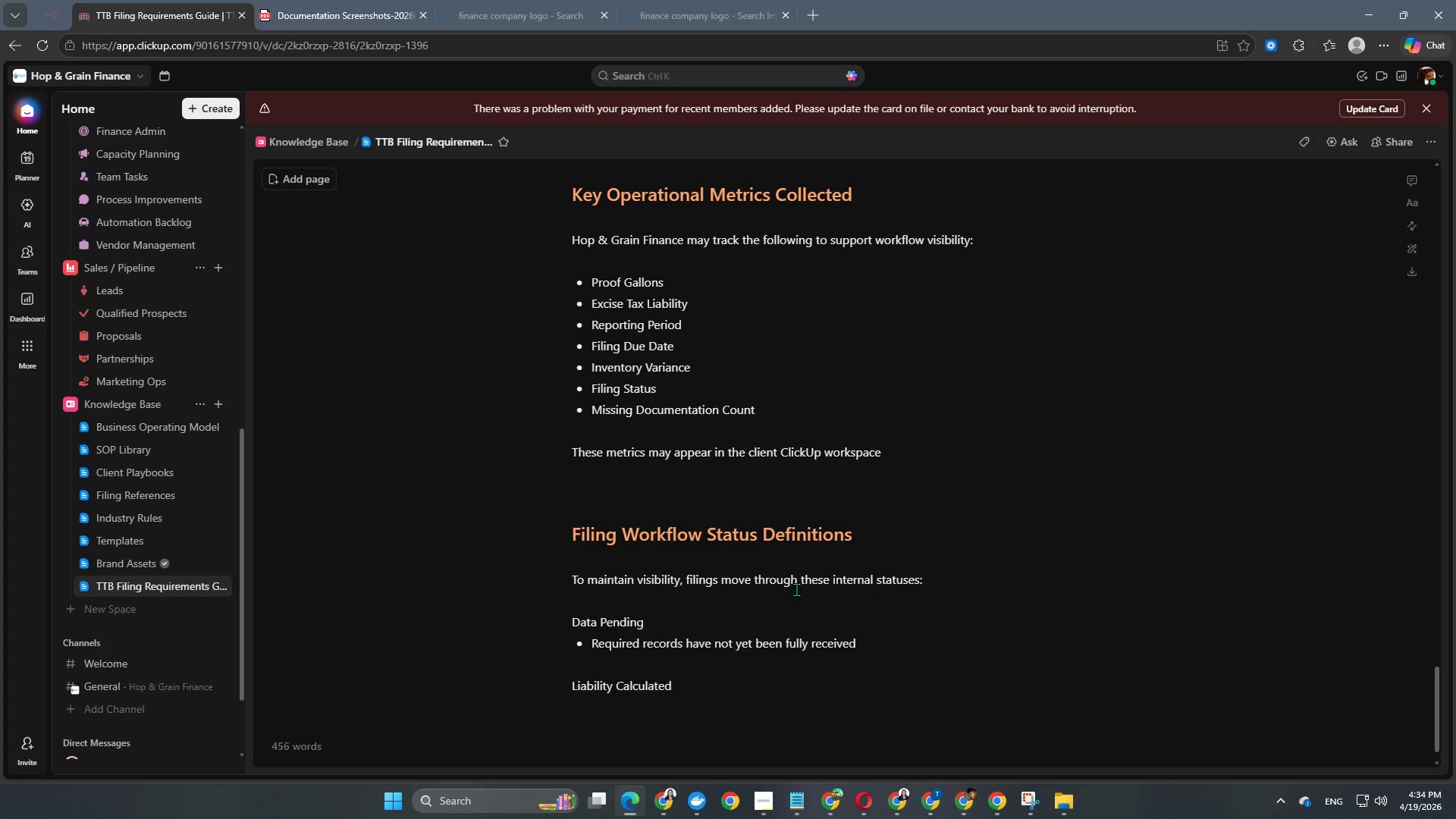 
key(Enter)
 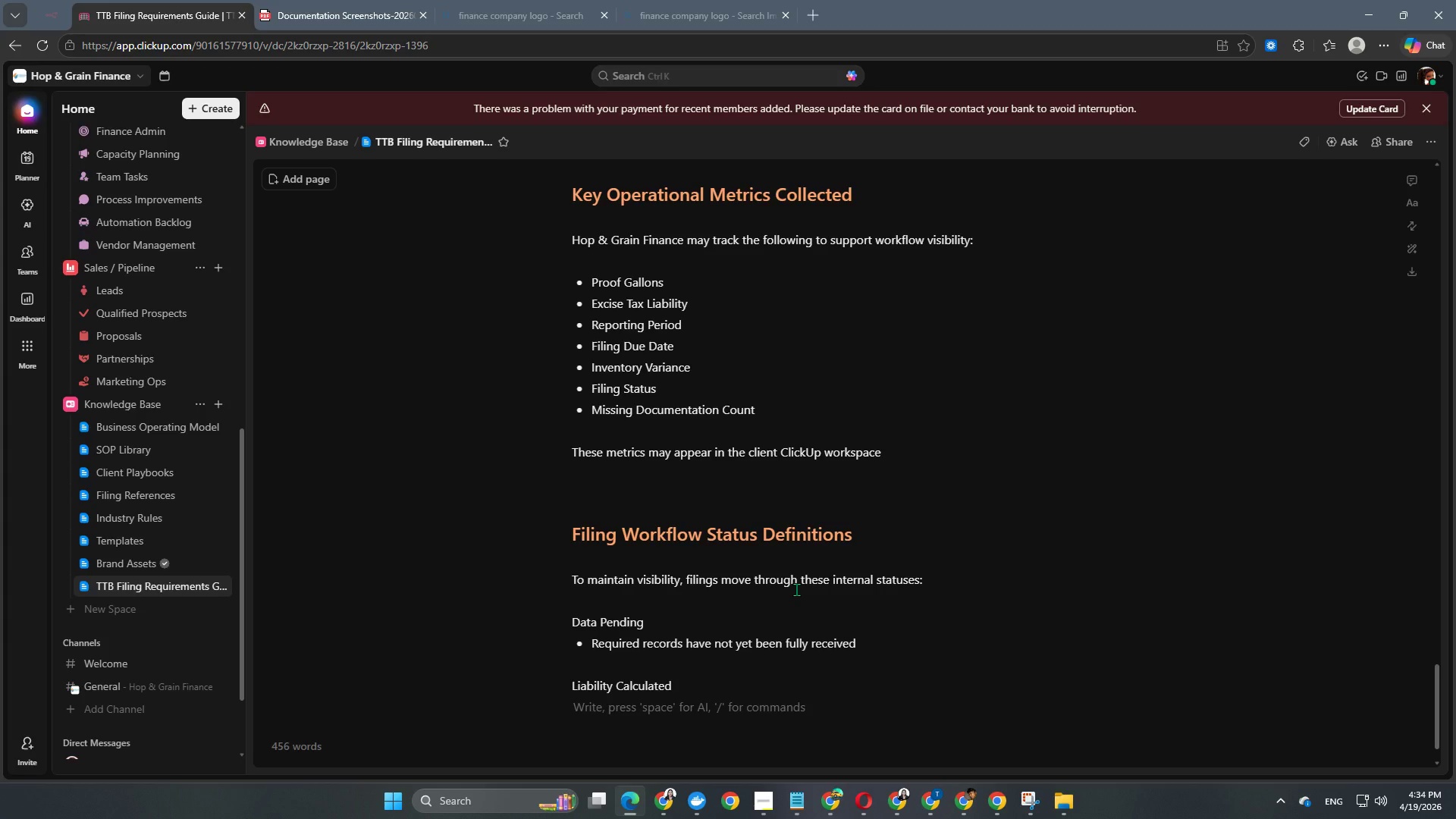 
key(Minus)
 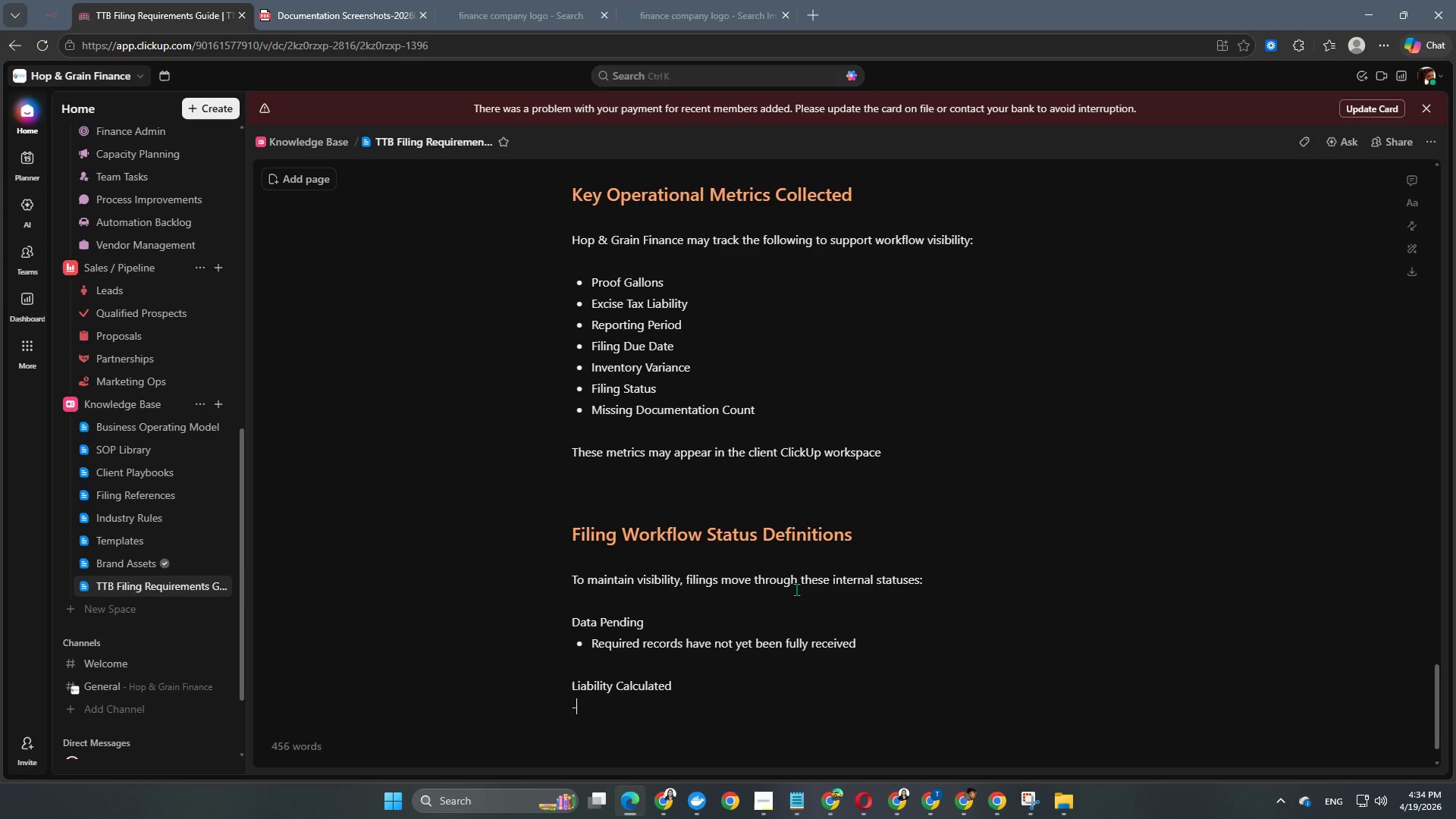 
key(Space)
 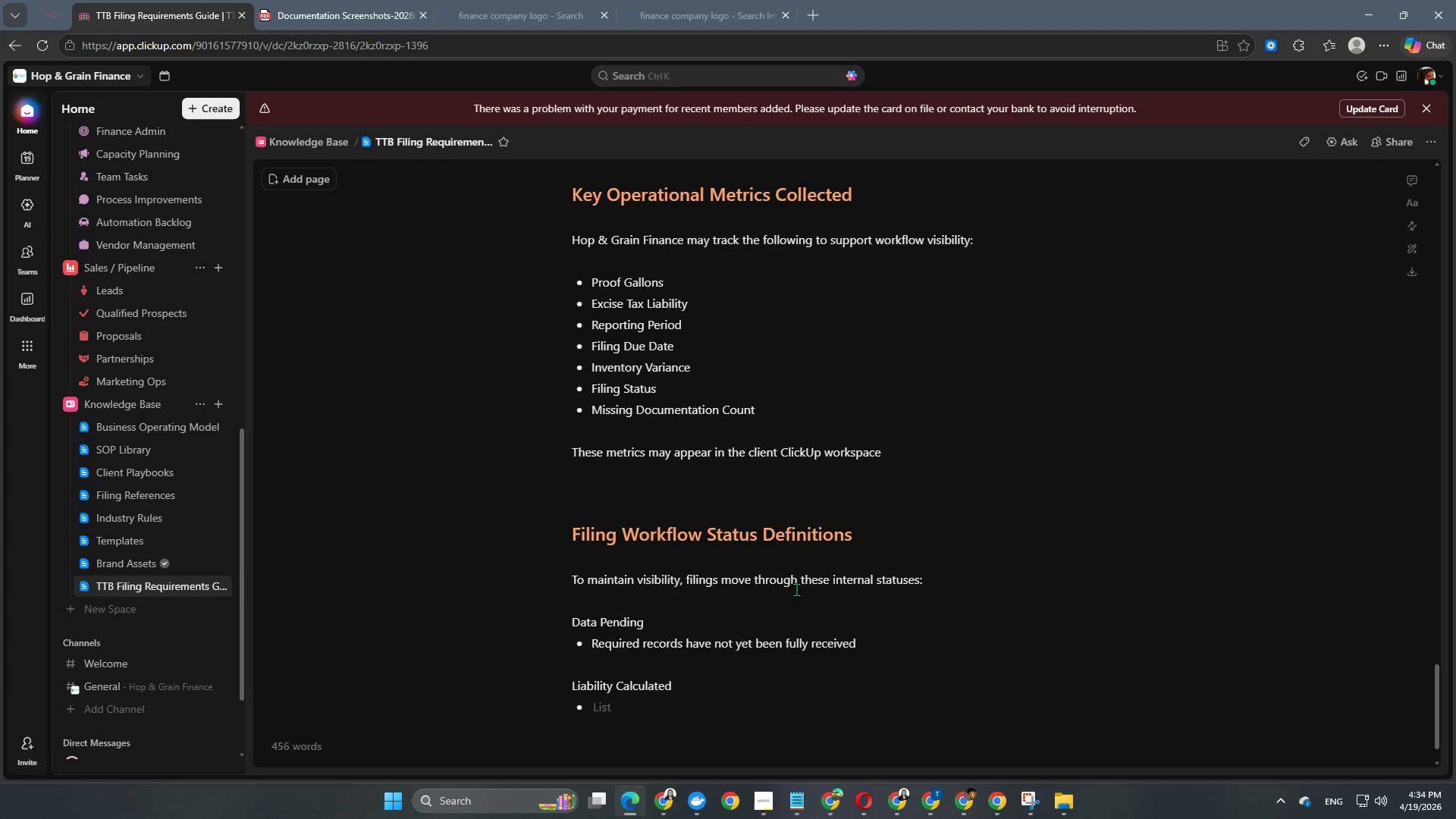 
scroll: coordinate [786, 589], scroll_direction: down, amount: 9.0
 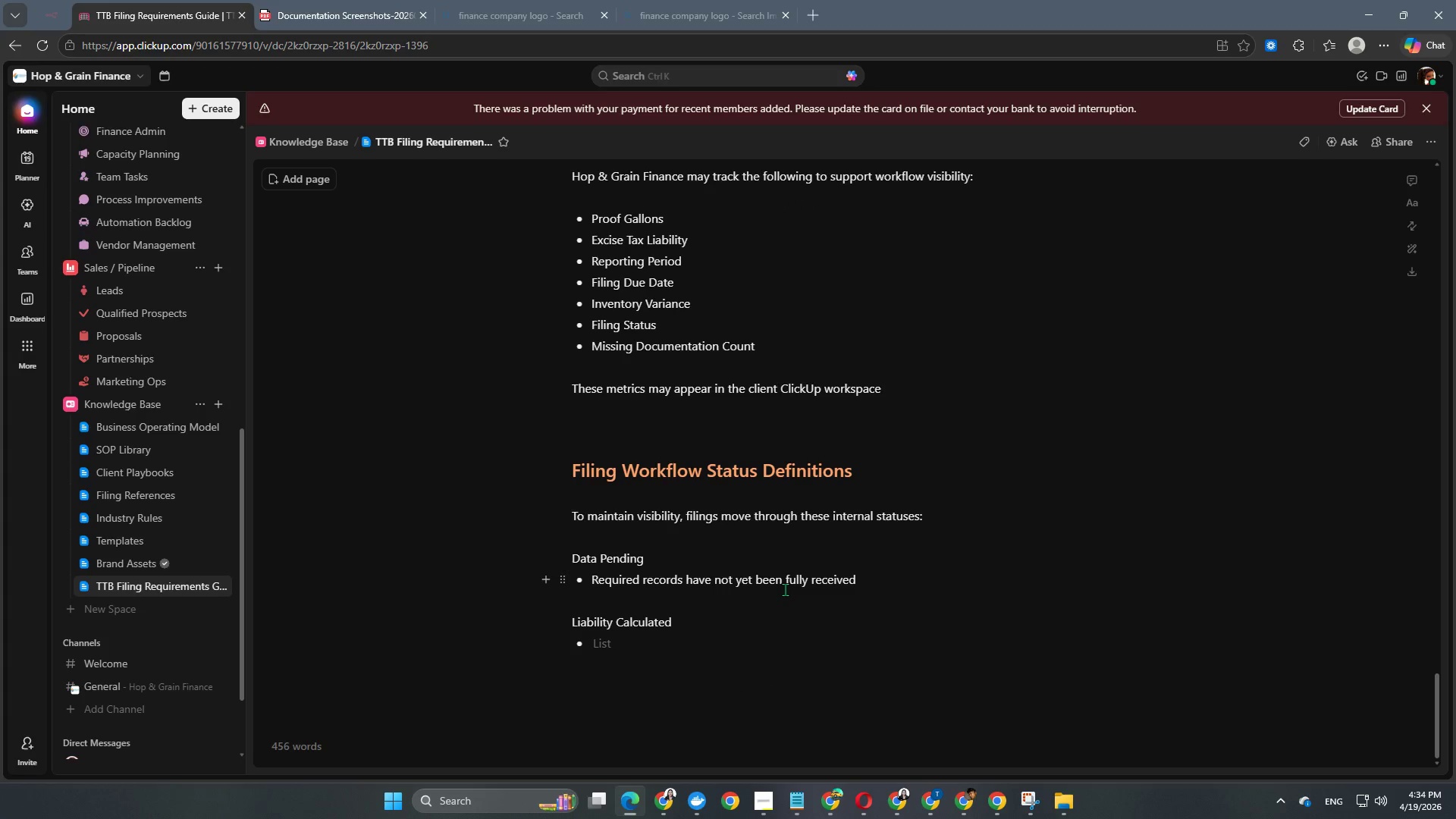 
wait(8.55)
 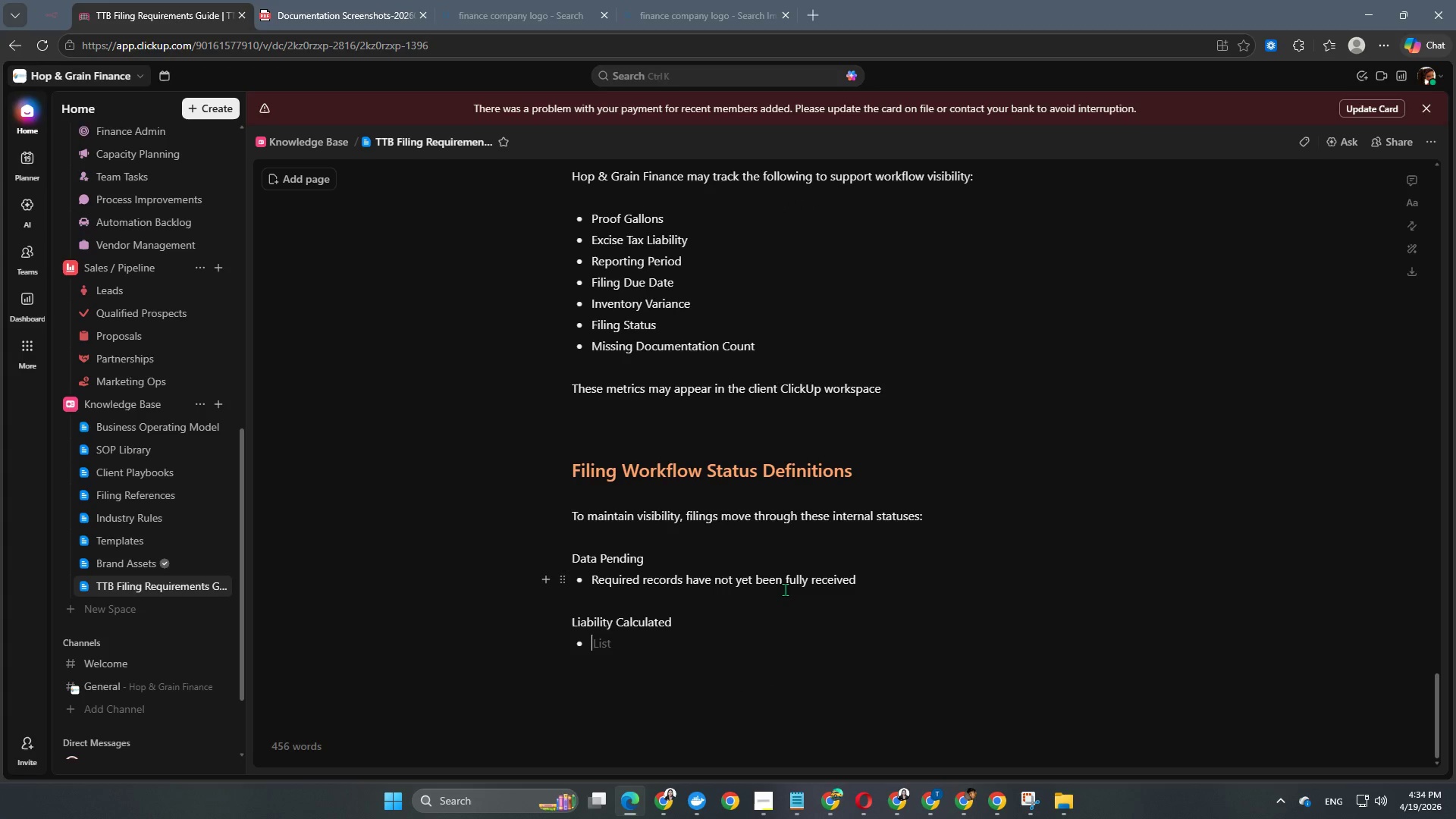 
type(Sufficient sd)
key(Backspace)
key(Backspace)
type(dat)
 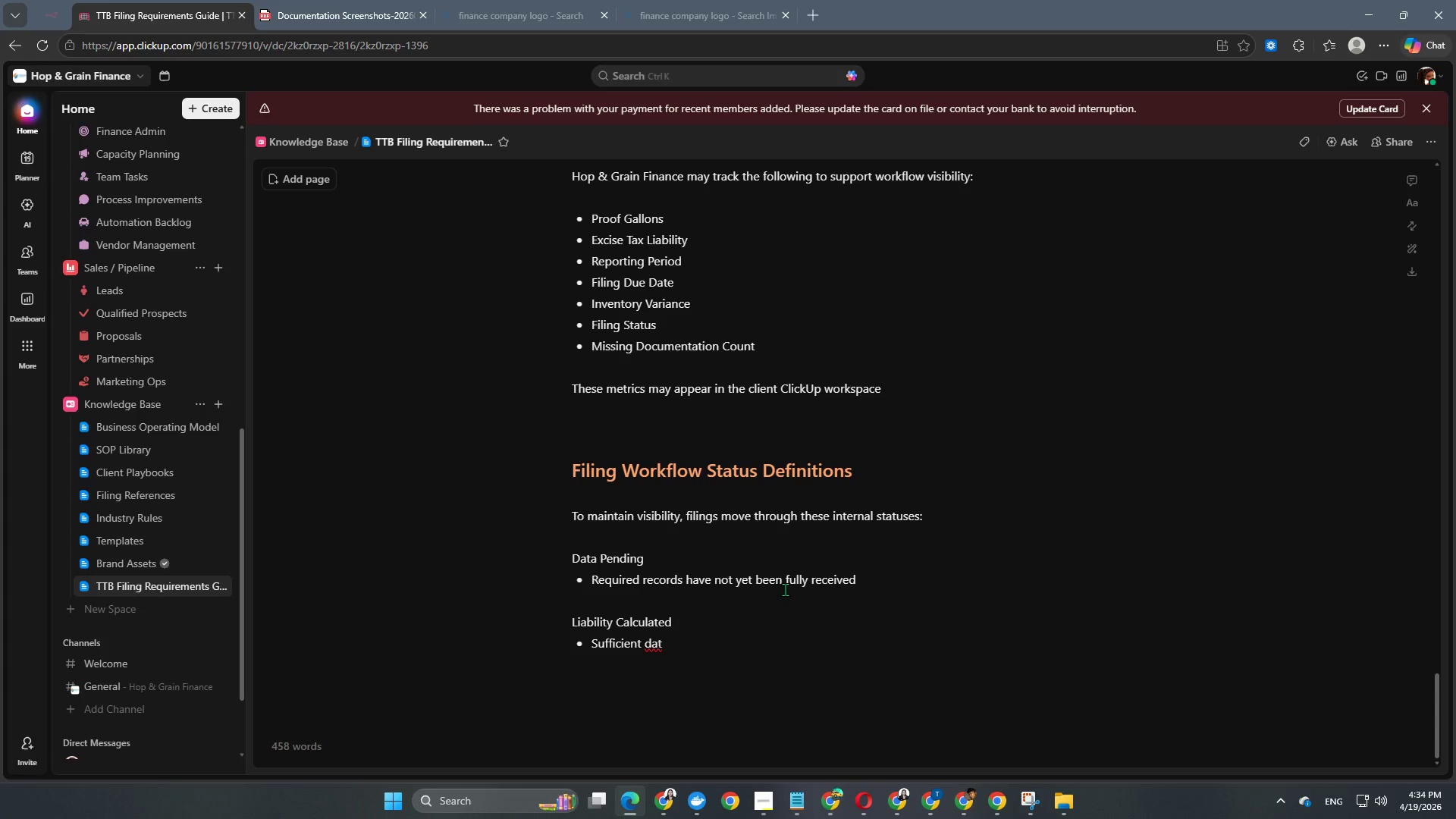 
type(a receive)
 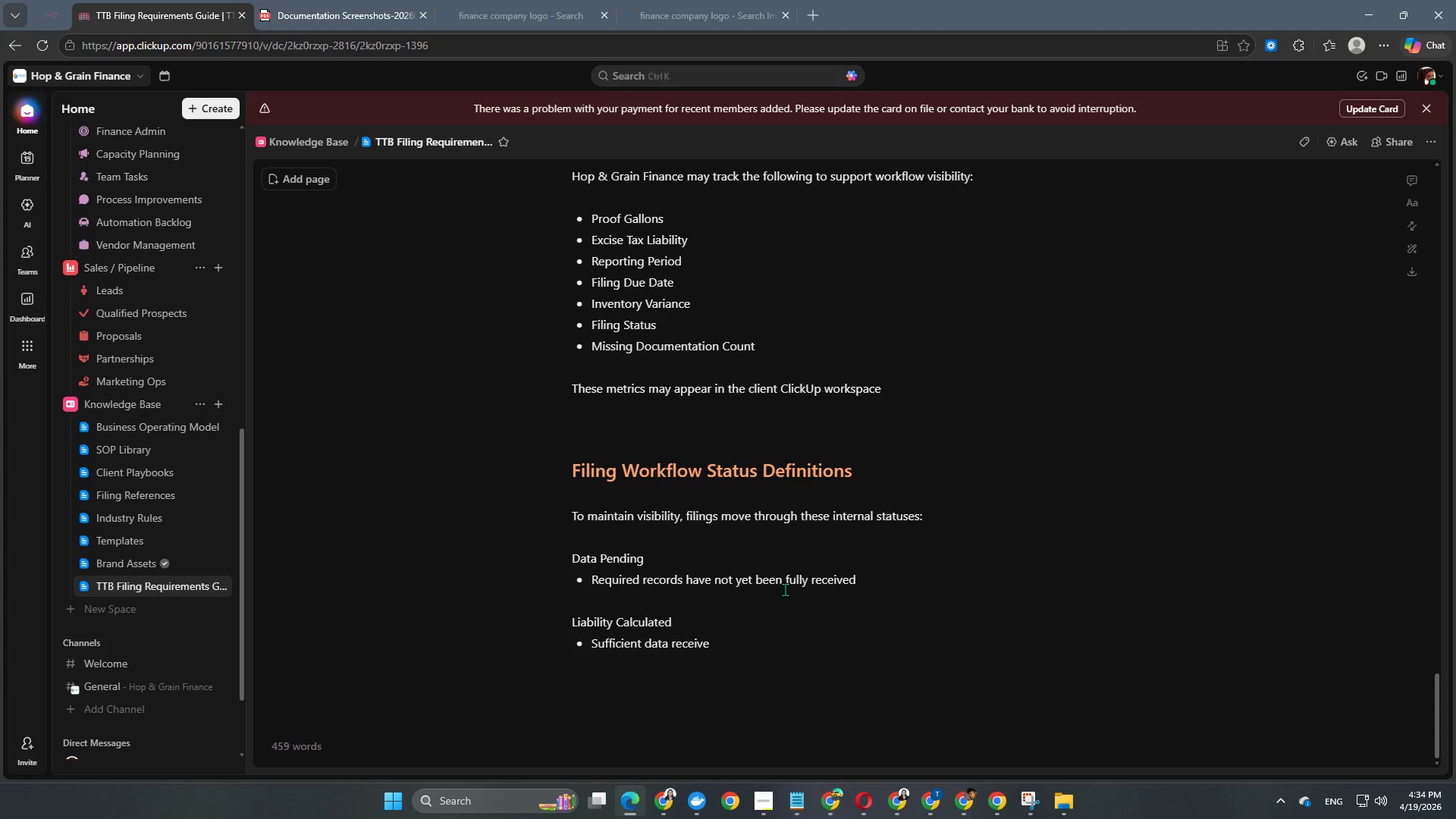 
wait(6.34)
 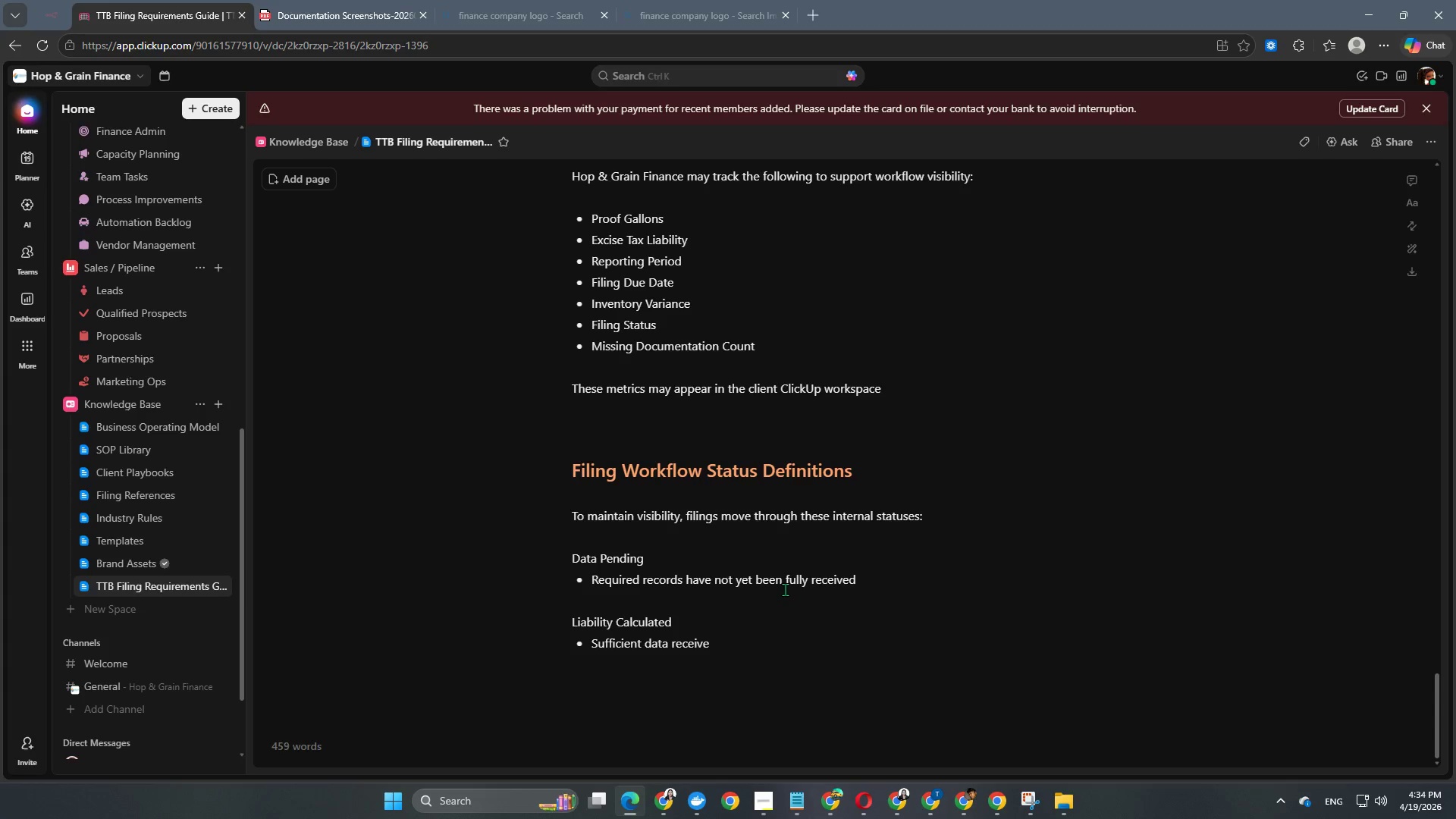 
type(d and tax liability calcual)
key(Backspace)
key(Backspace)
type(lated)
 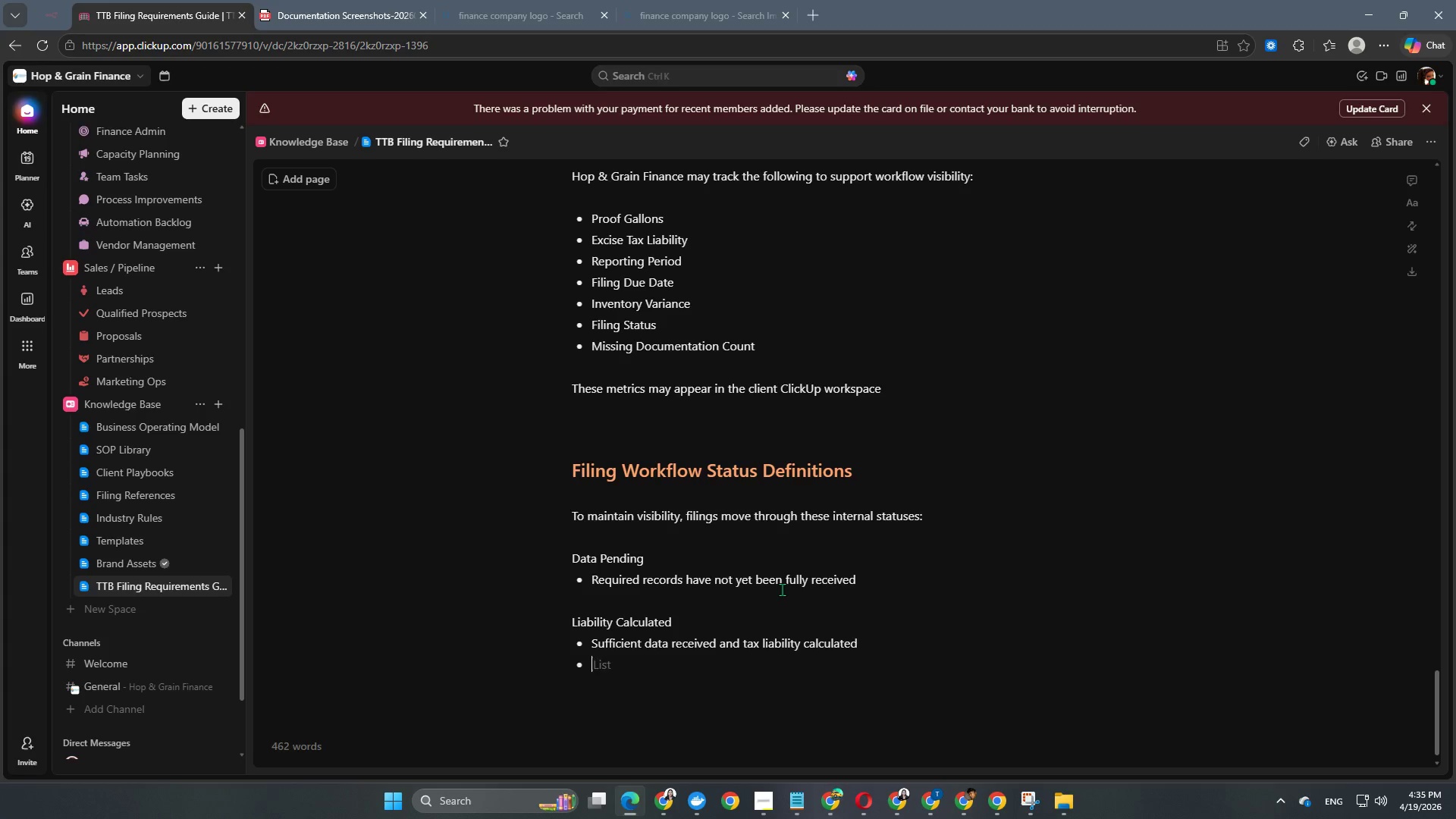 
key(Enter)
 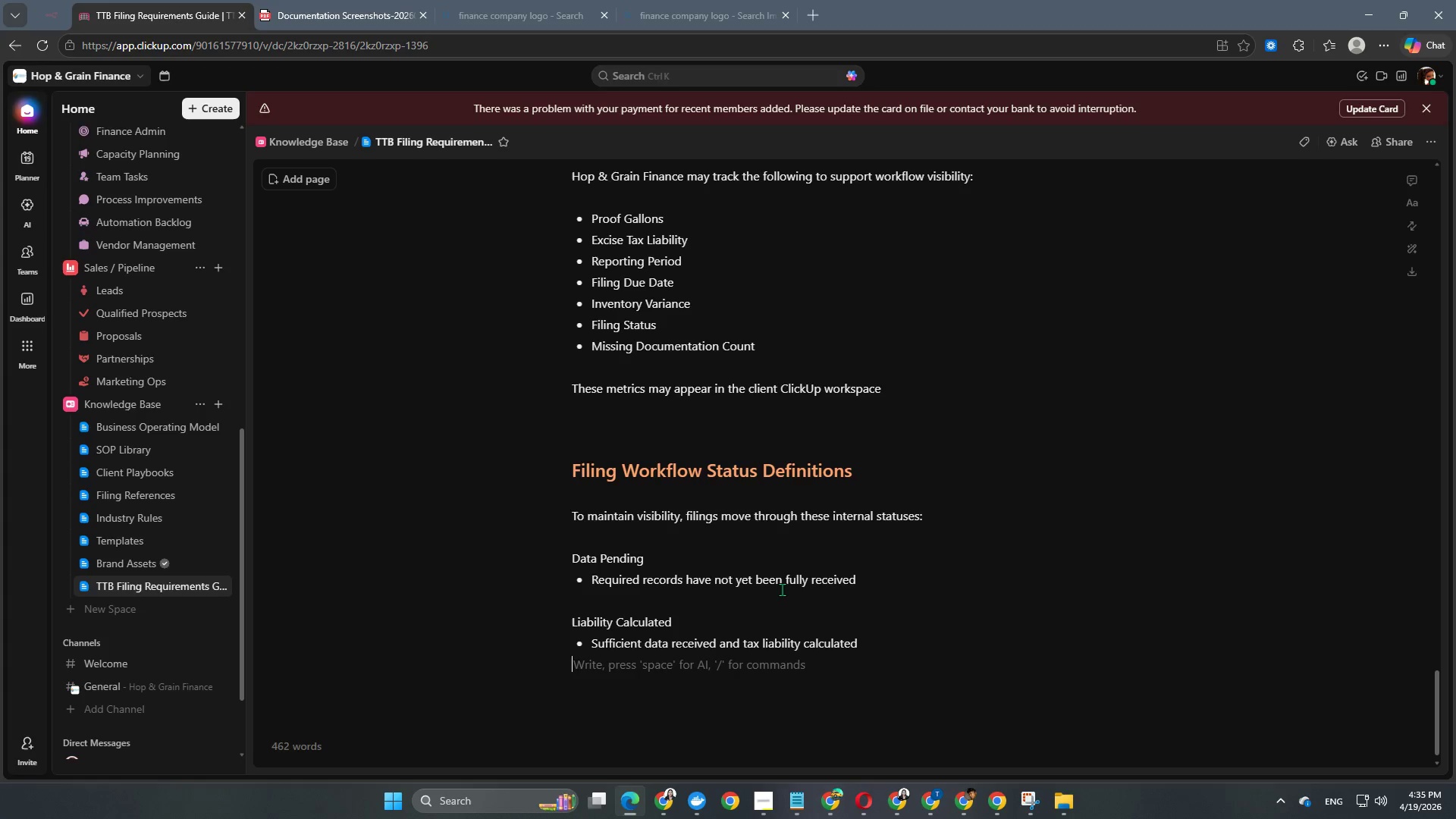 
key(Enter)
 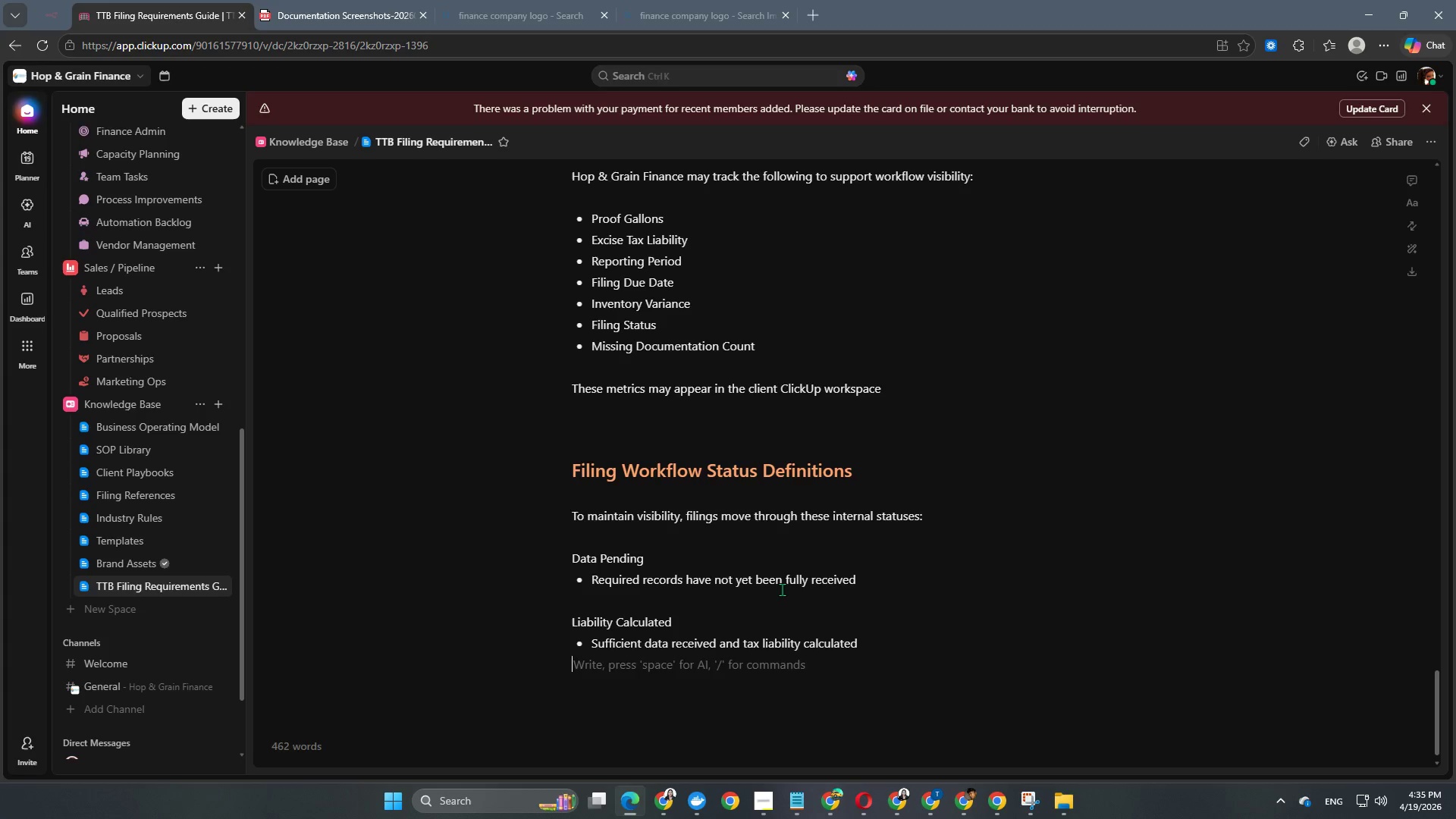 
key(Enter)
 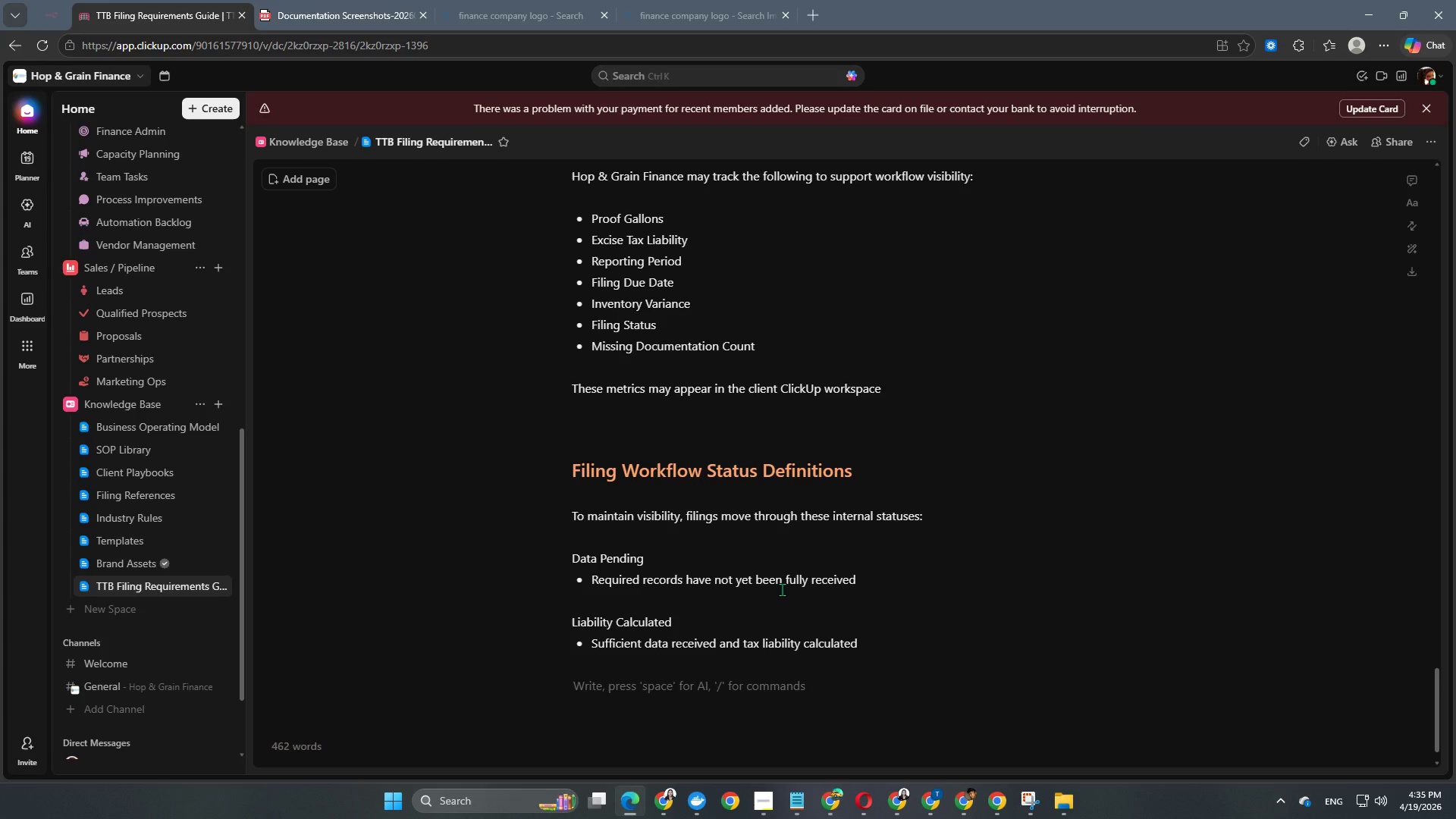 
type(Filil)
key(Backspace)
key(Backspace)
key(Backspace)
type(ling Prepared)
 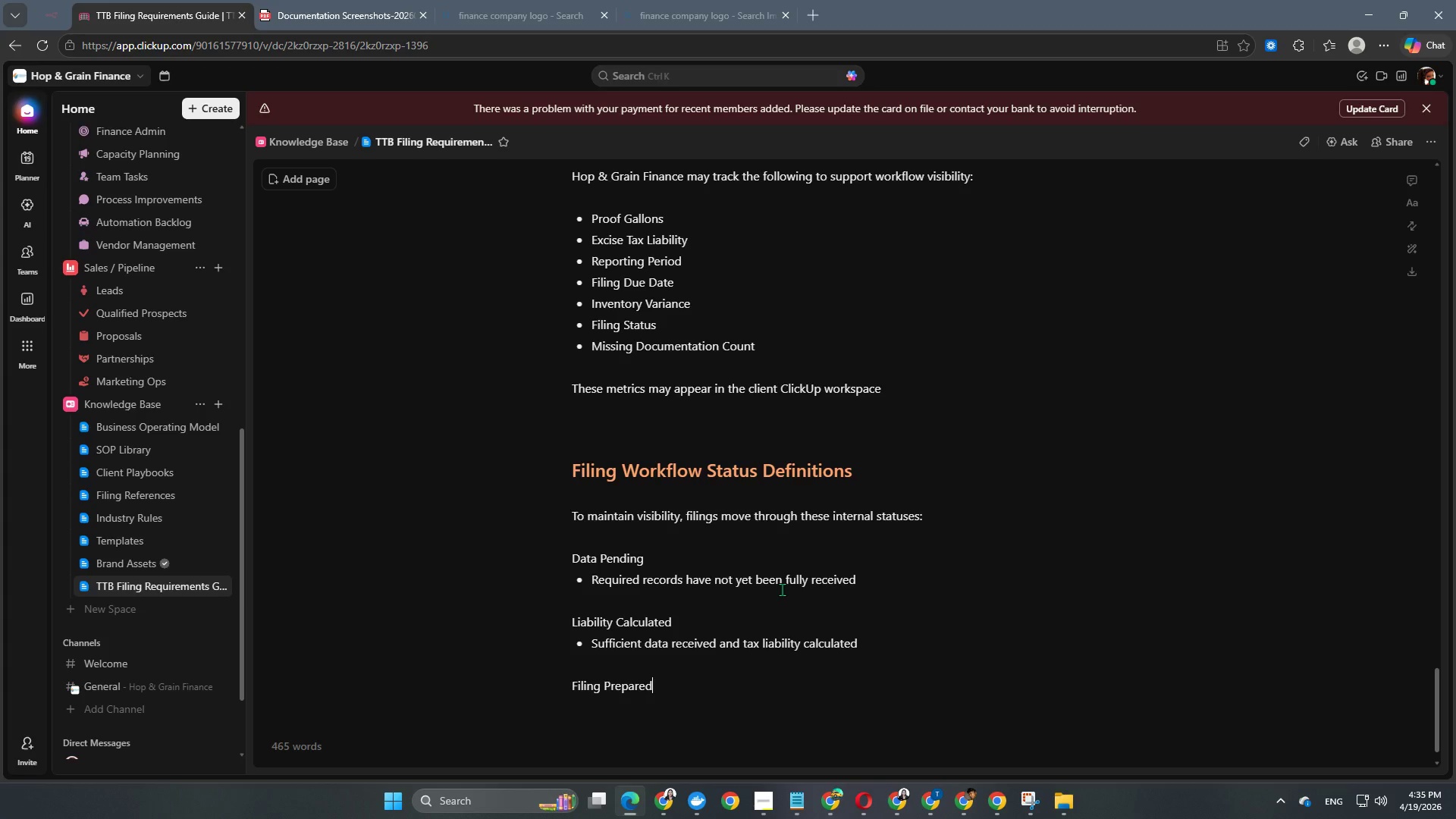 
key(Enter)
 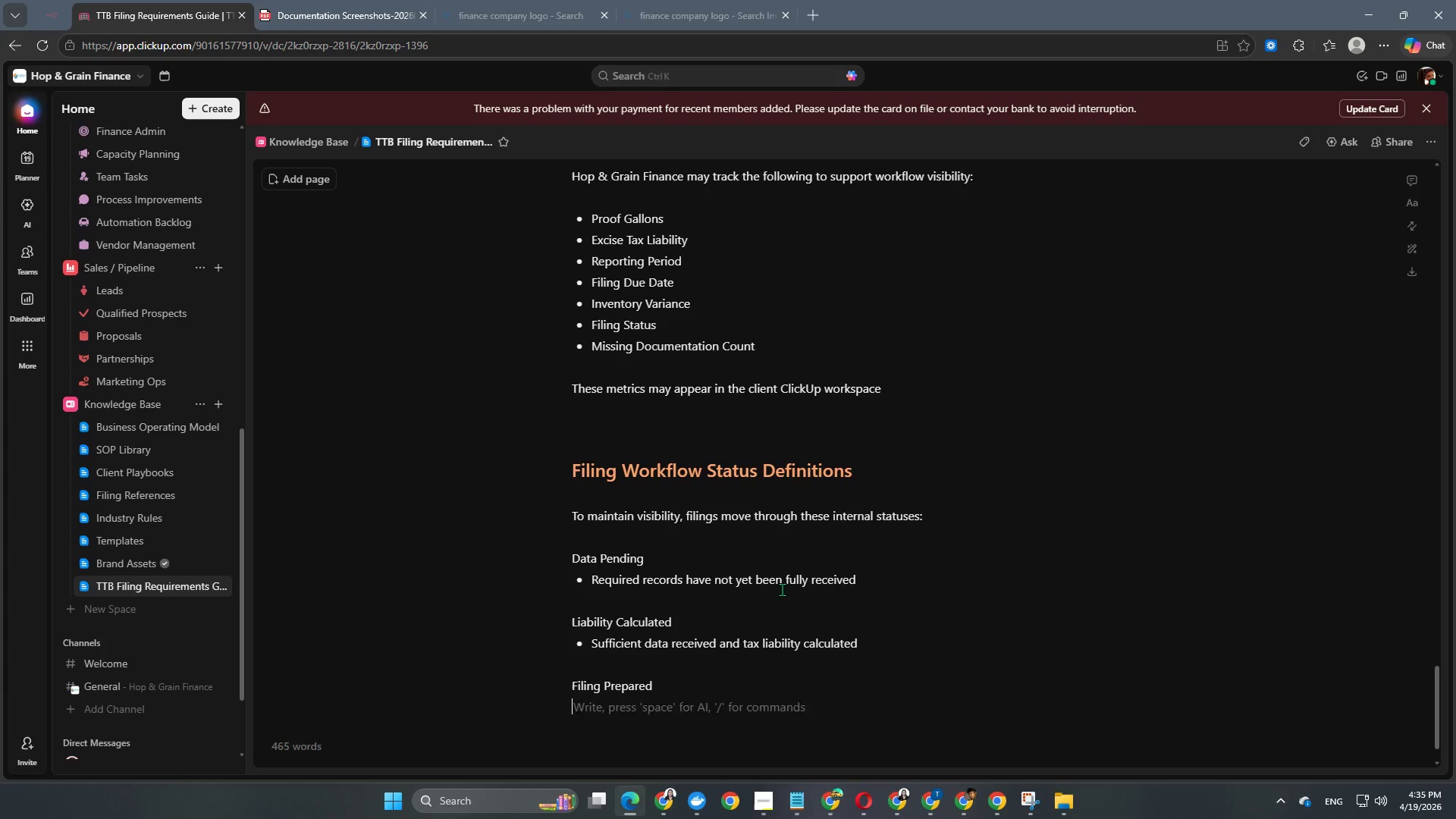 
type(- Required filing package prepared)
 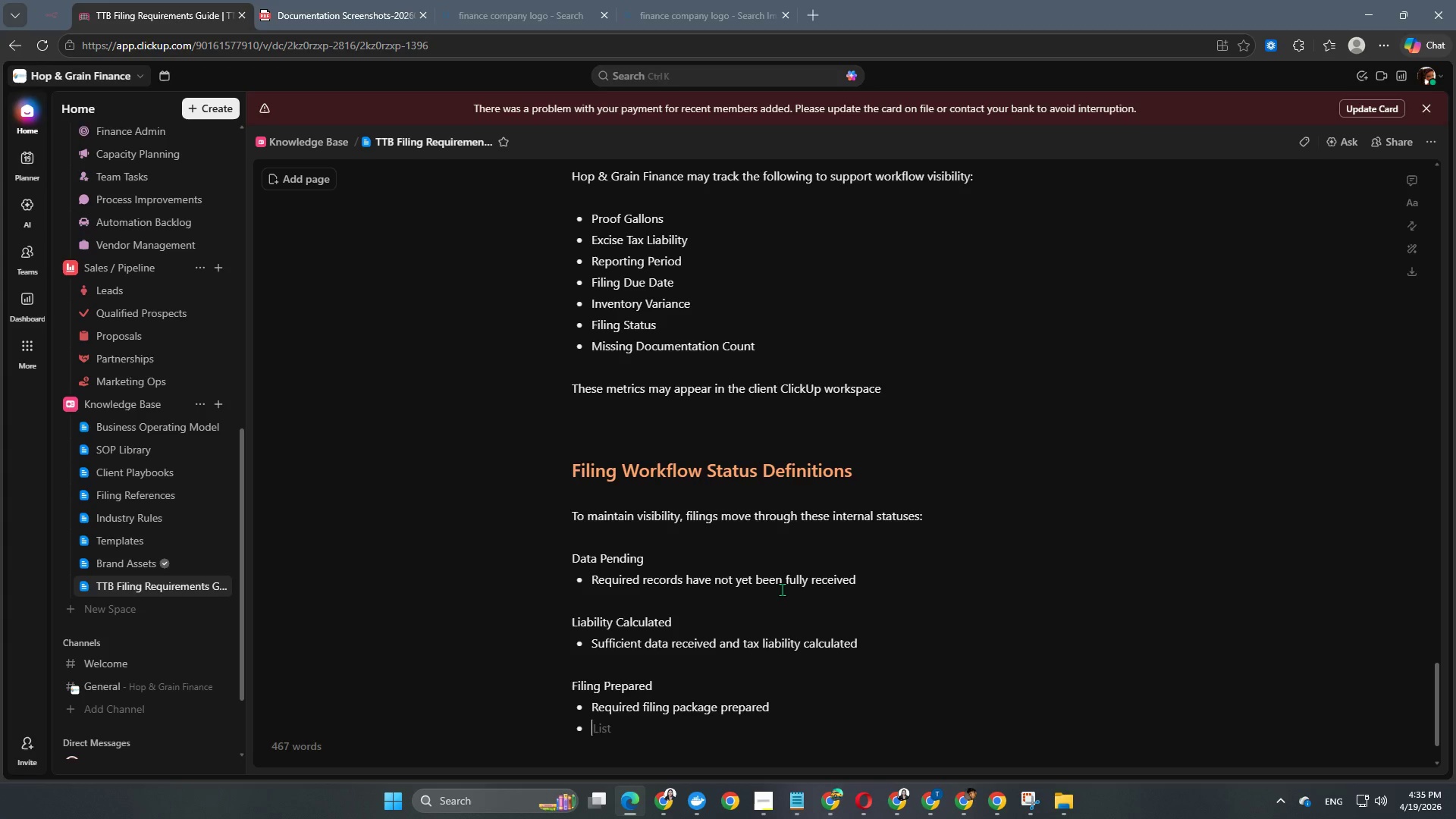 
 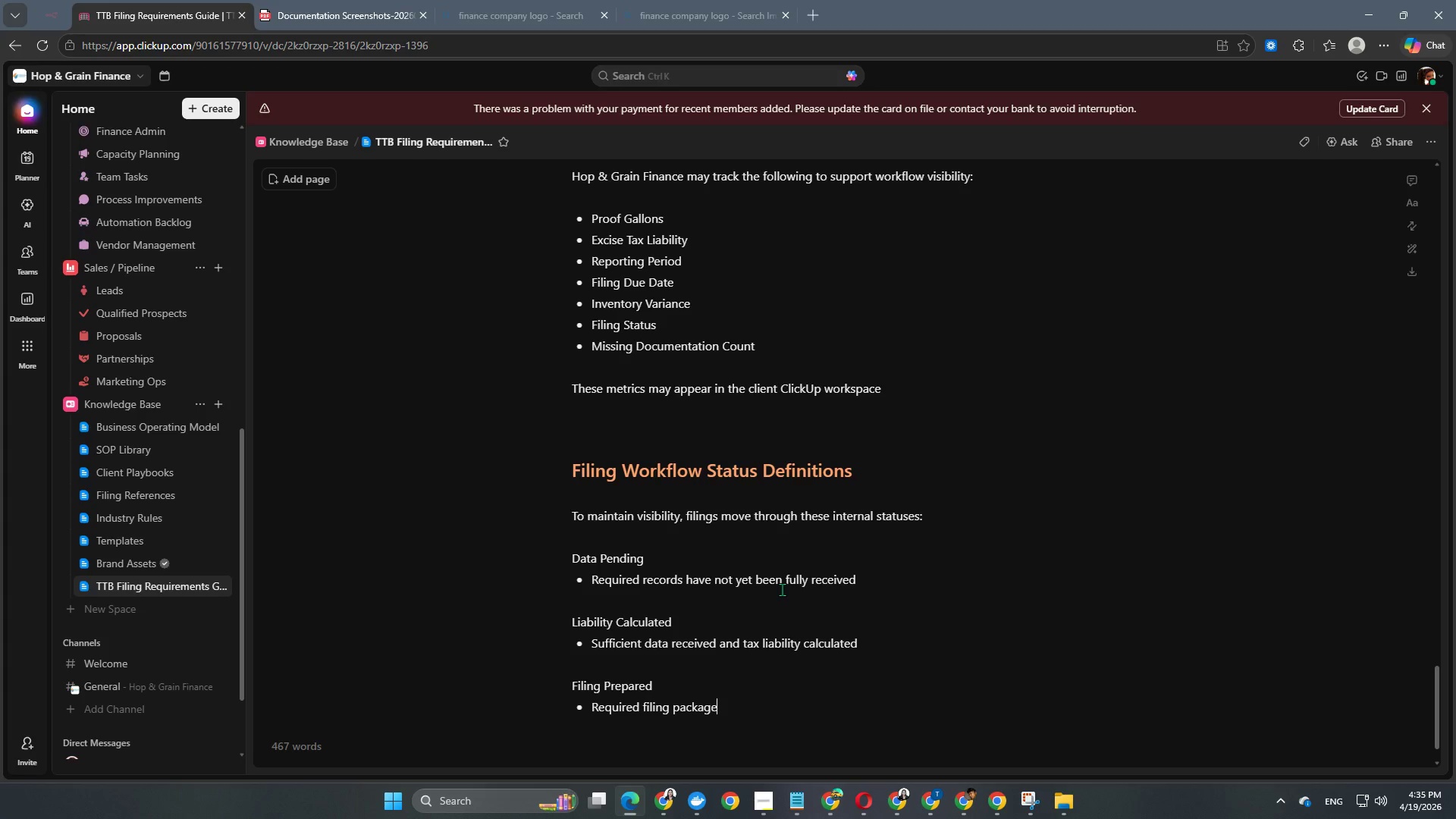 
key(Enter)
 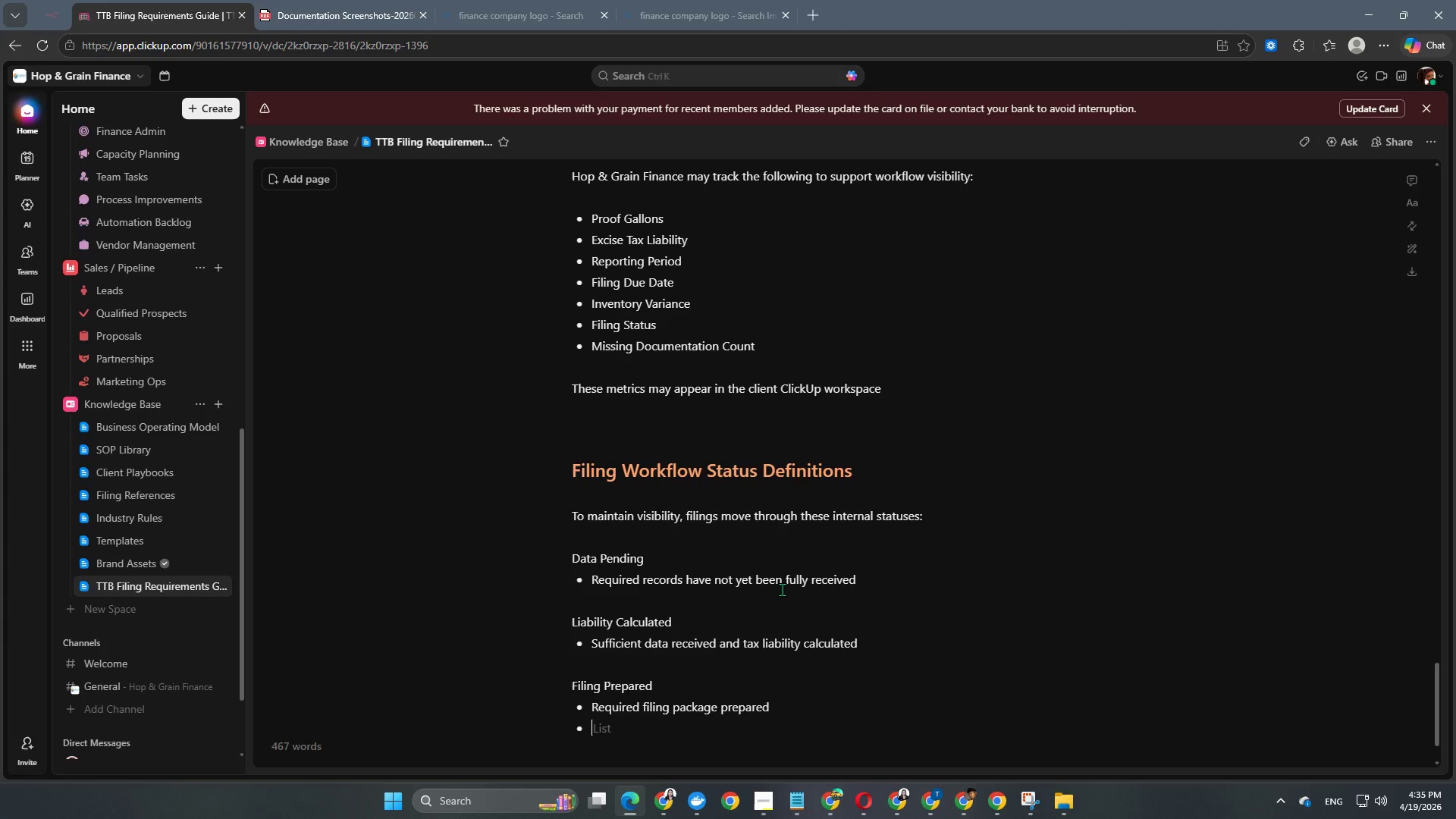 
key(Enter)
 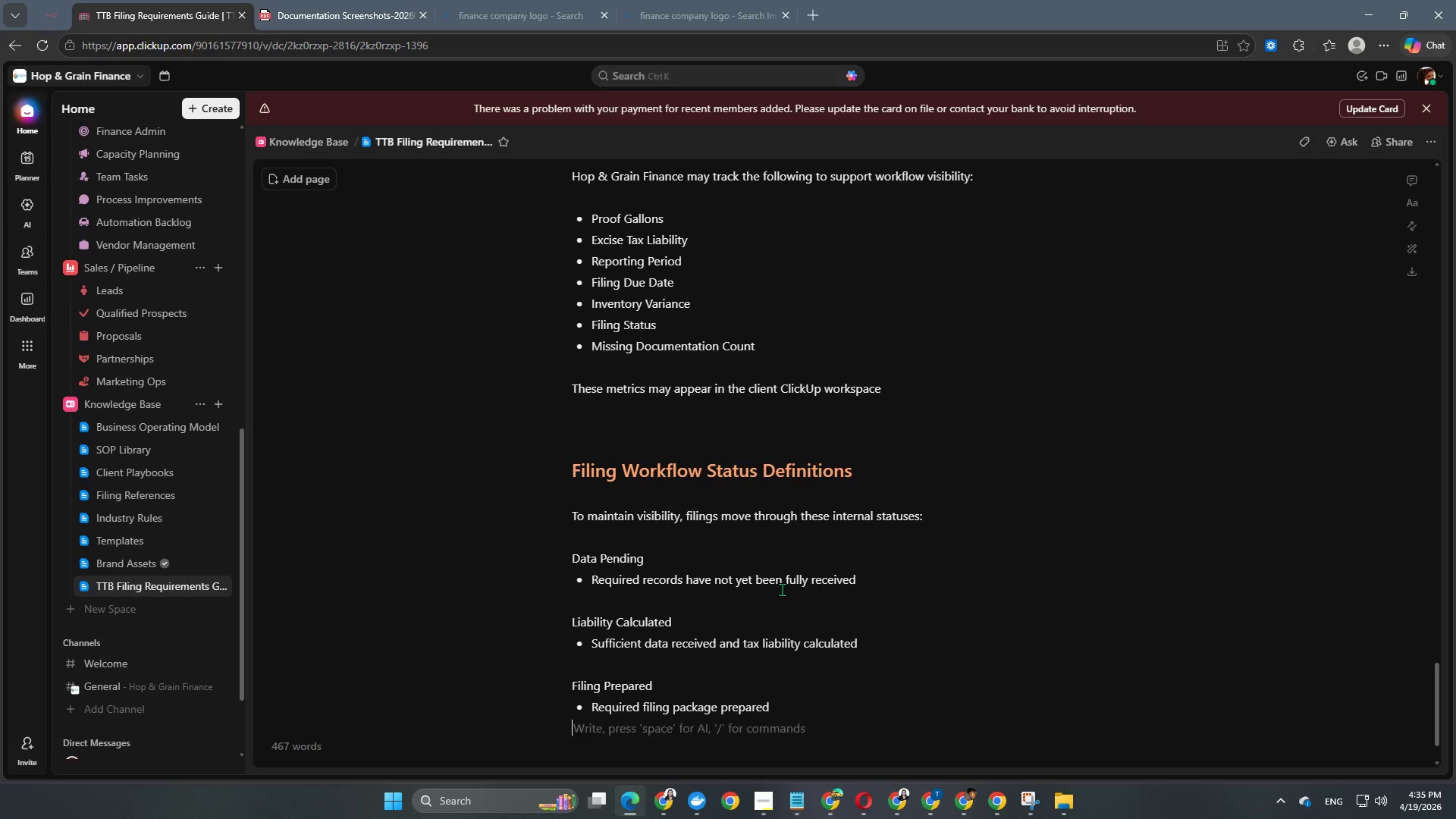 
key(Enter)
 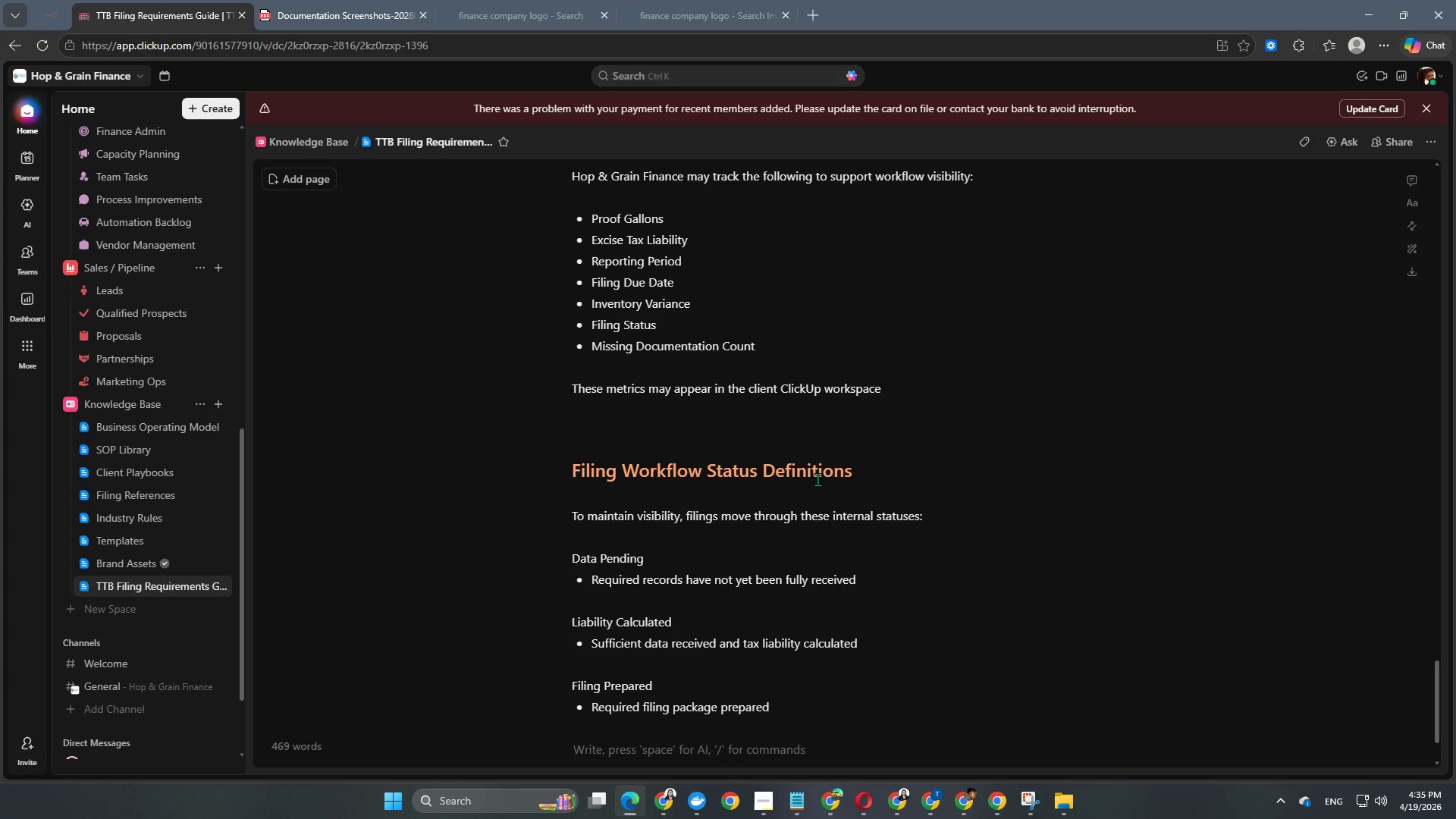 
scroll: coordinate [755, 491], scroll_direction: down, amount: 6.0
 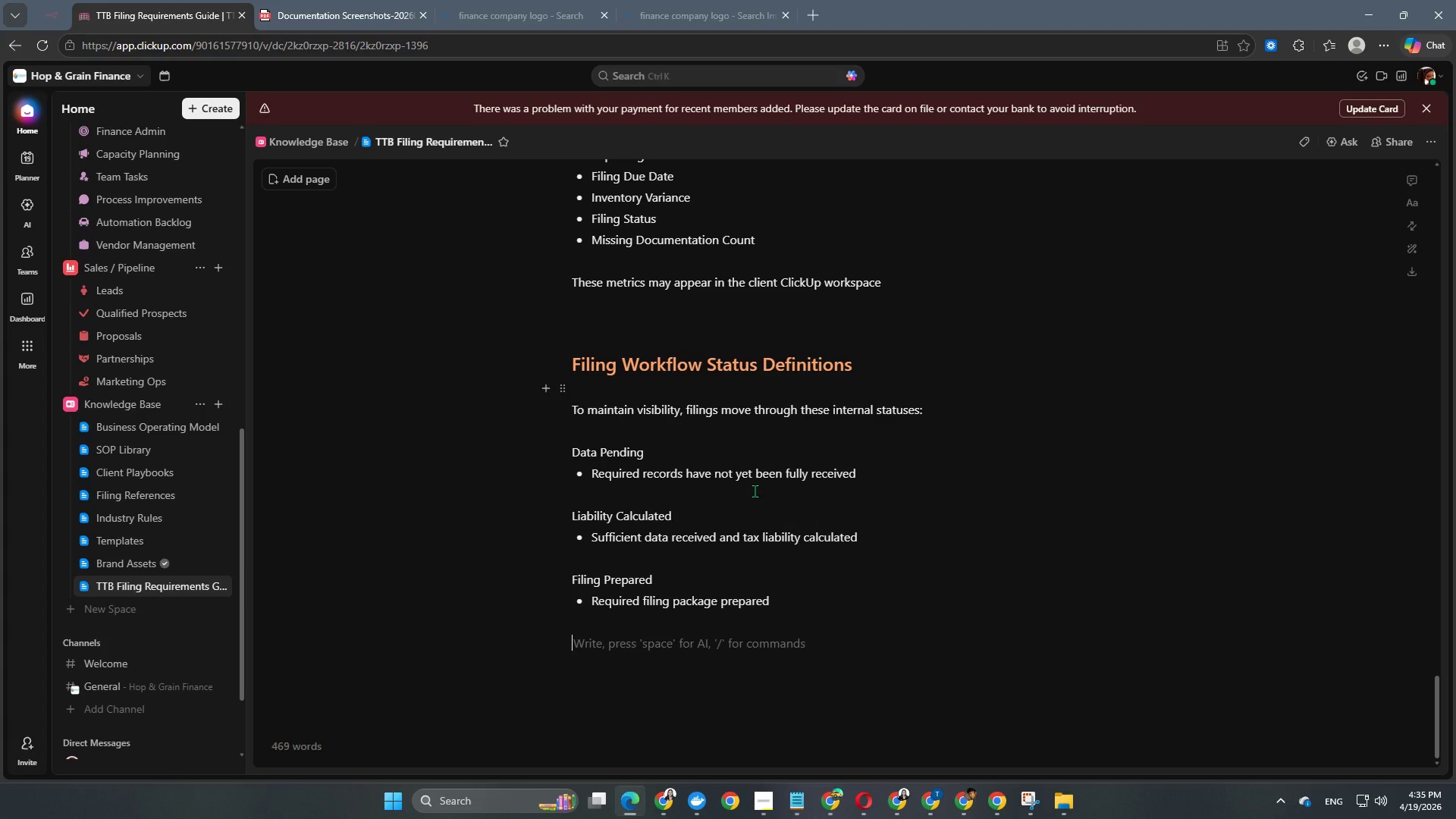 
key(NumpadEnter)
 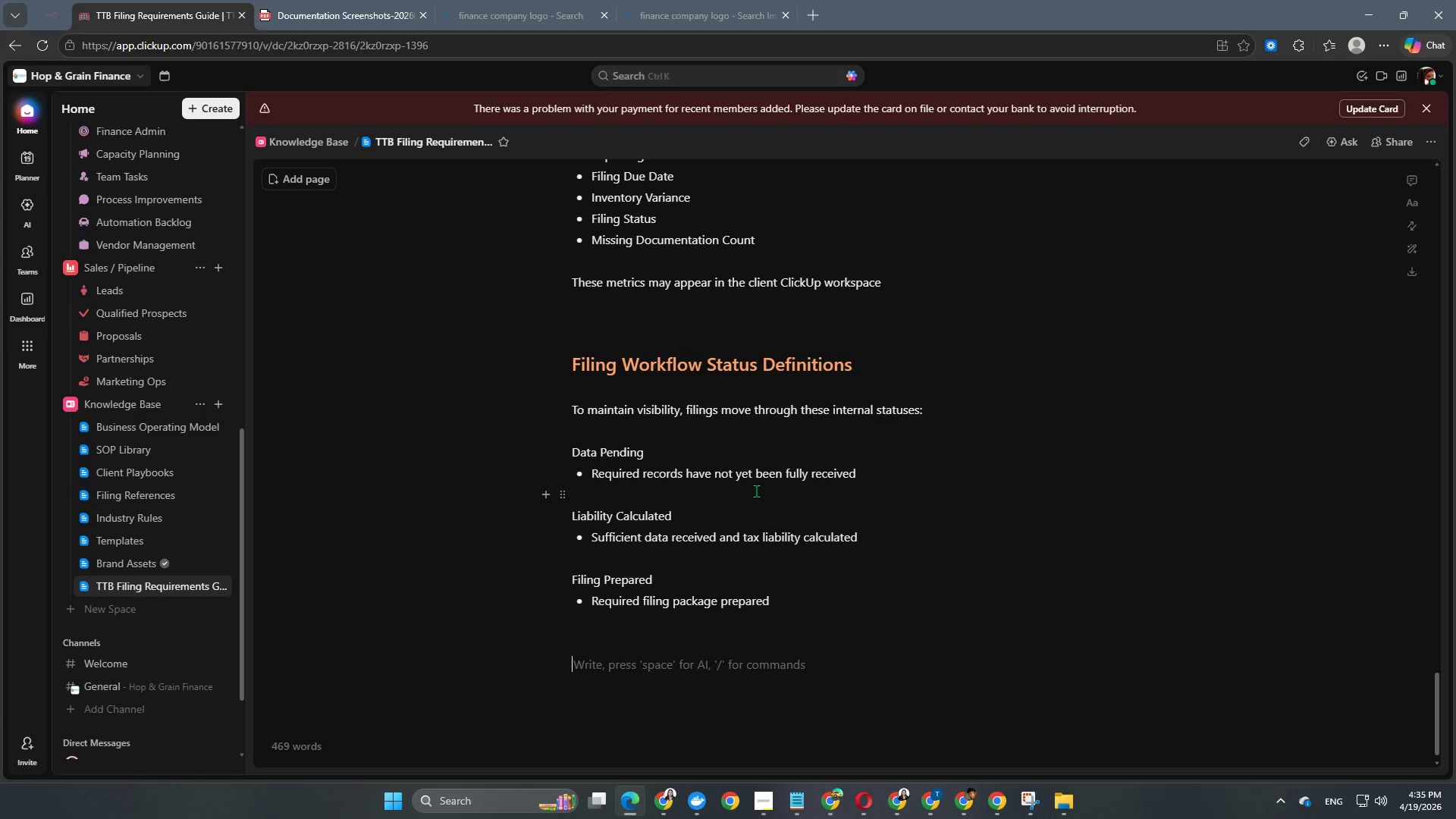 
key(Backspace)
 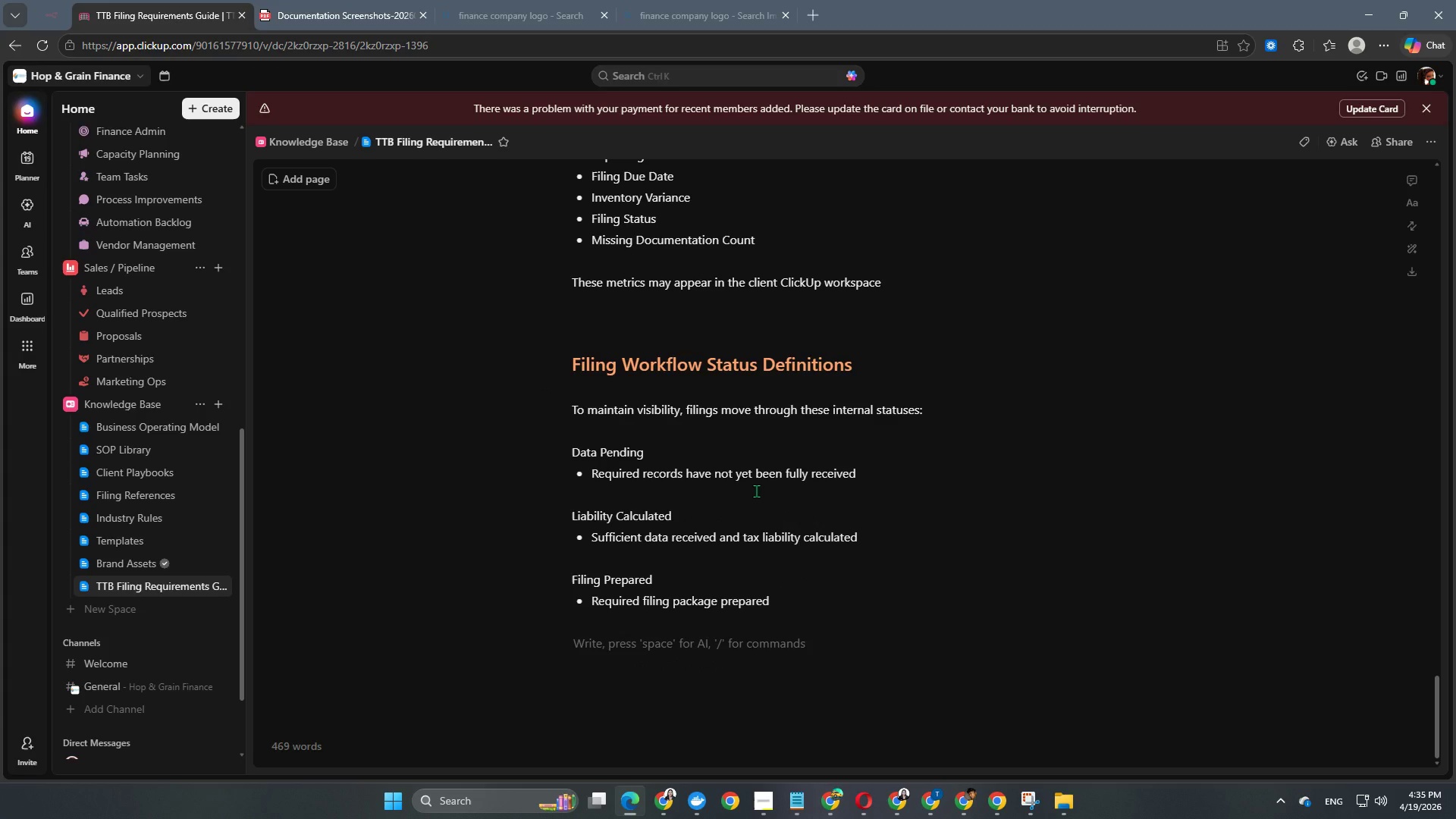 
scroll: coordinate [756, 491], scroll_direction: down, amount: 3.0
 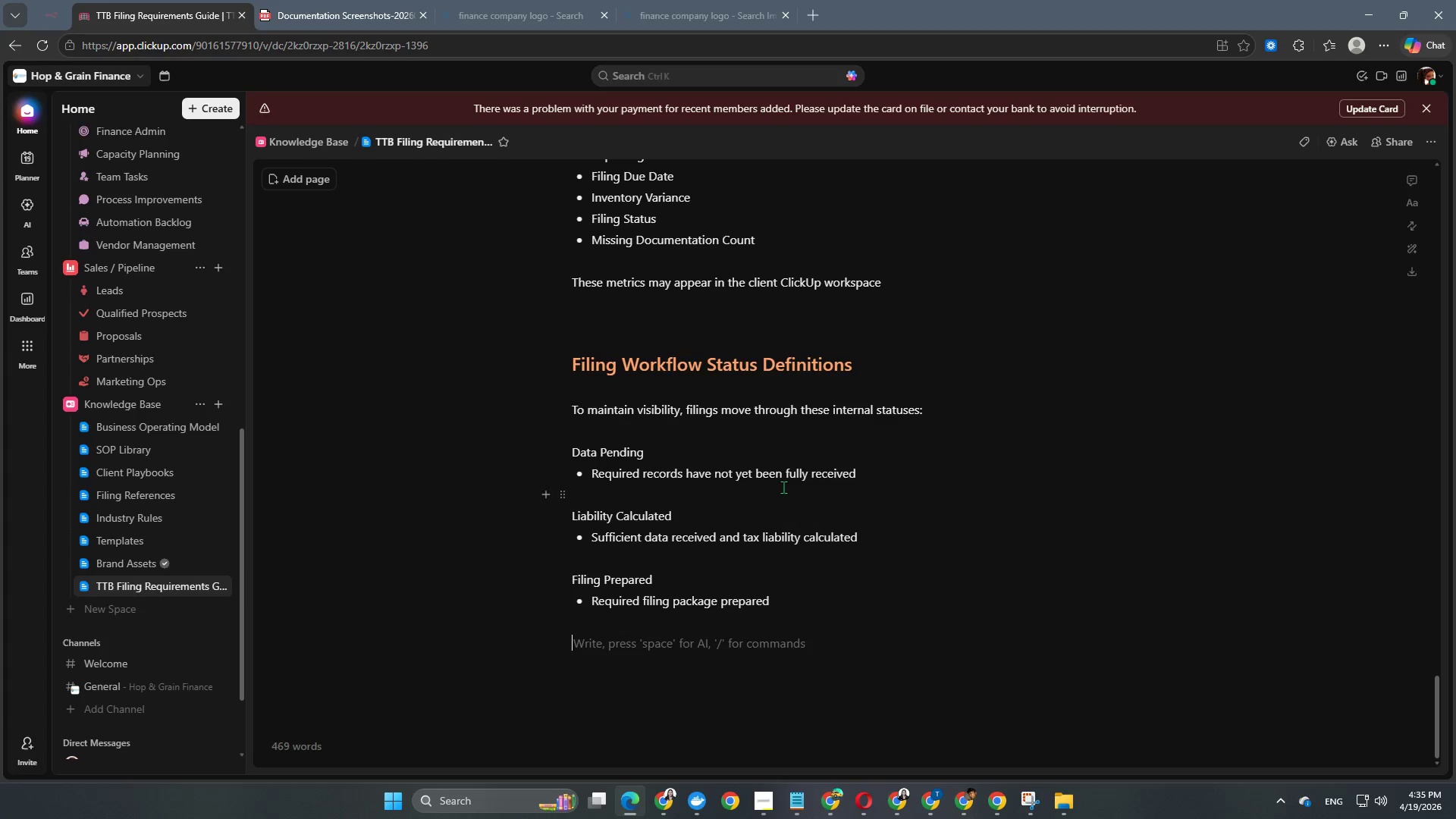 
type(Under Review)
 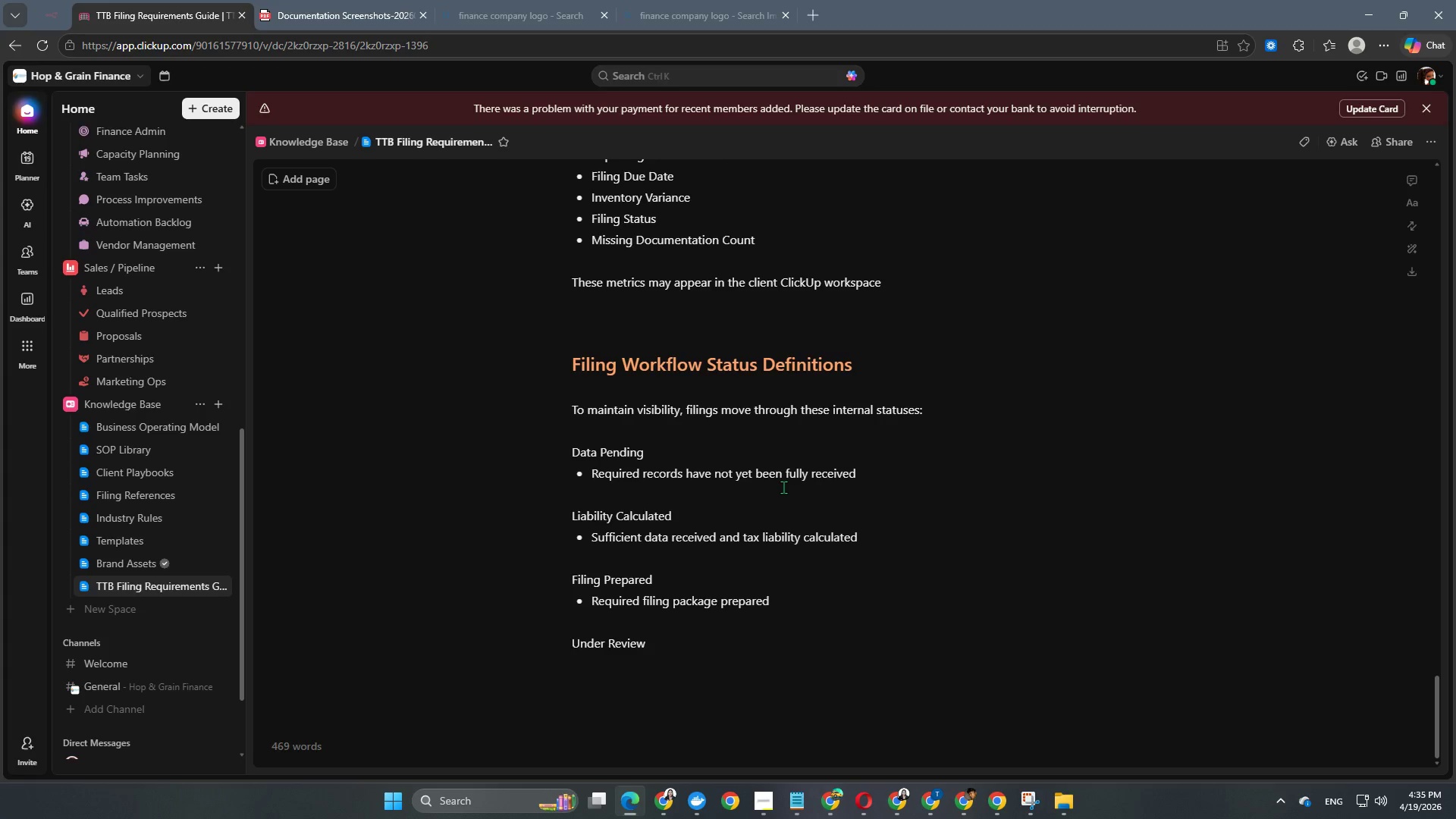 
key(Enter)
 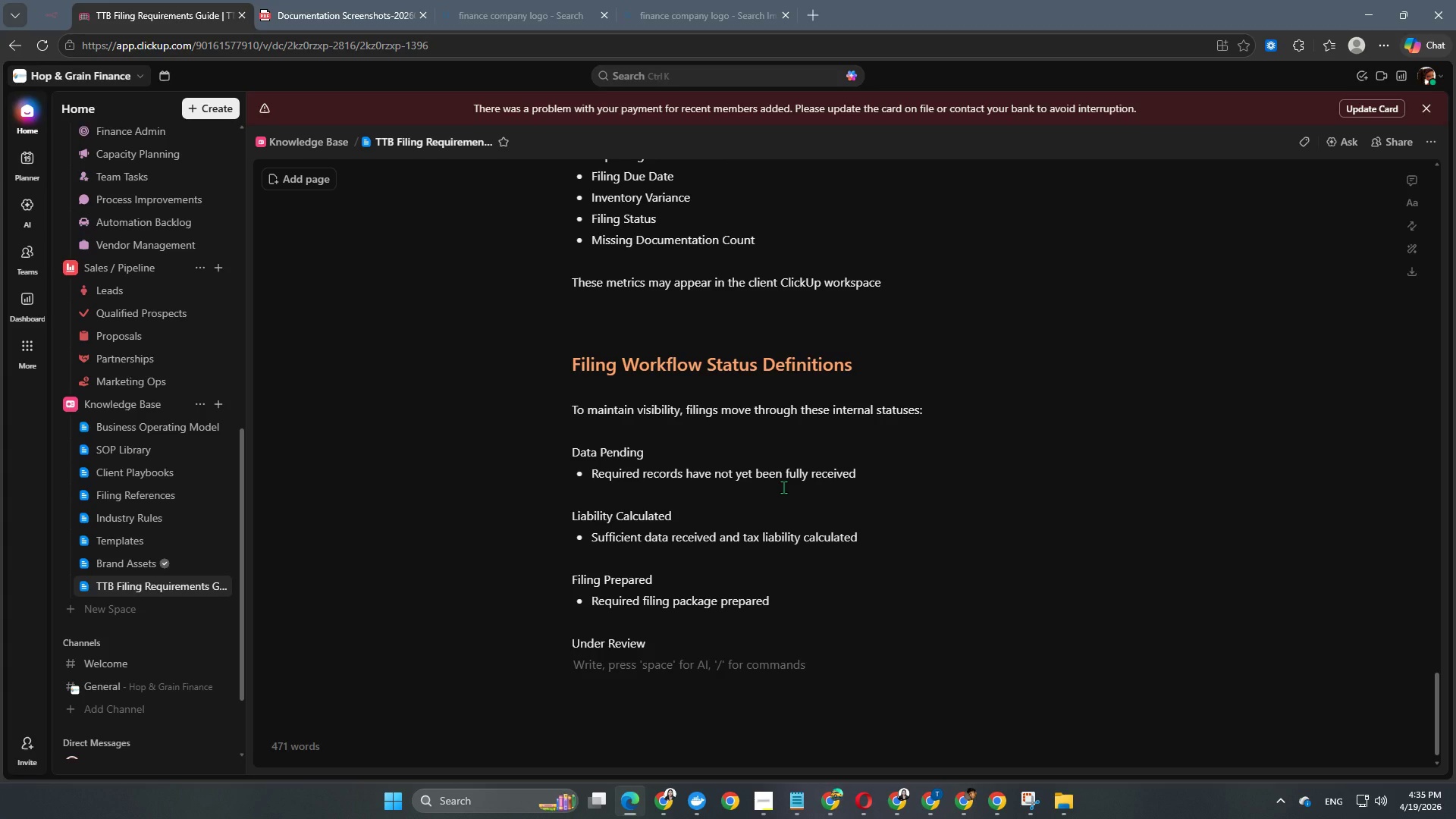 
type(- Internal quality review in progress)
 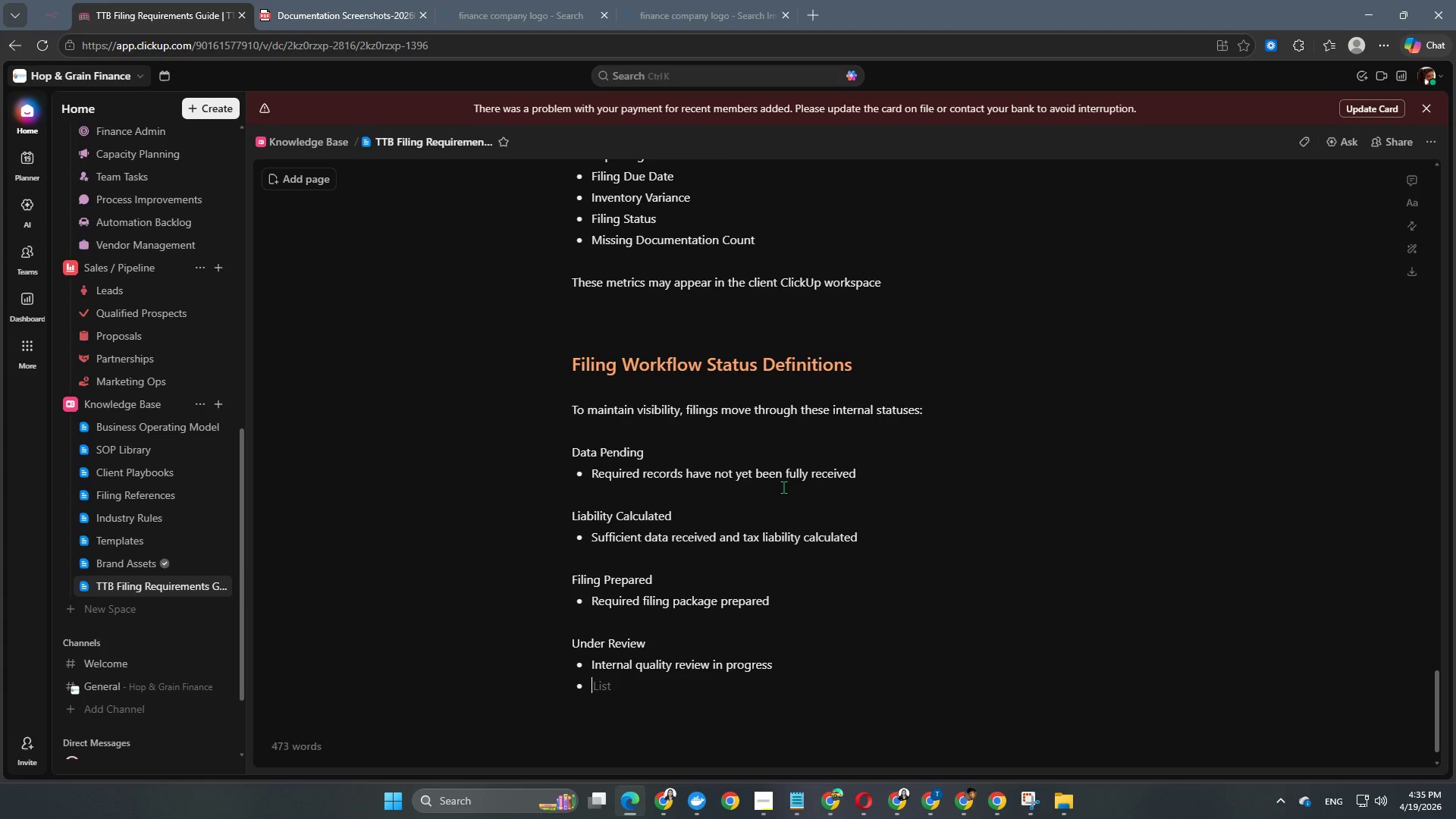 
 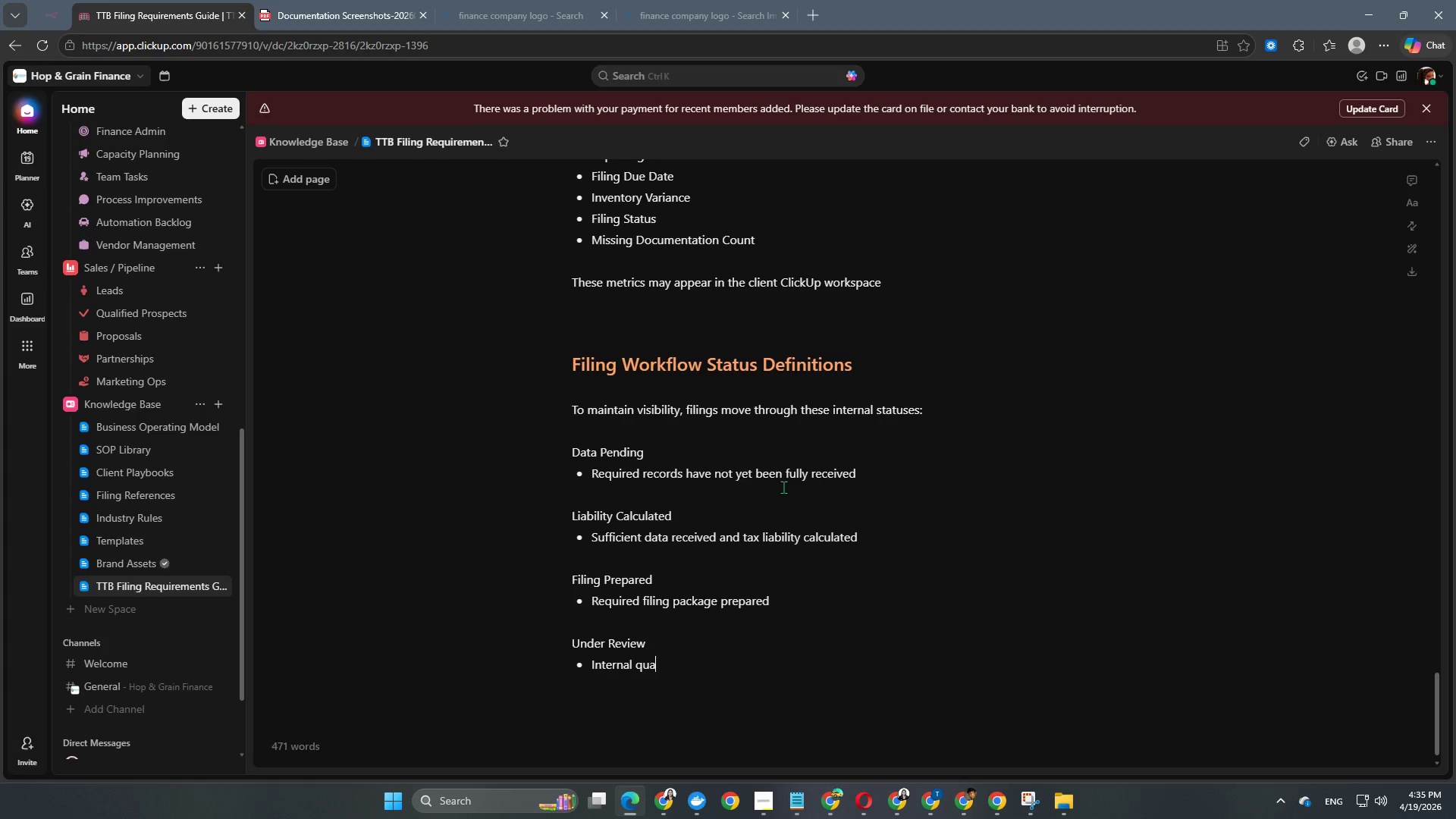 
key(Enter)
 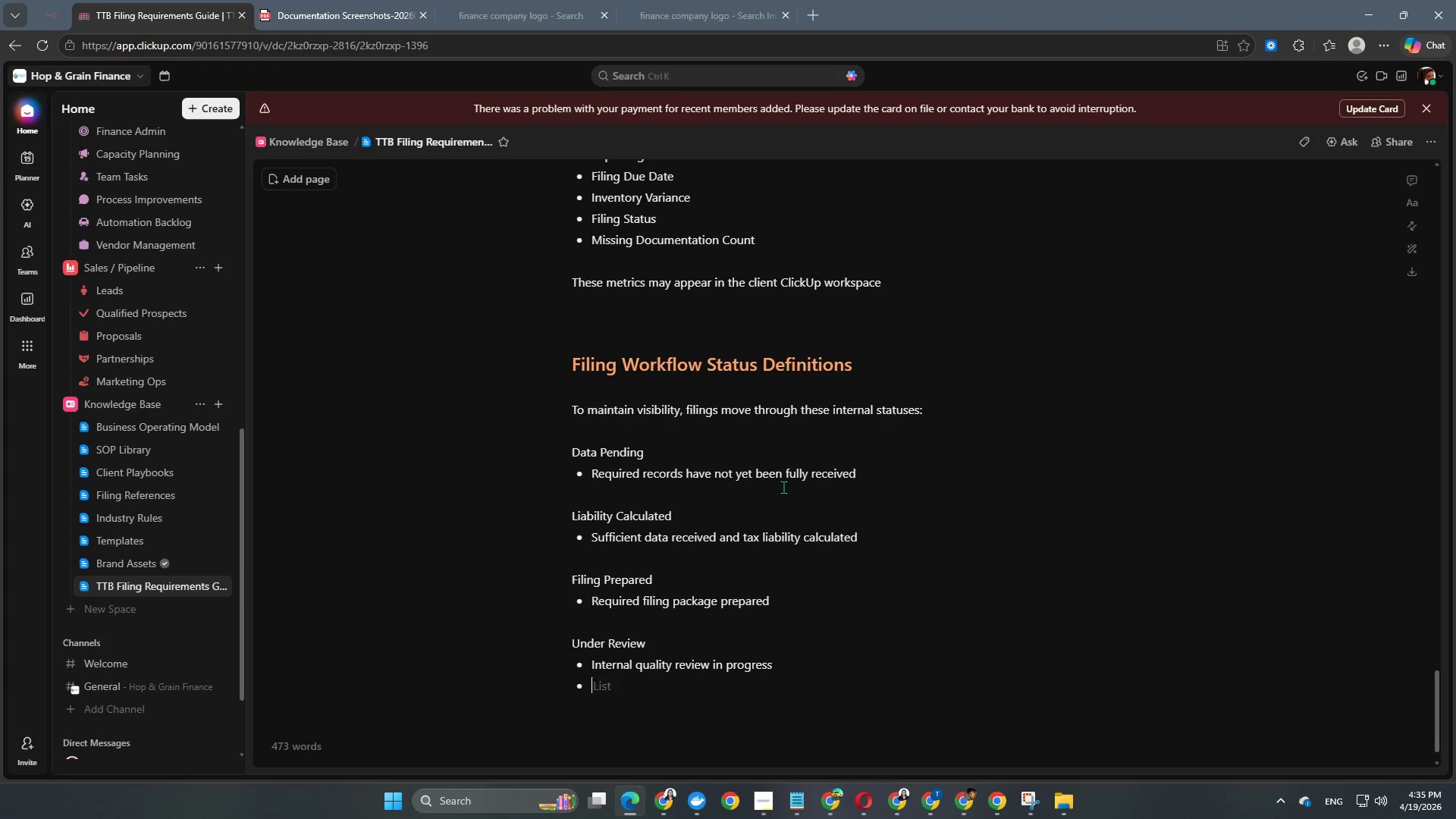 
key(Enter)
 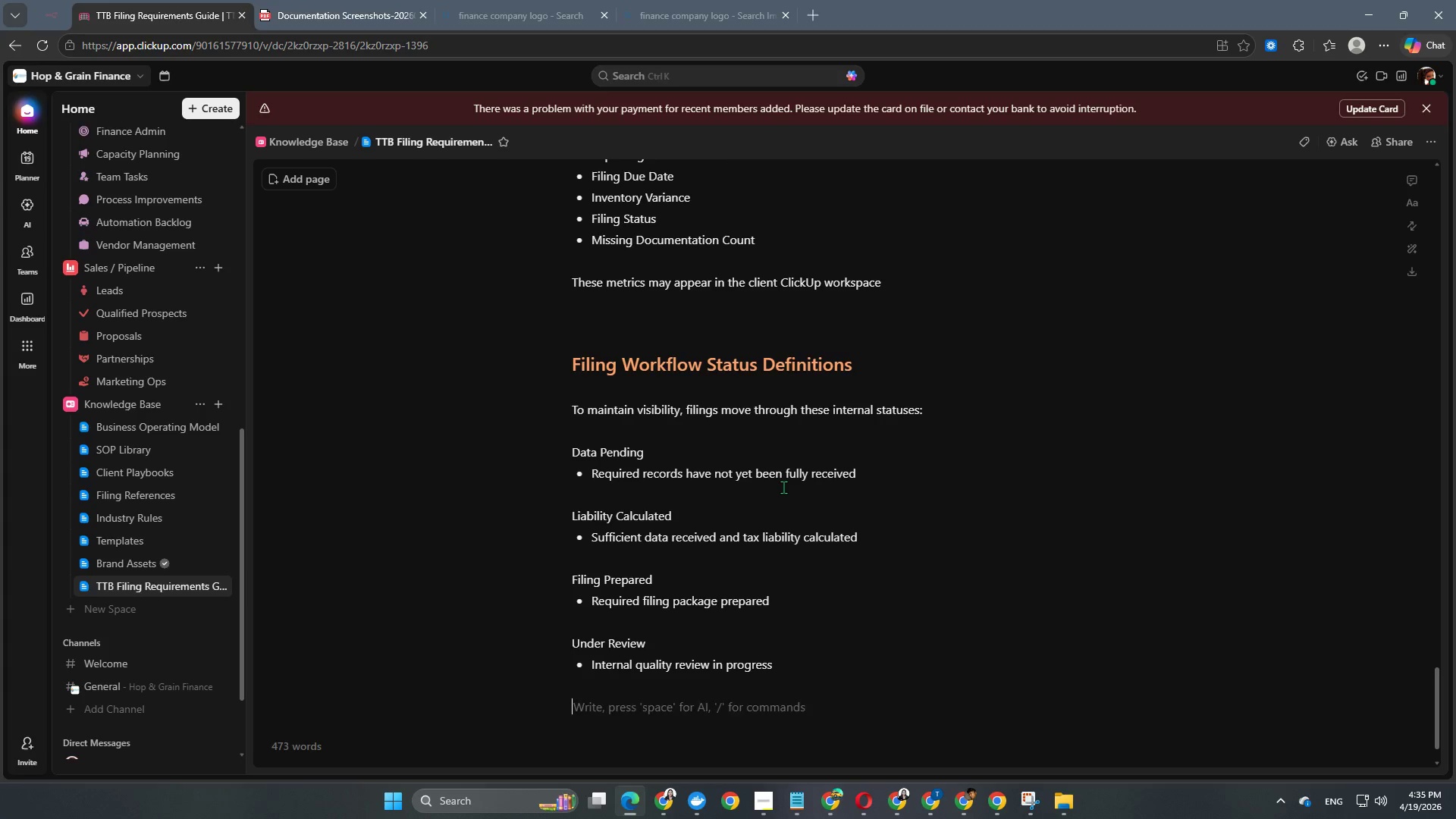 
key(Enter)
 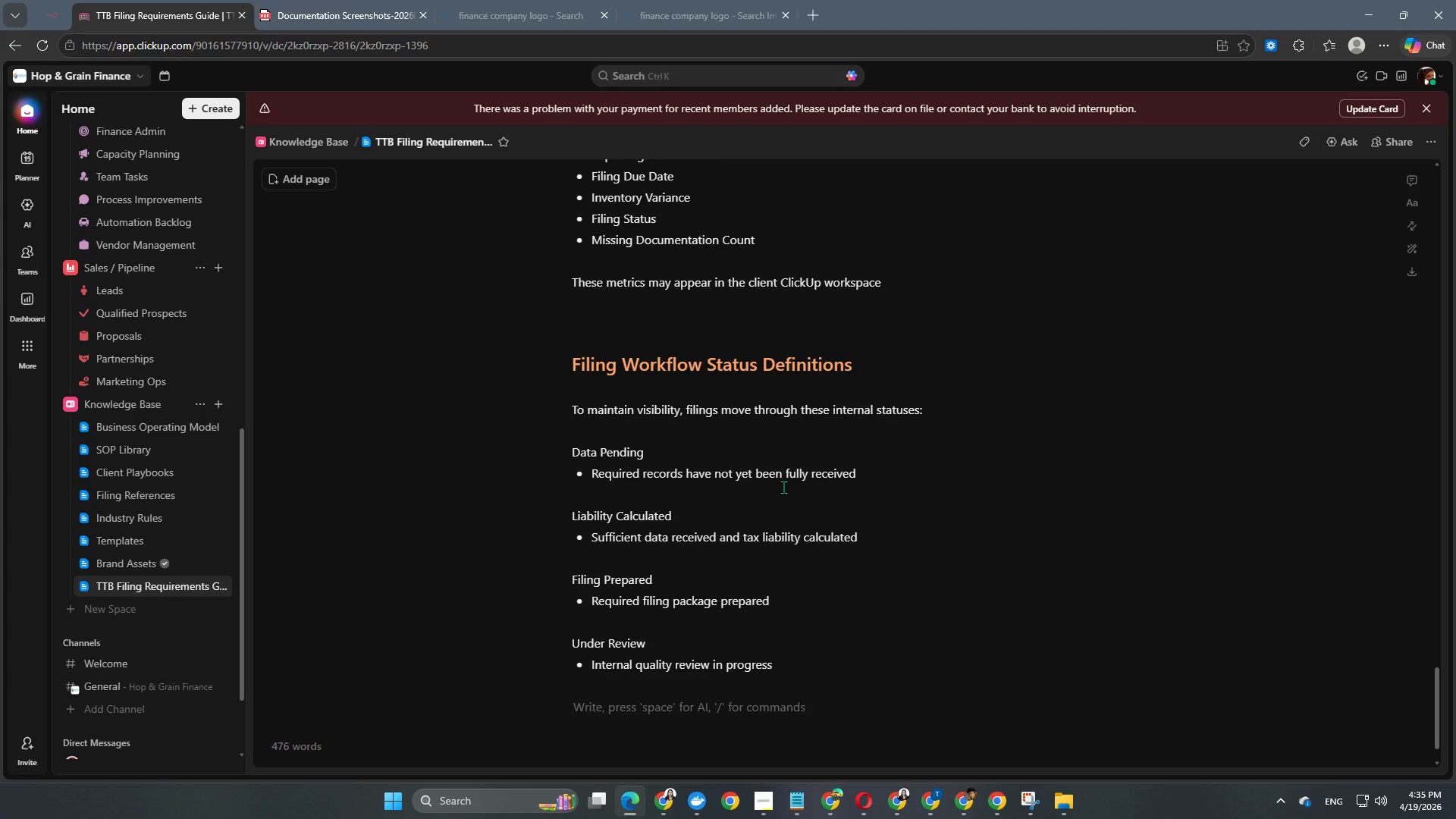 
type(Redy)
key(Backspace)
key(Backspace)
type(ady dto file)
key(Backspace)
key(Backspace)
key(Backspace)
key(Backspace)
key(Backspace)
key(Backspace)
key(Backspace)
key(Backspace)
type(to FIle)
 